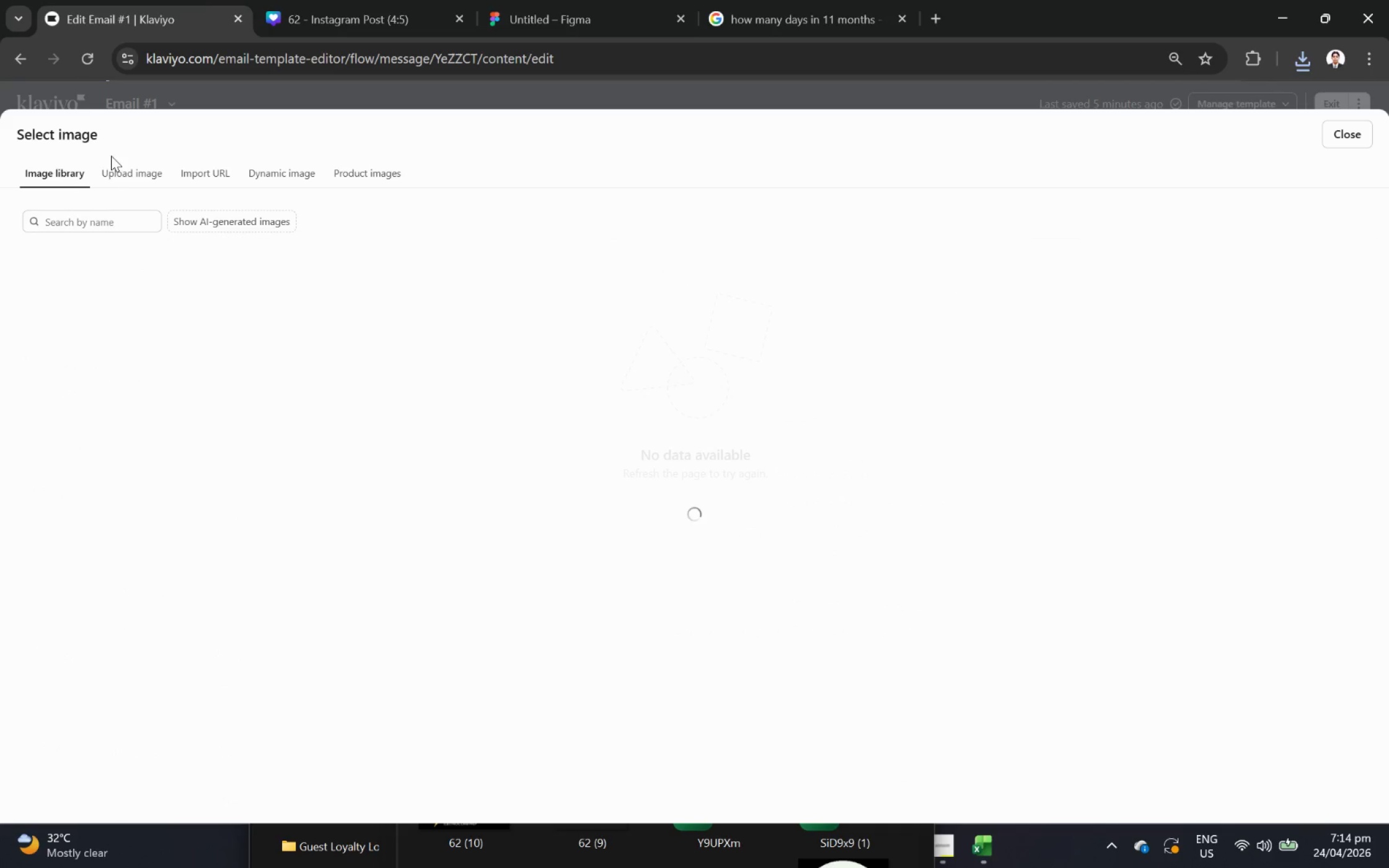 
left_click([710, 375])
 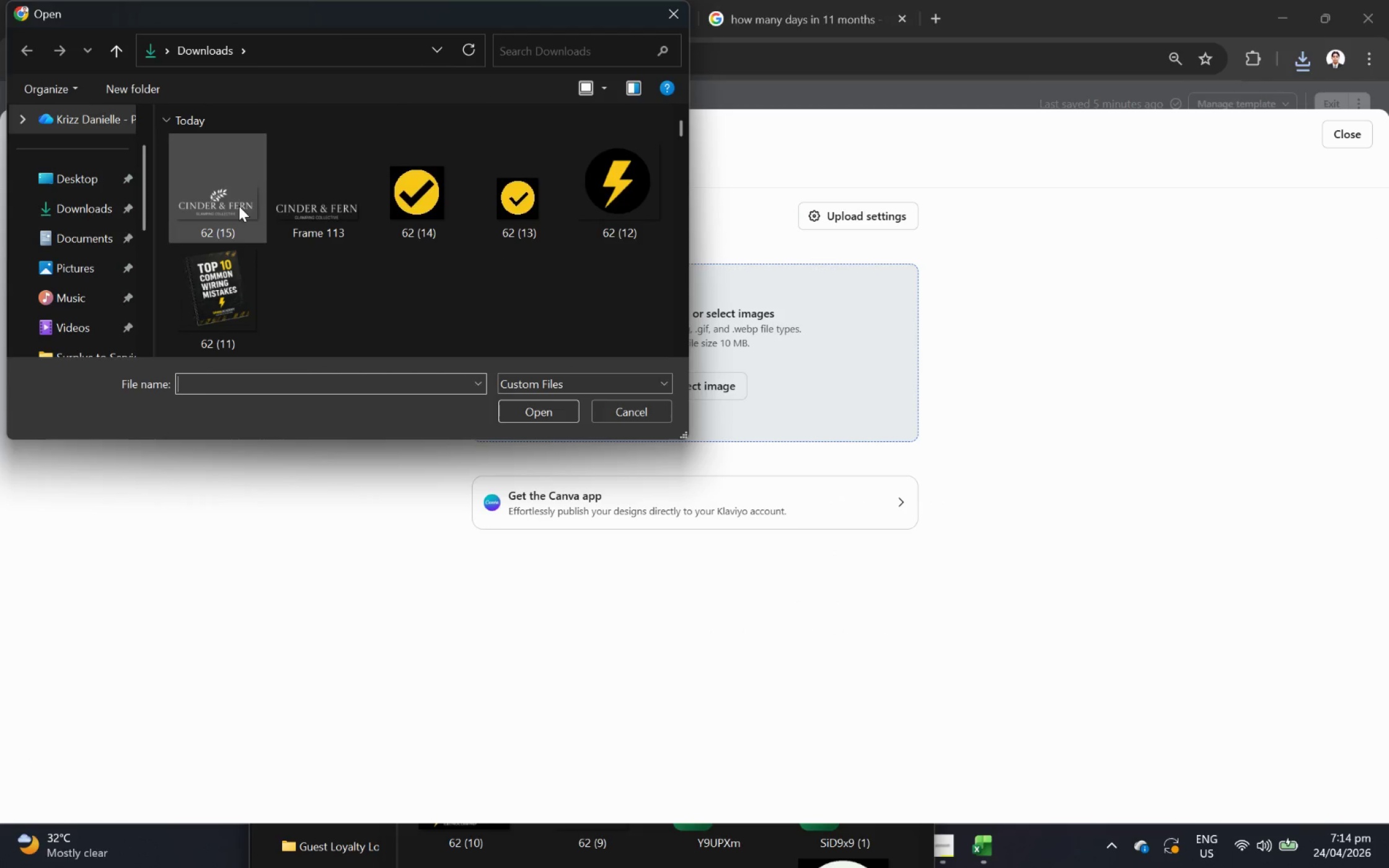 
double_click([236, 204])
 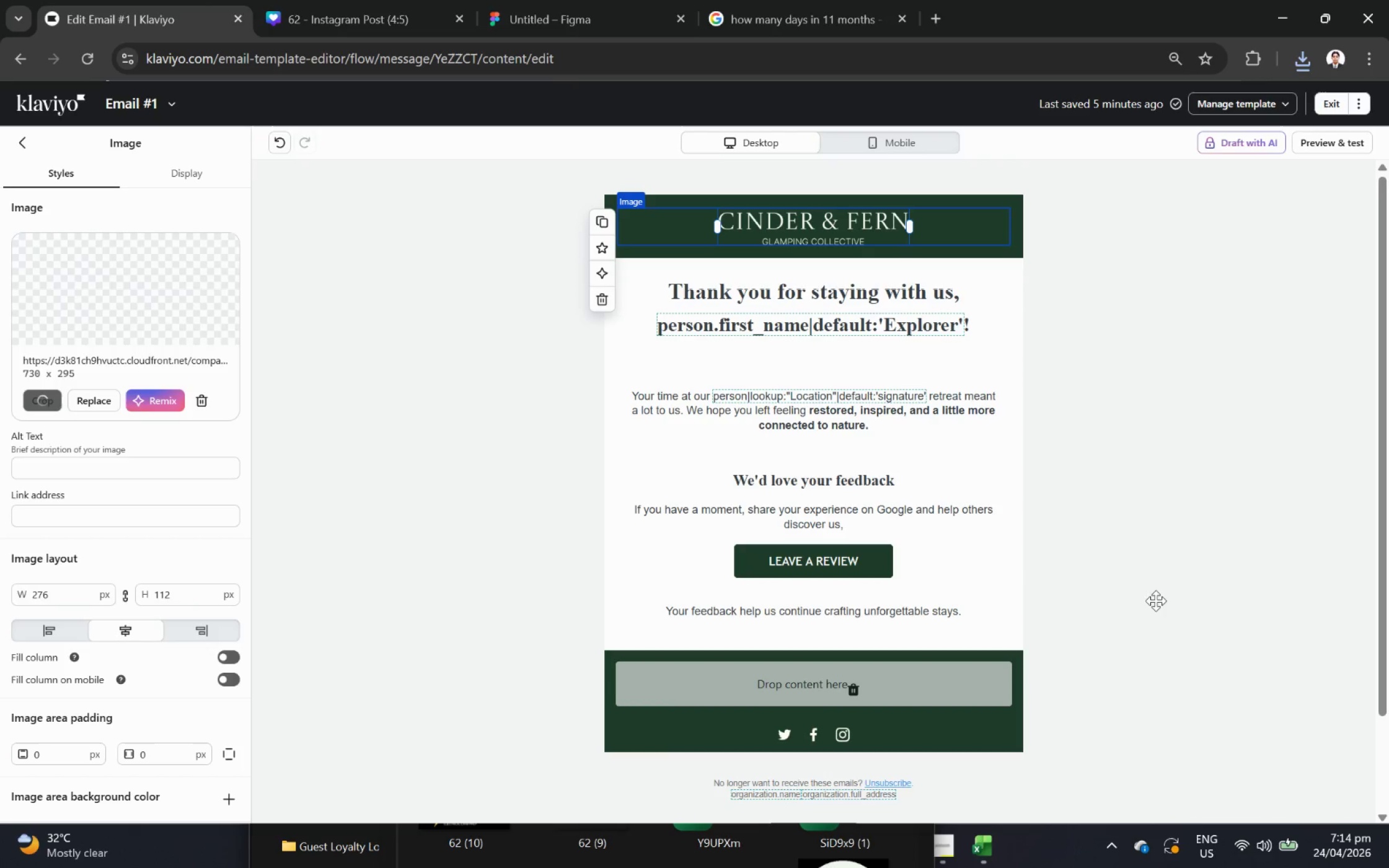 
wait(16.5)
 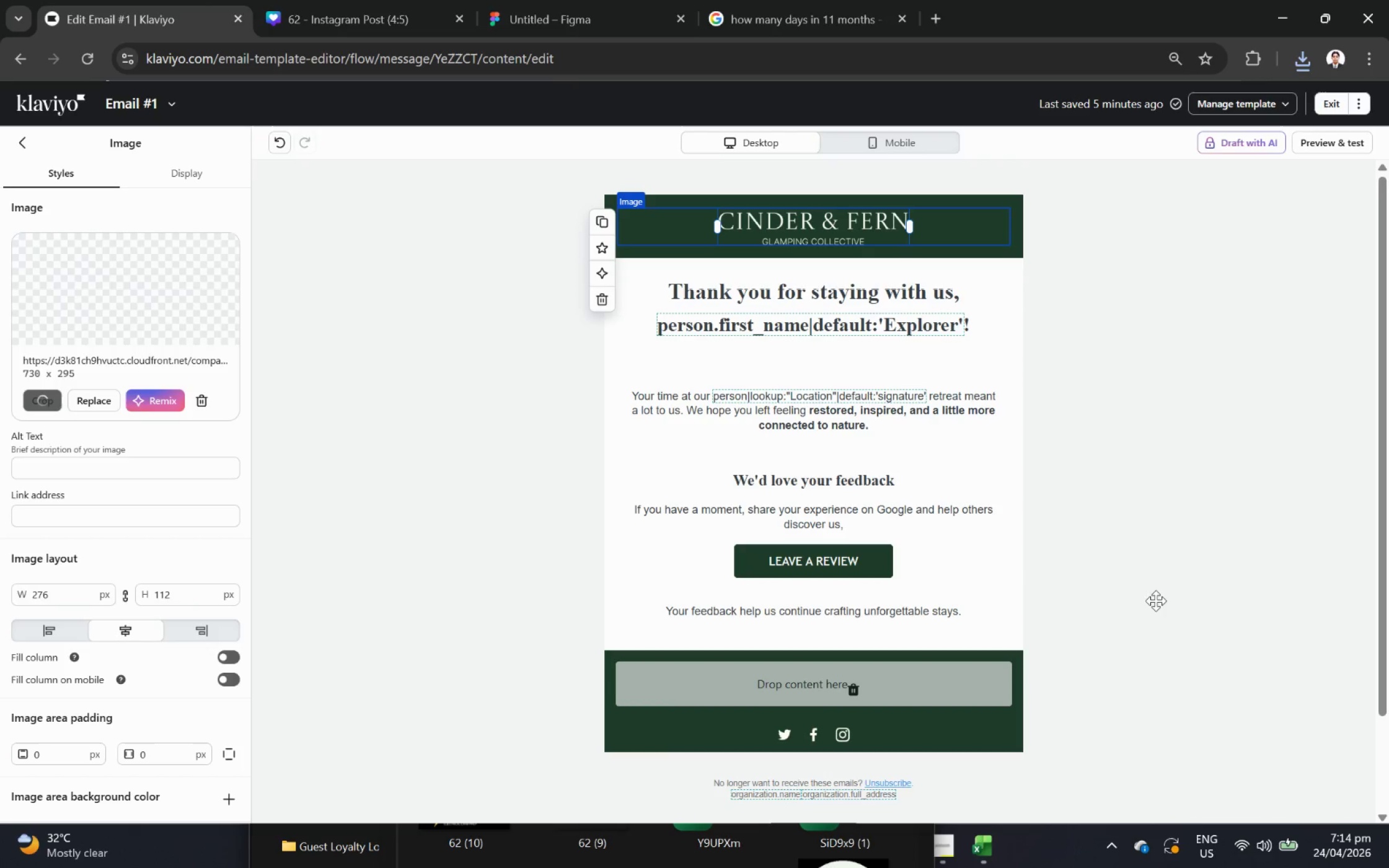 
left_click([1175, 737])
 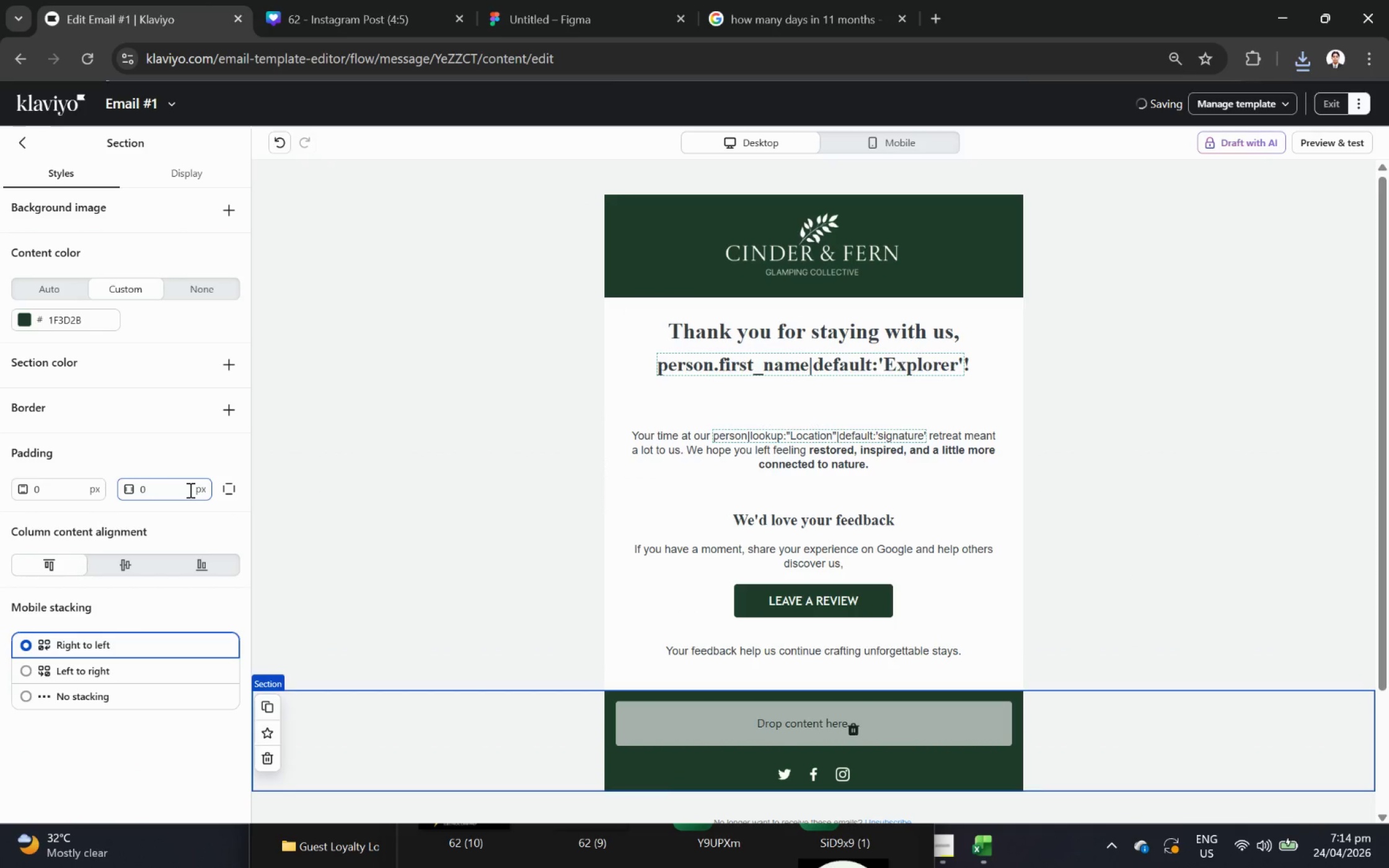 
scroll: coordinate [1146, 491], scroll_direction: down, amount: 1.0
 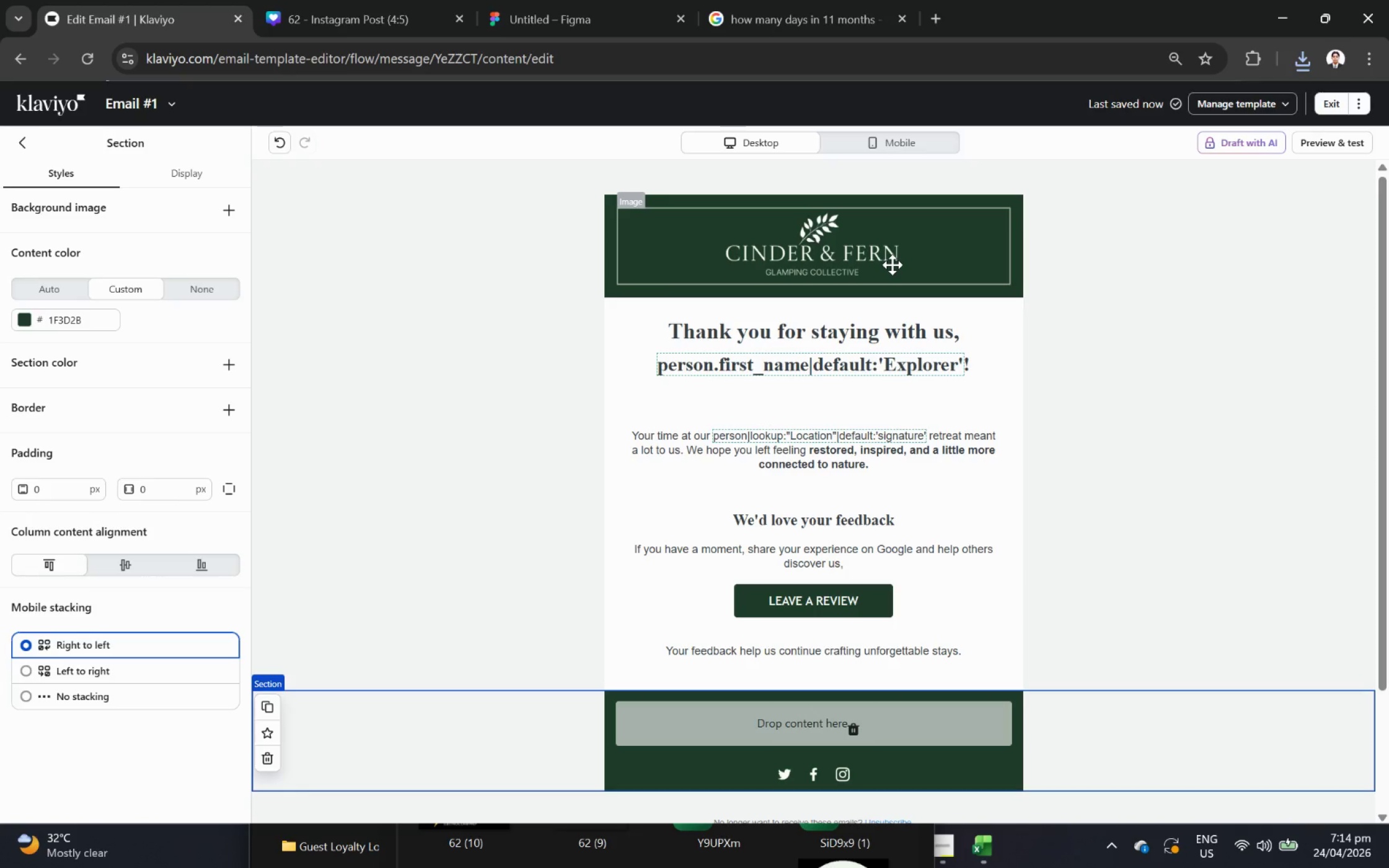 
wait(8.88)
 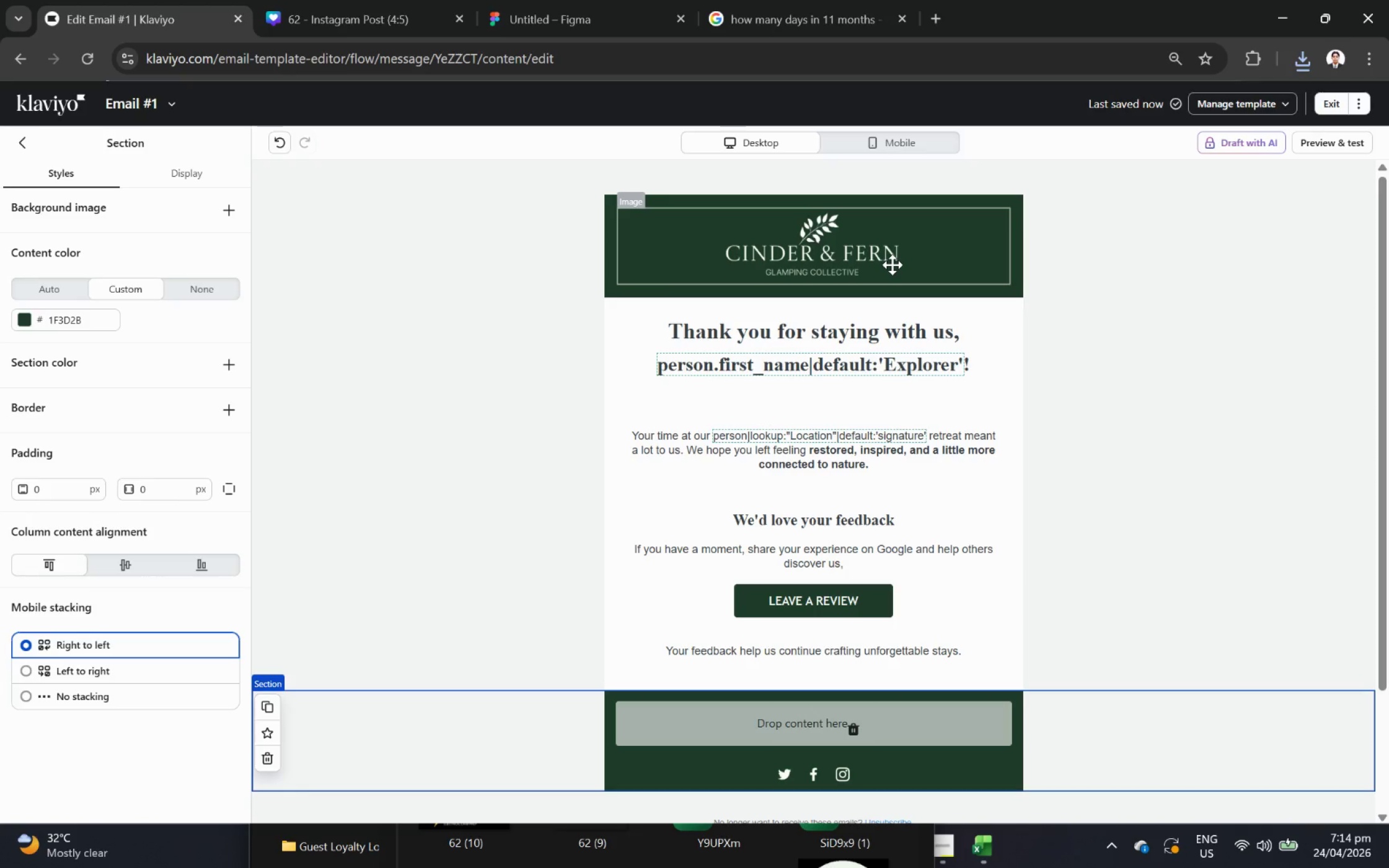 
scroll: coordinate [1120, 622], scroll_direction: down, amount: 3.0
 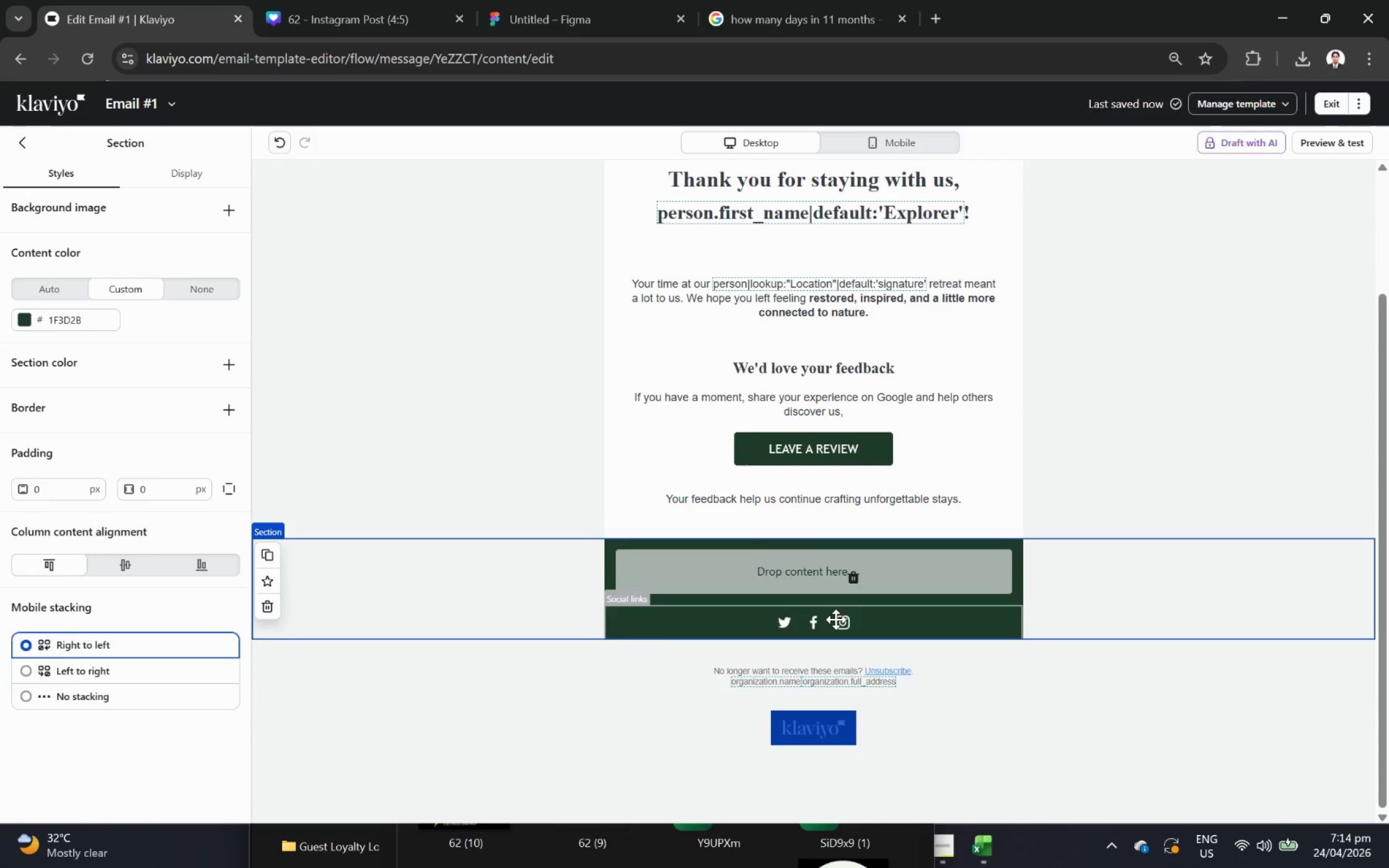 
left_click([836, 619])
 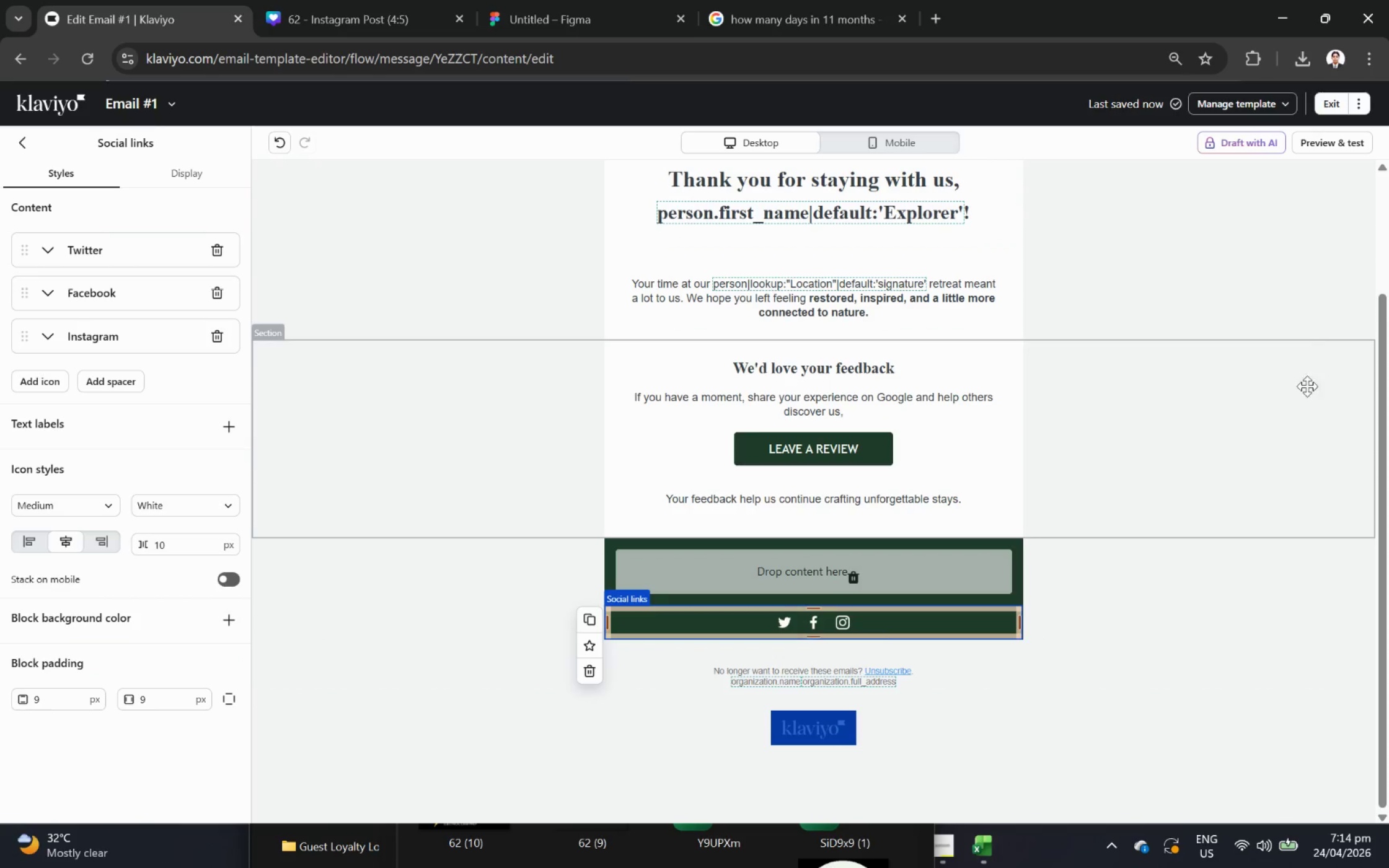 
left_click([1307, 426])
 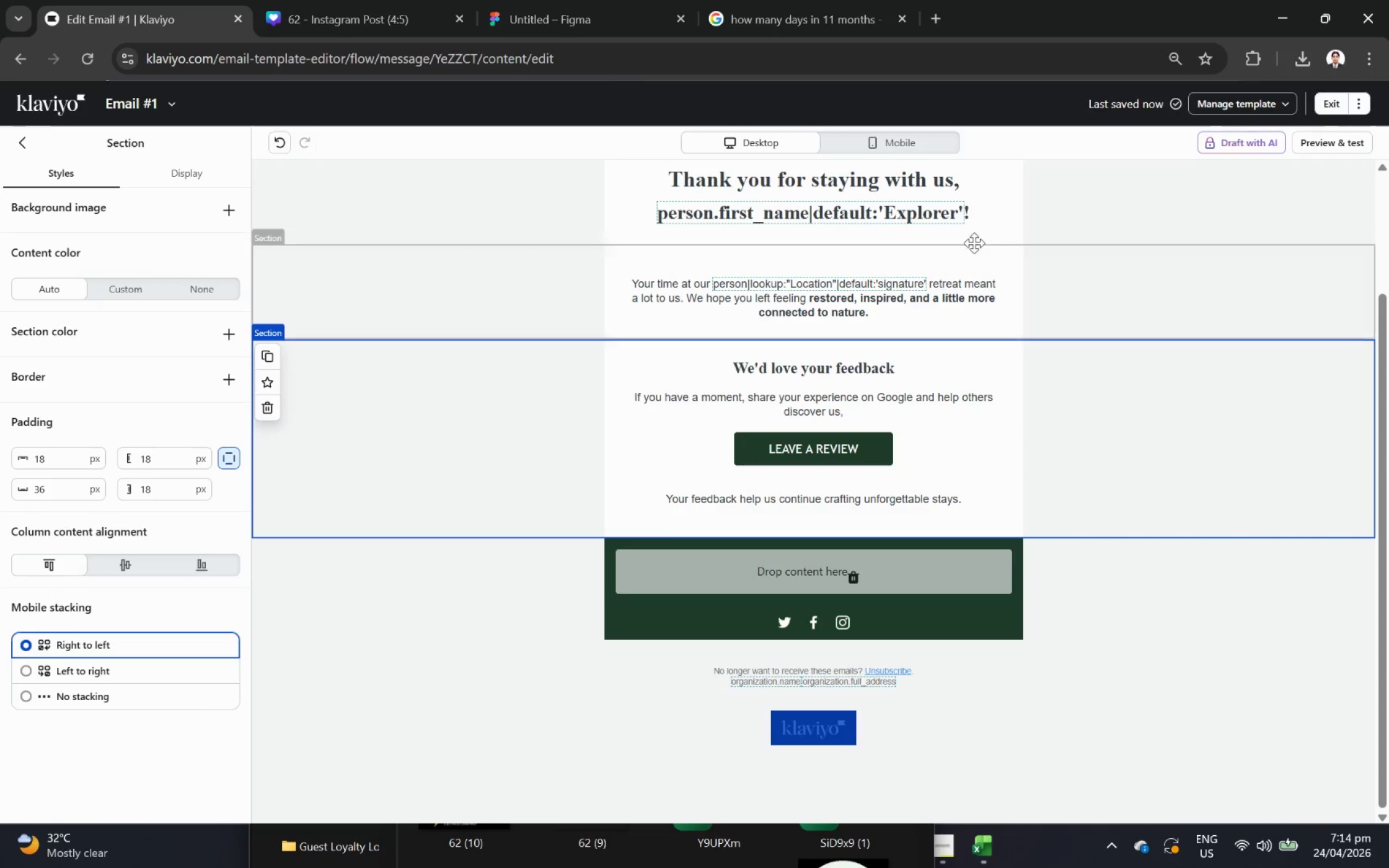 
scroll: coordinate [1028, 252], scroll_direction: up, amount: 3.0
 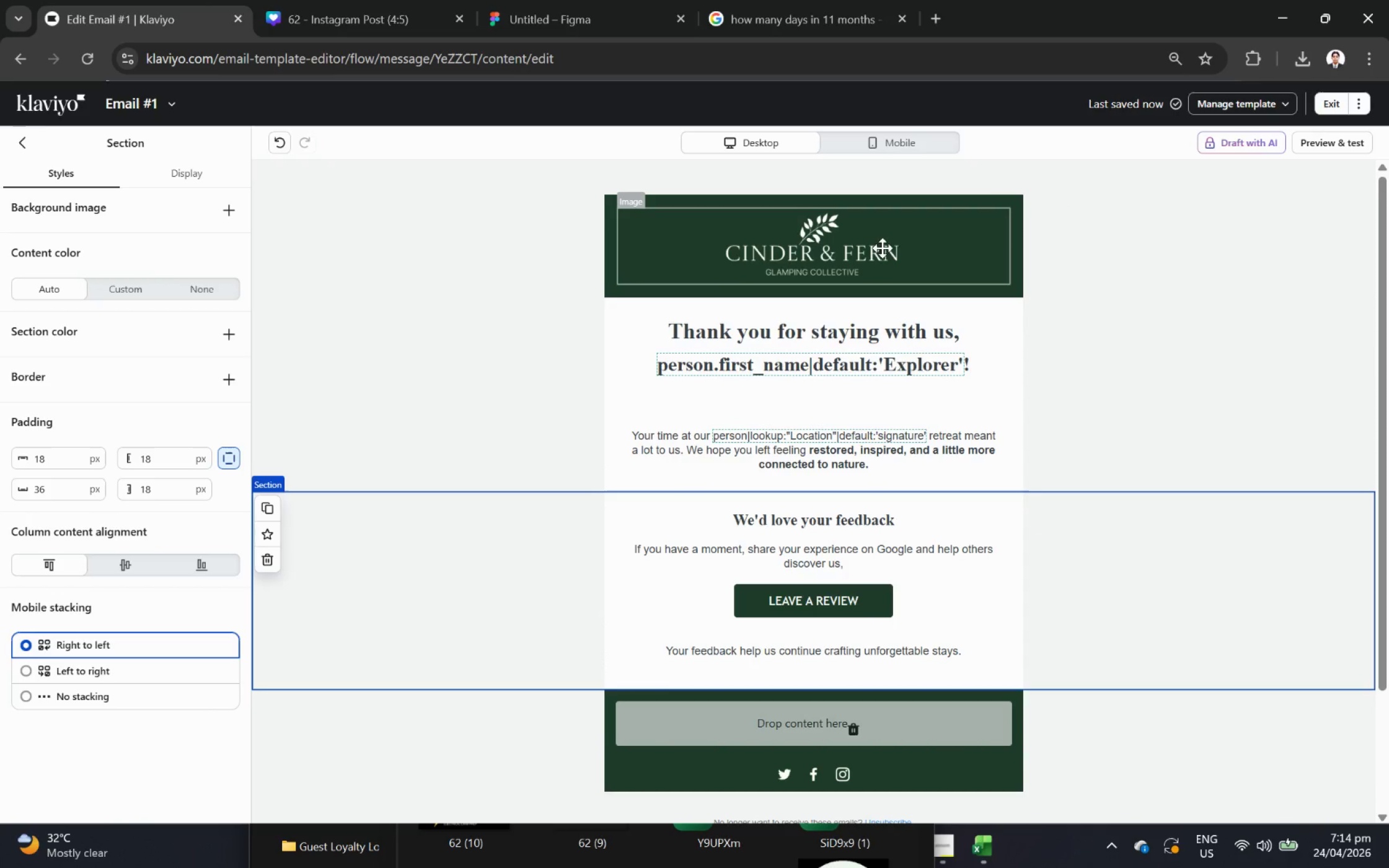 
left_click([877, 245])
 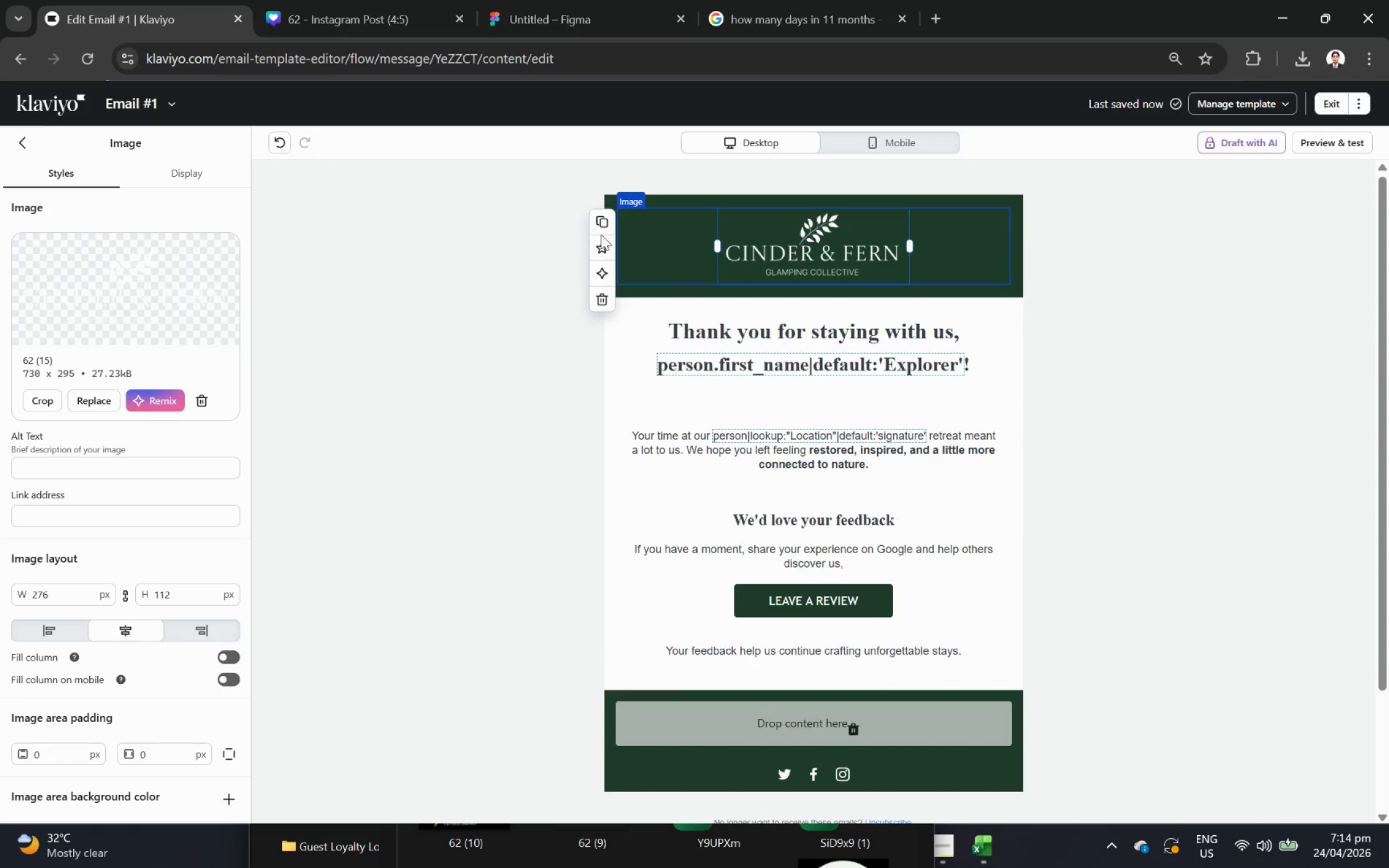 
left_click([606, 220])
 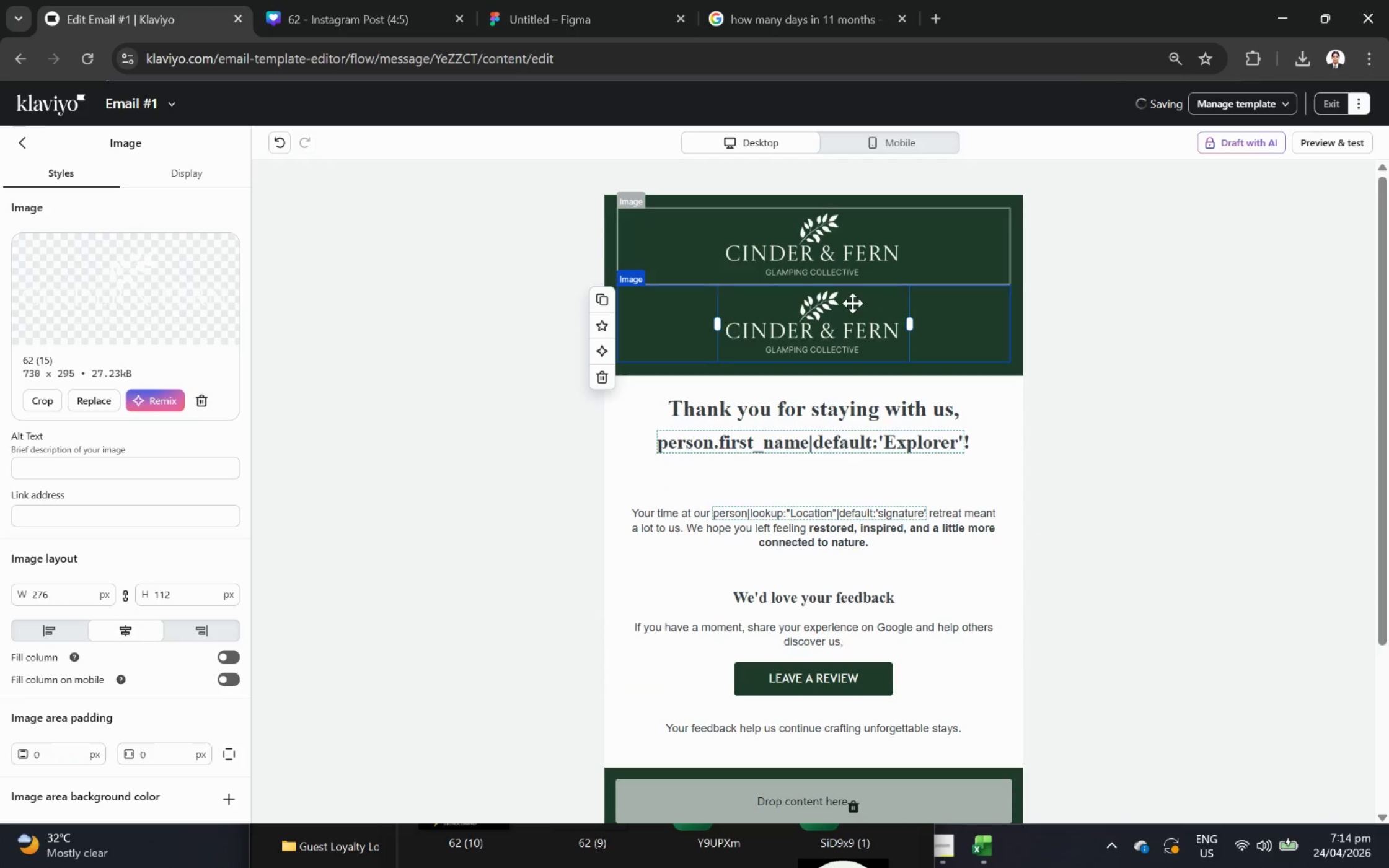 
left_click_drag(start_coordinate=[860, 323], to_coordinate=[849, 636])
 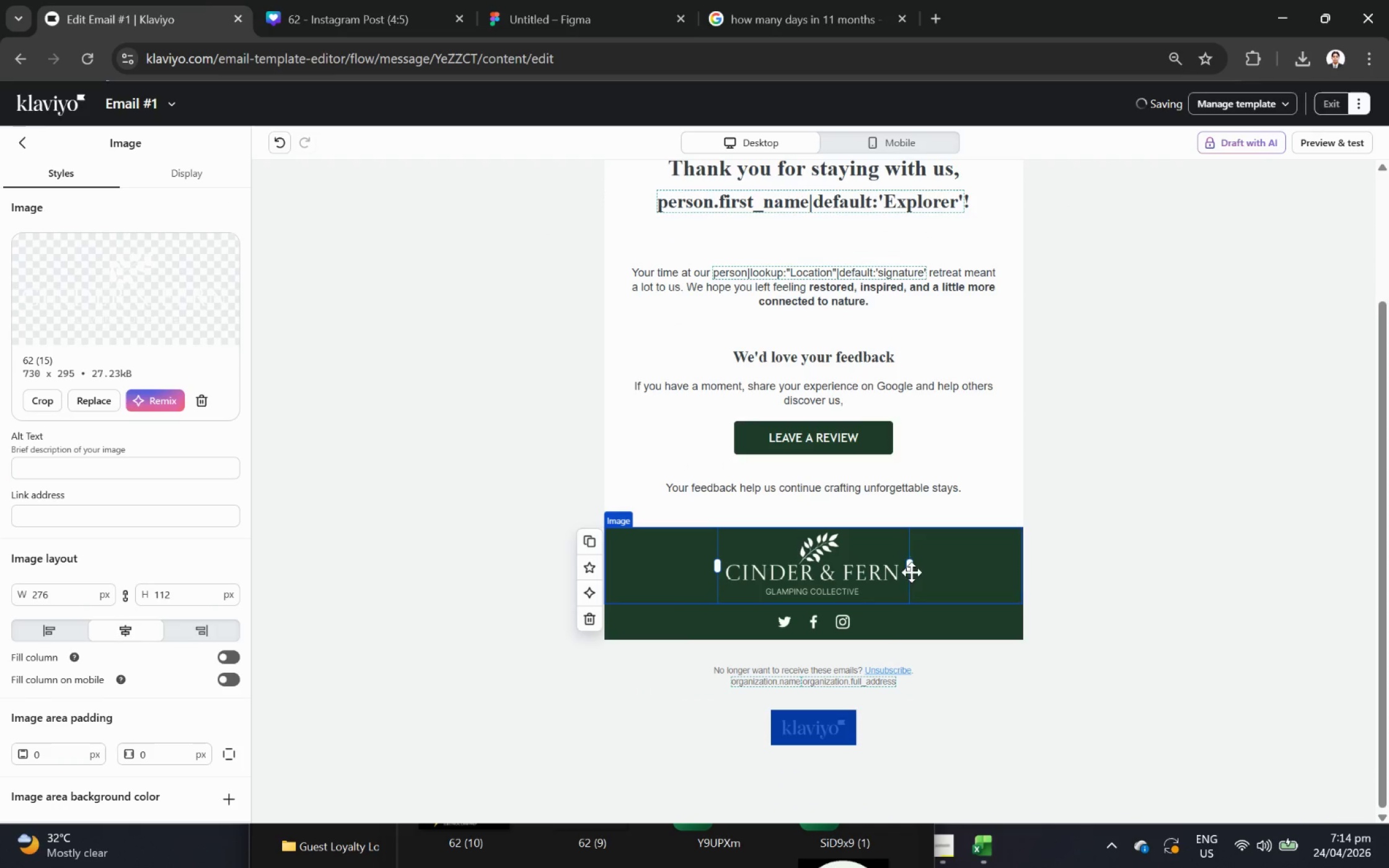 
left_click_drag(start_coordinate=[912, 564], to_coordinate=[850, 568])
 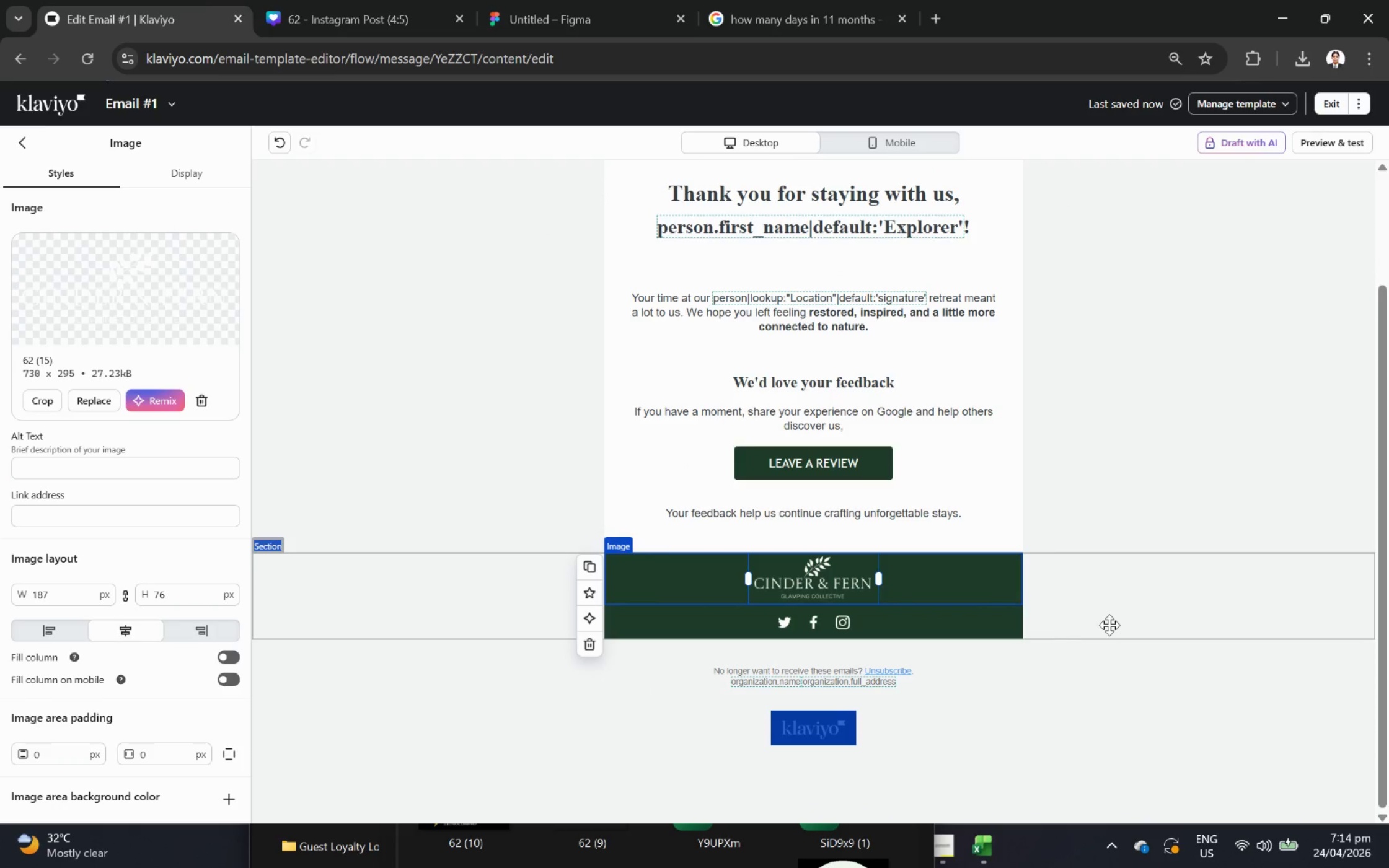 
left_click([1109, 625])
 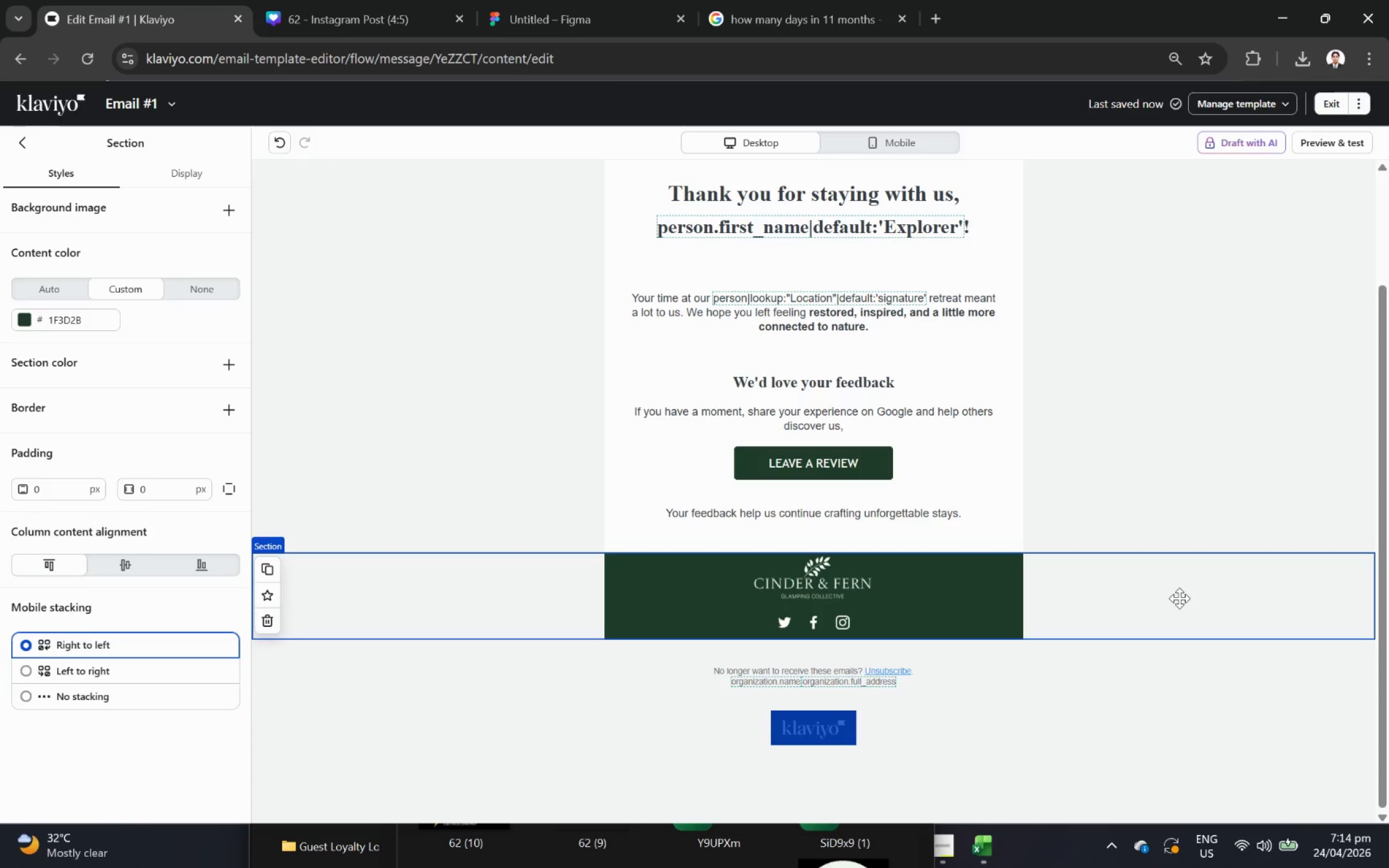 
wait(8.76)
 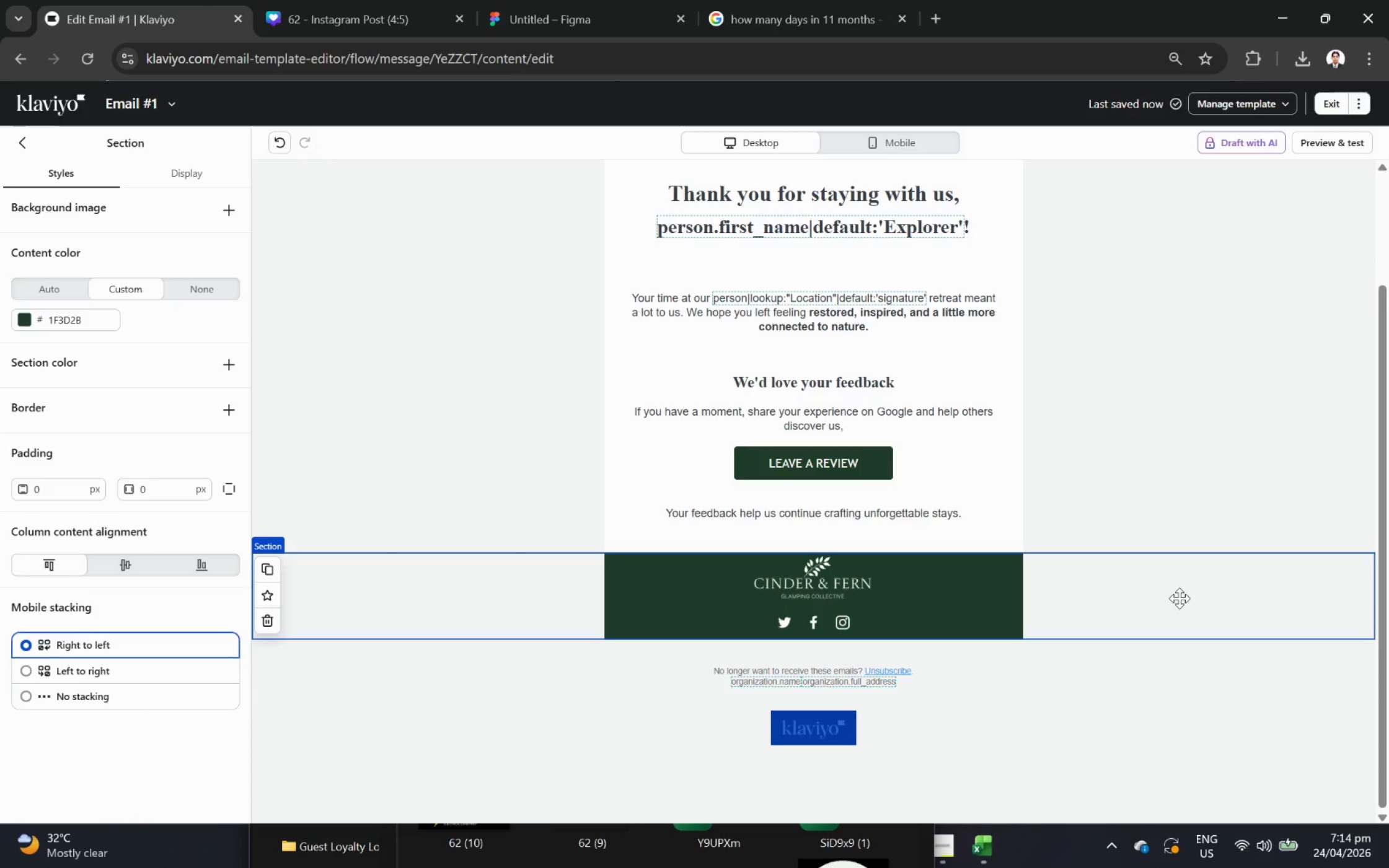 
left_click([23, 139])
 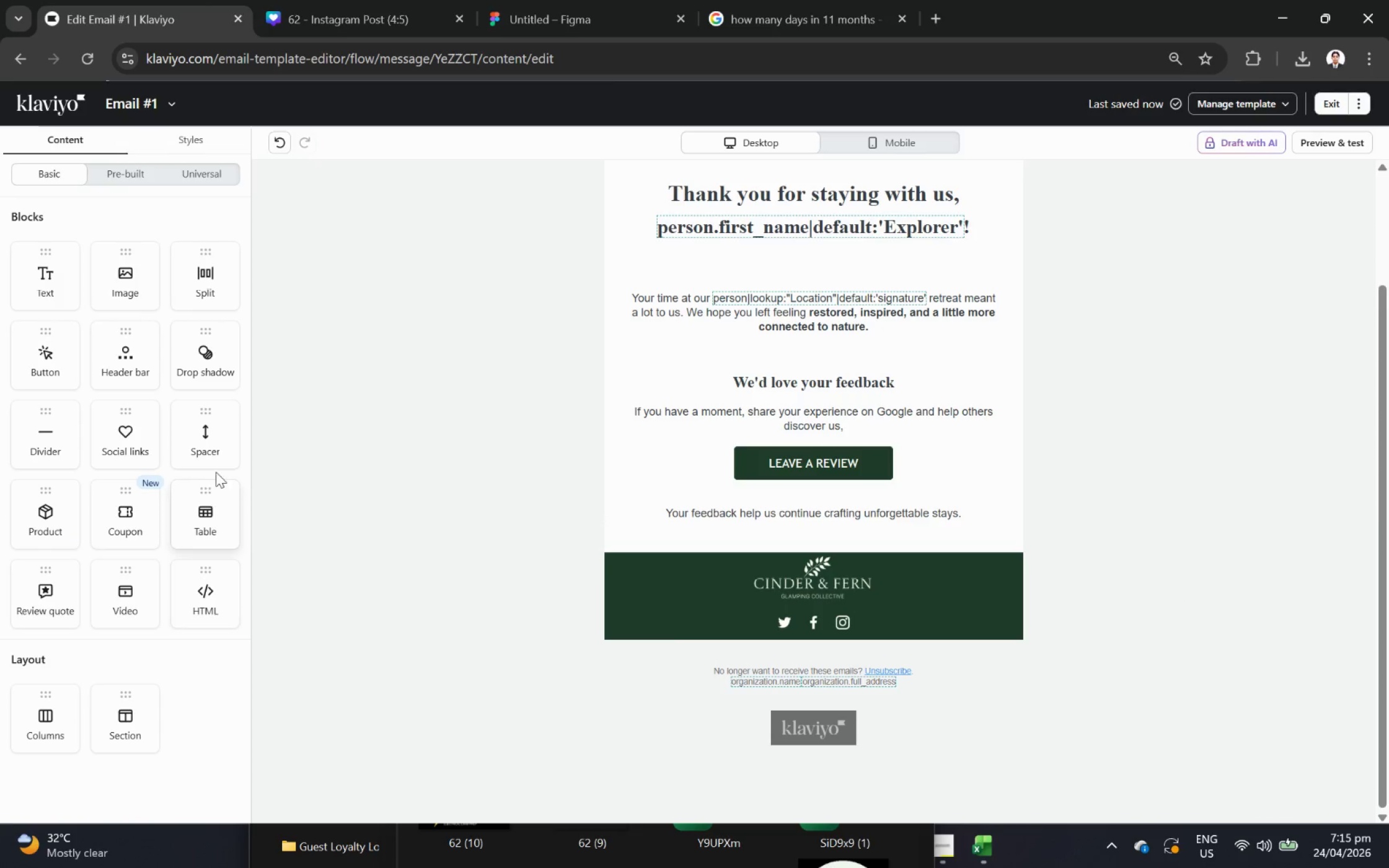 
left_click_drag(start_coordinate=[218, 433], to_coordinate=[846, 562])
 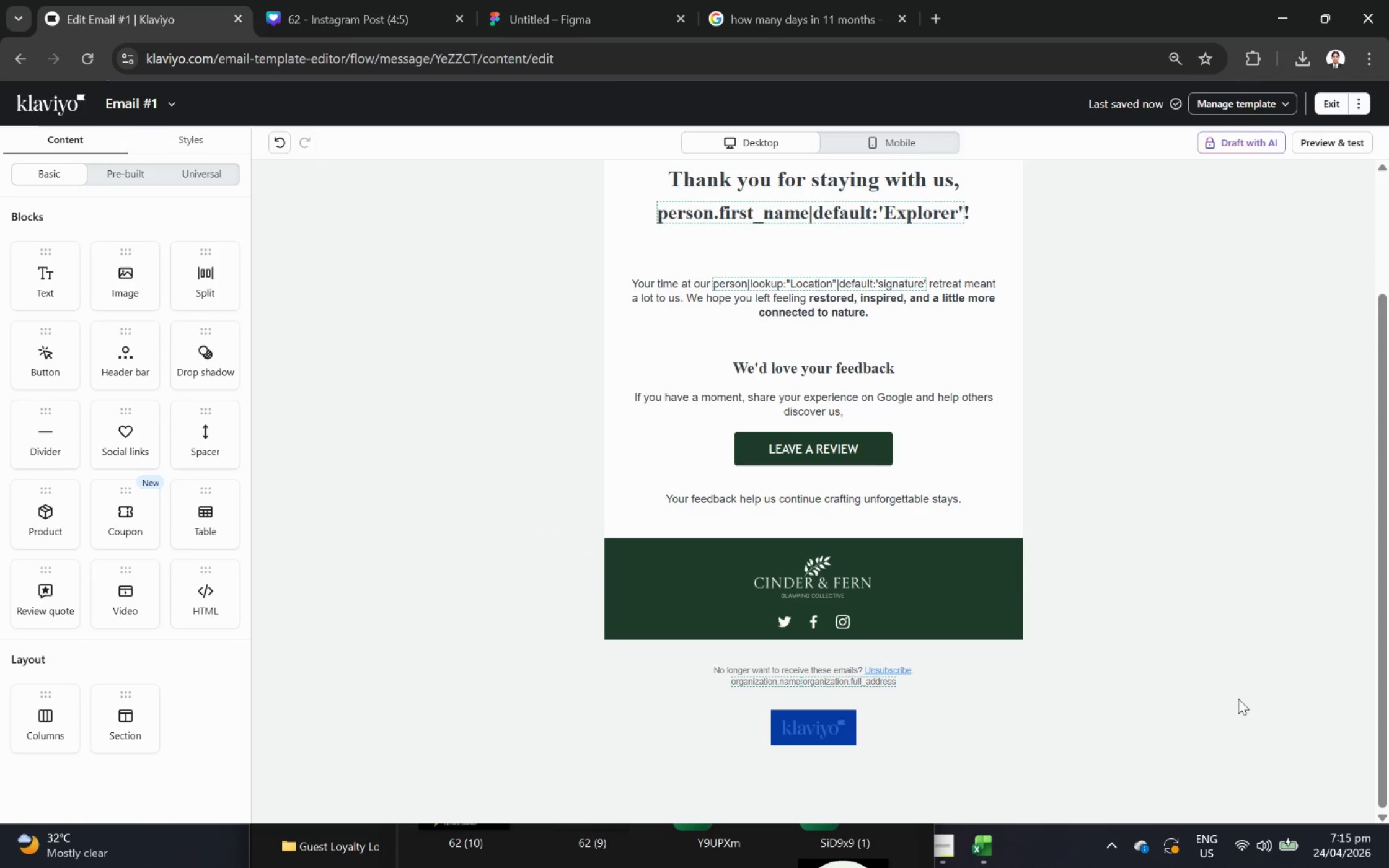 
left_click([1170, 595])
 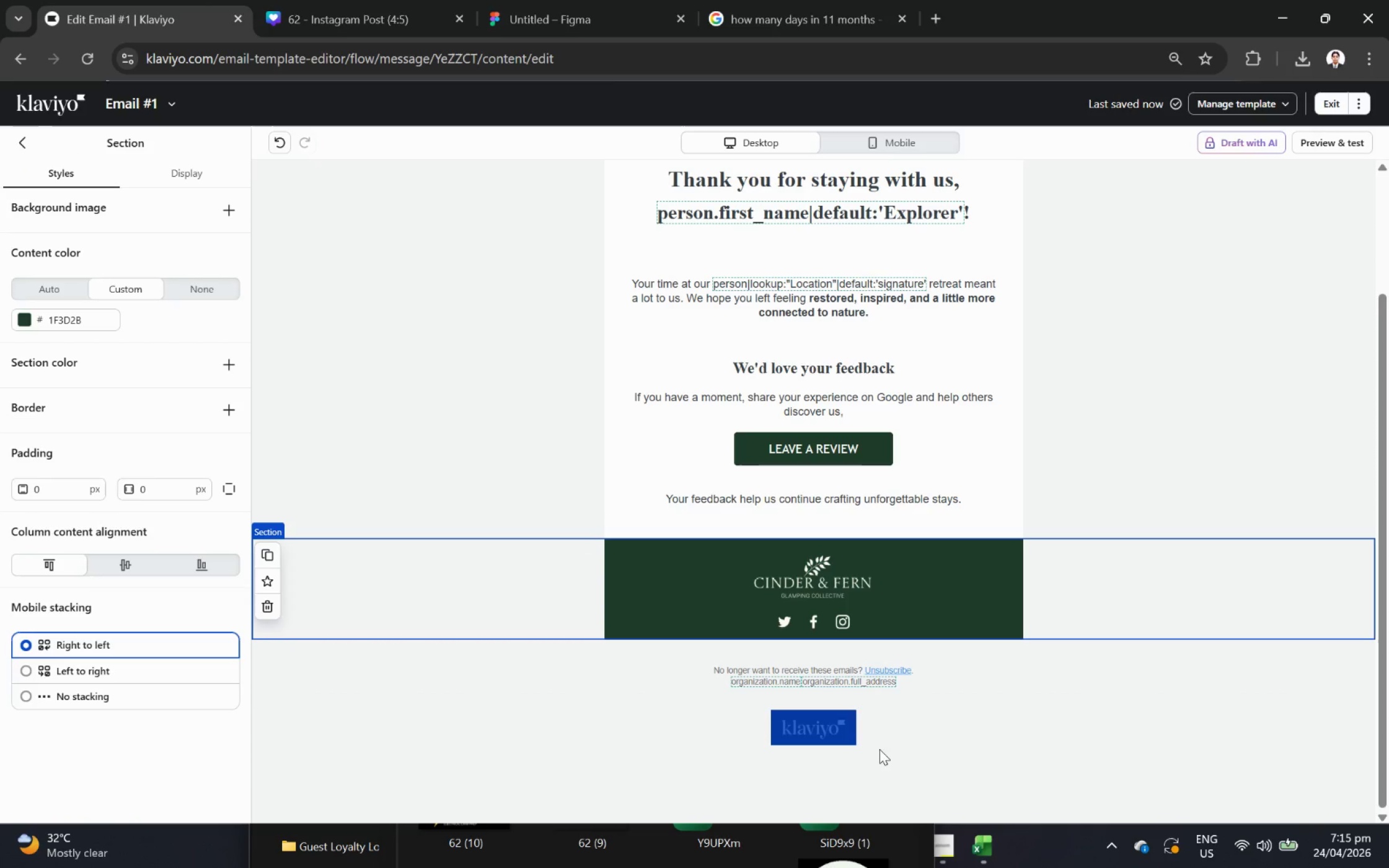 
left_click([917, 724])
 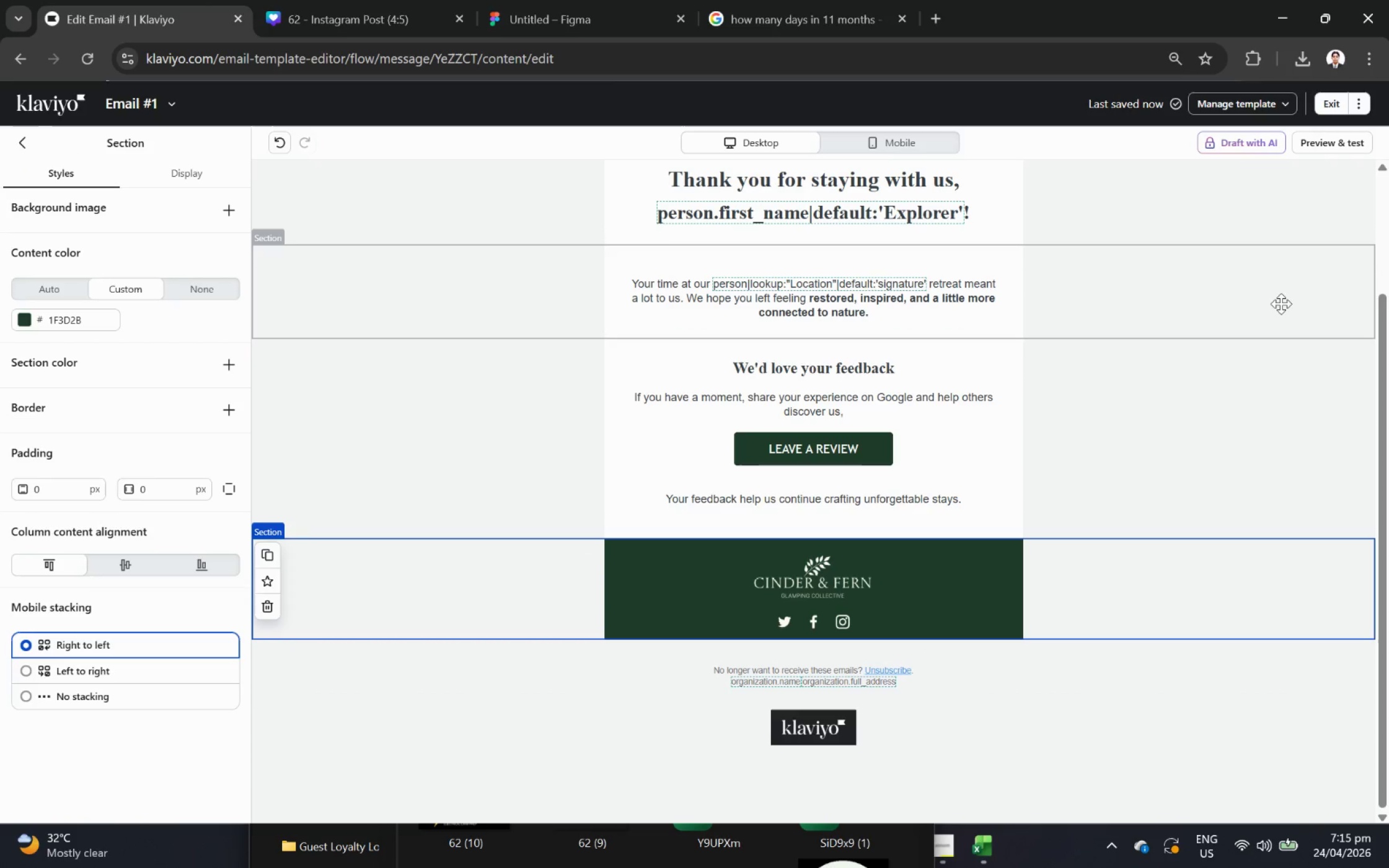 
scroll: coordinate [1195, 483], scroll_direction: up, amount: 2.0
 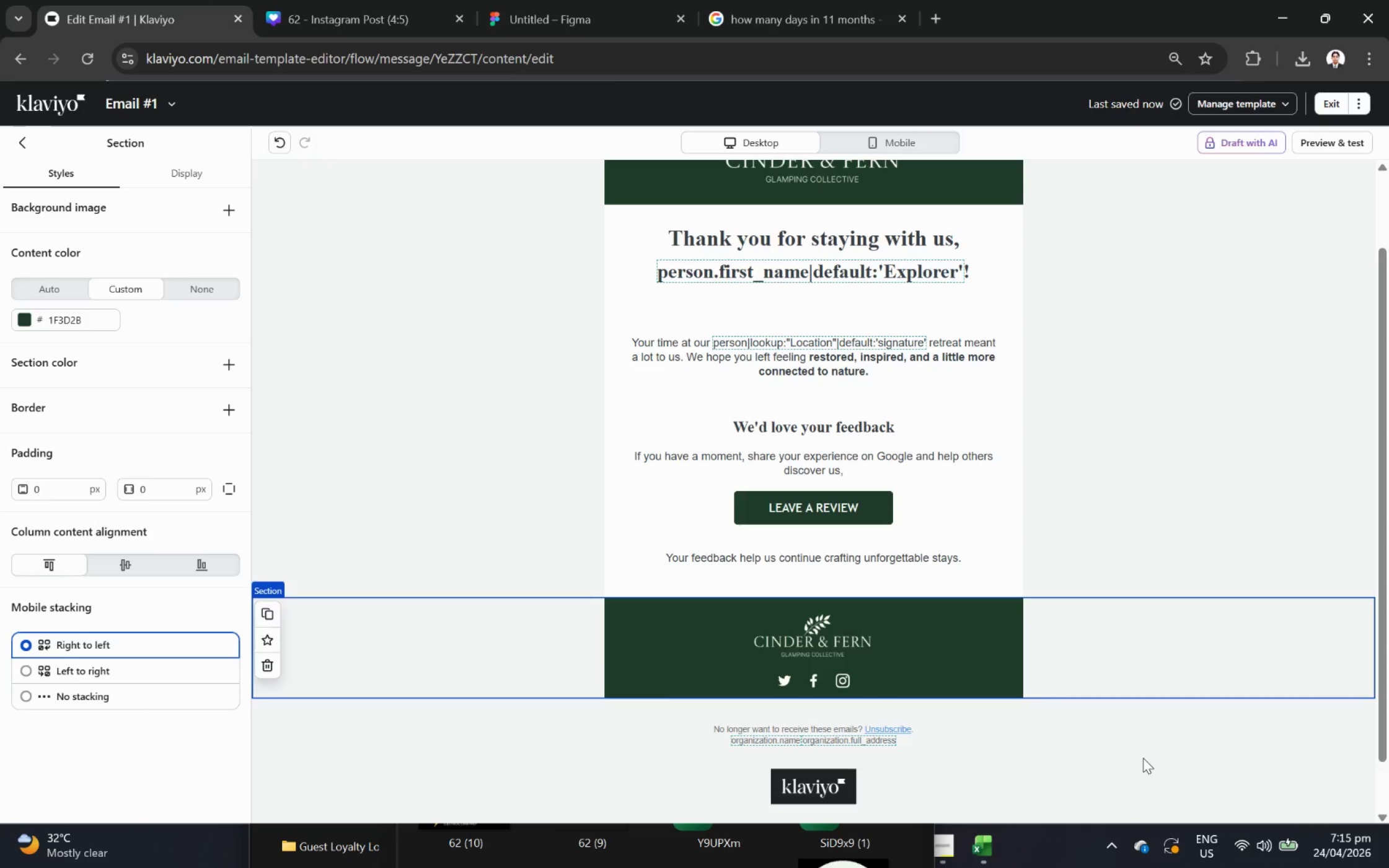 
wait(10.45)
 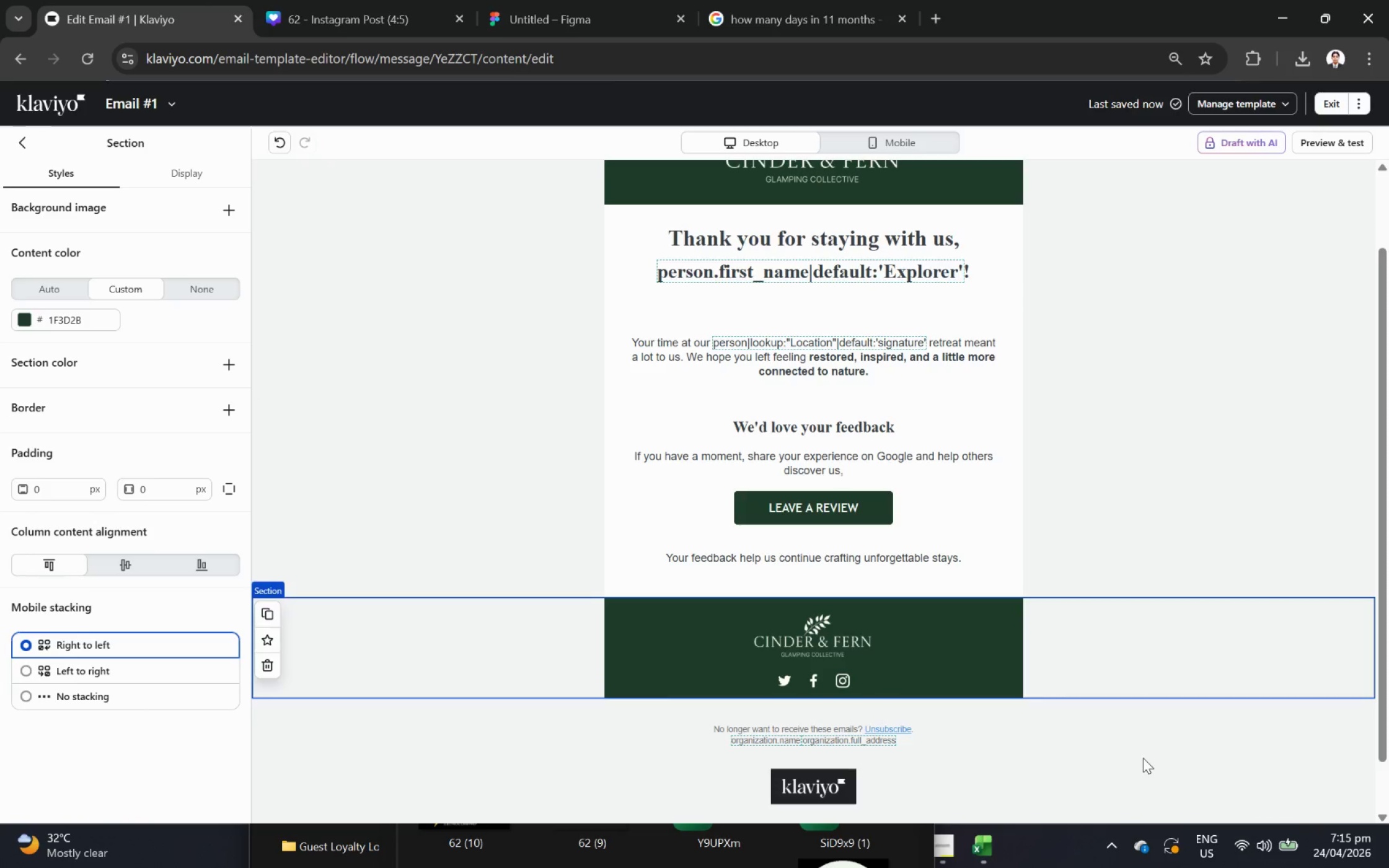 
left_click([842, 511])
 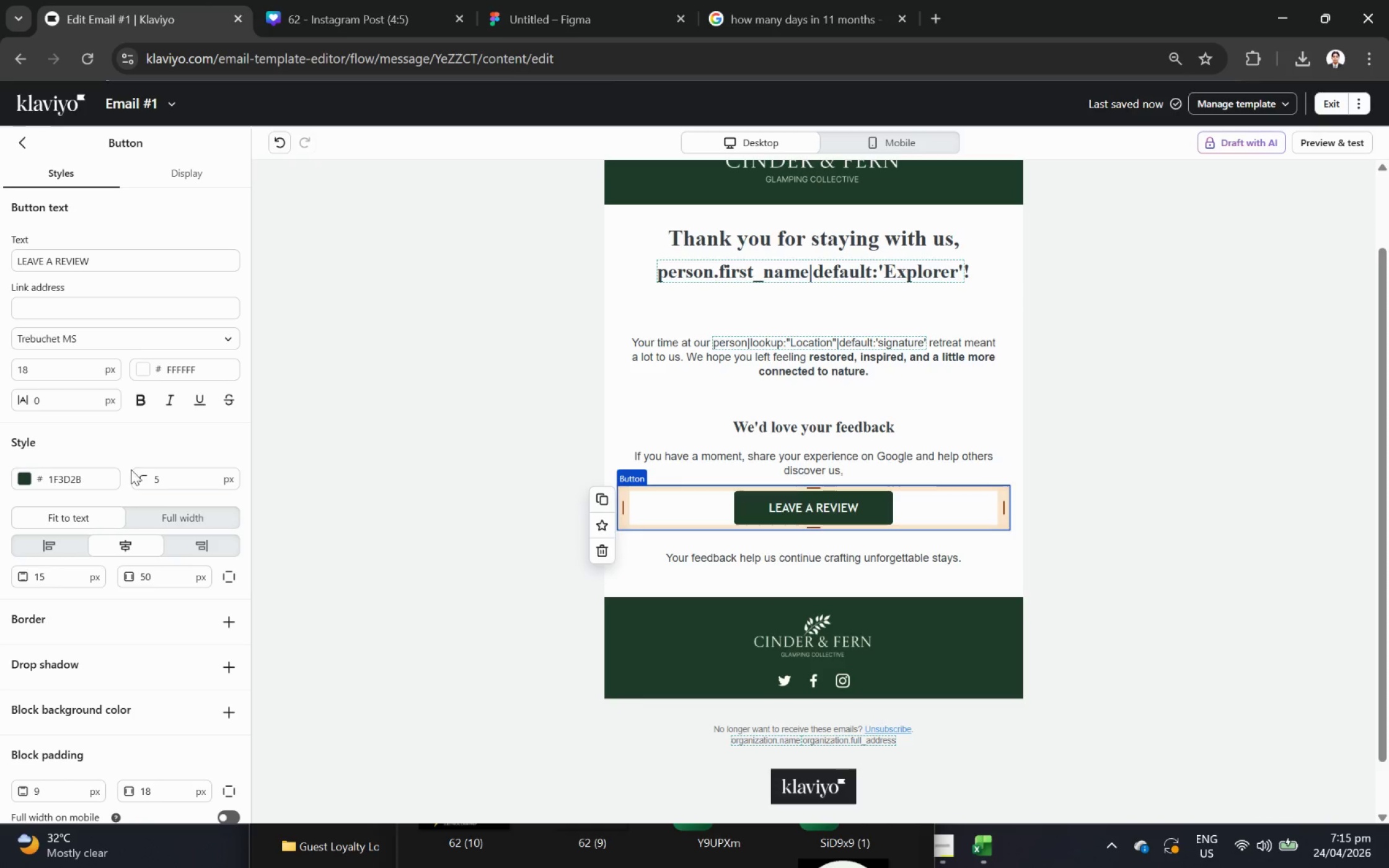 
wait(8.2)
 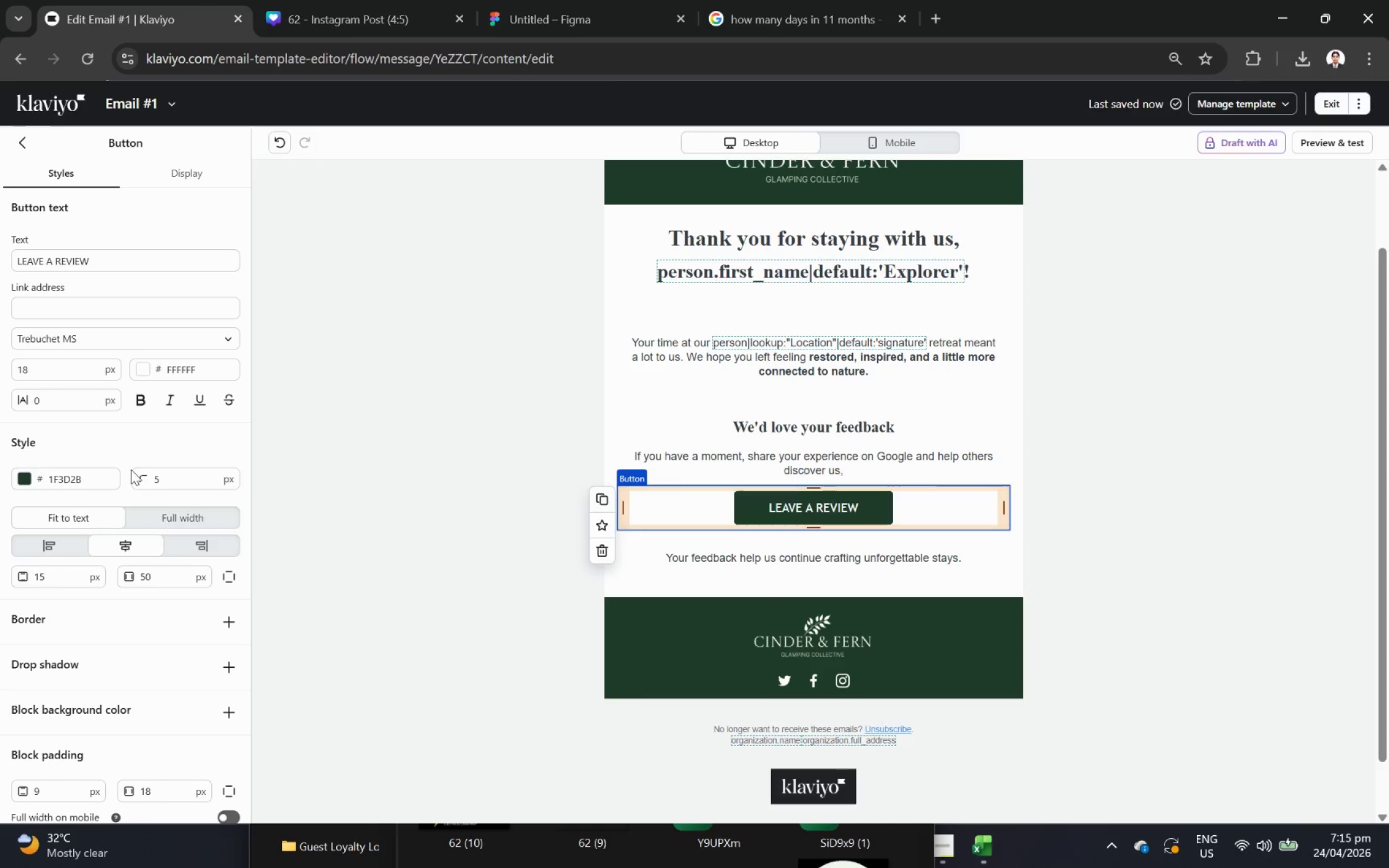 
left_click([1228, 669])
 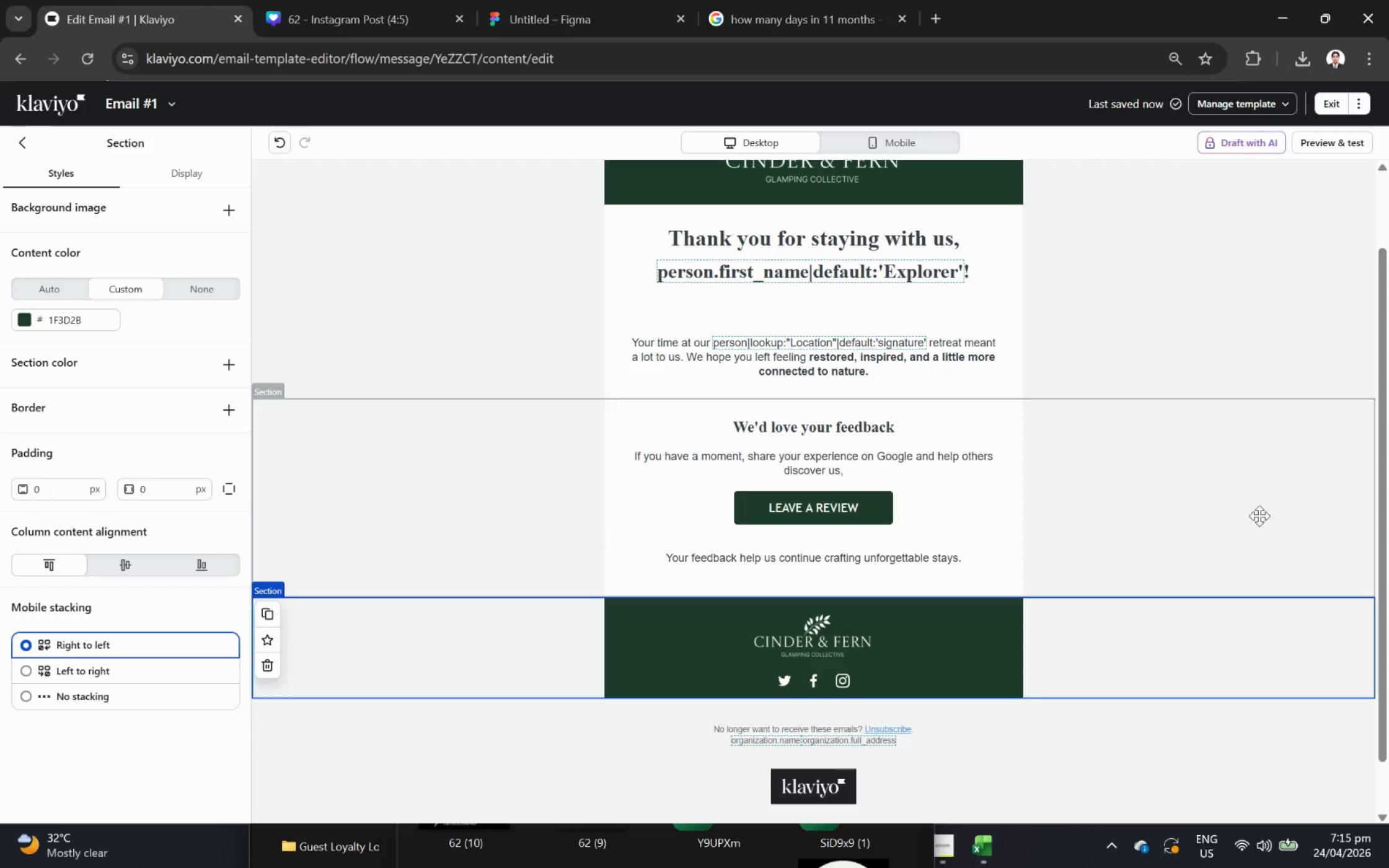 
scroll: coordinate [1287, 530], scroll_direction: up, amount: 2.0
 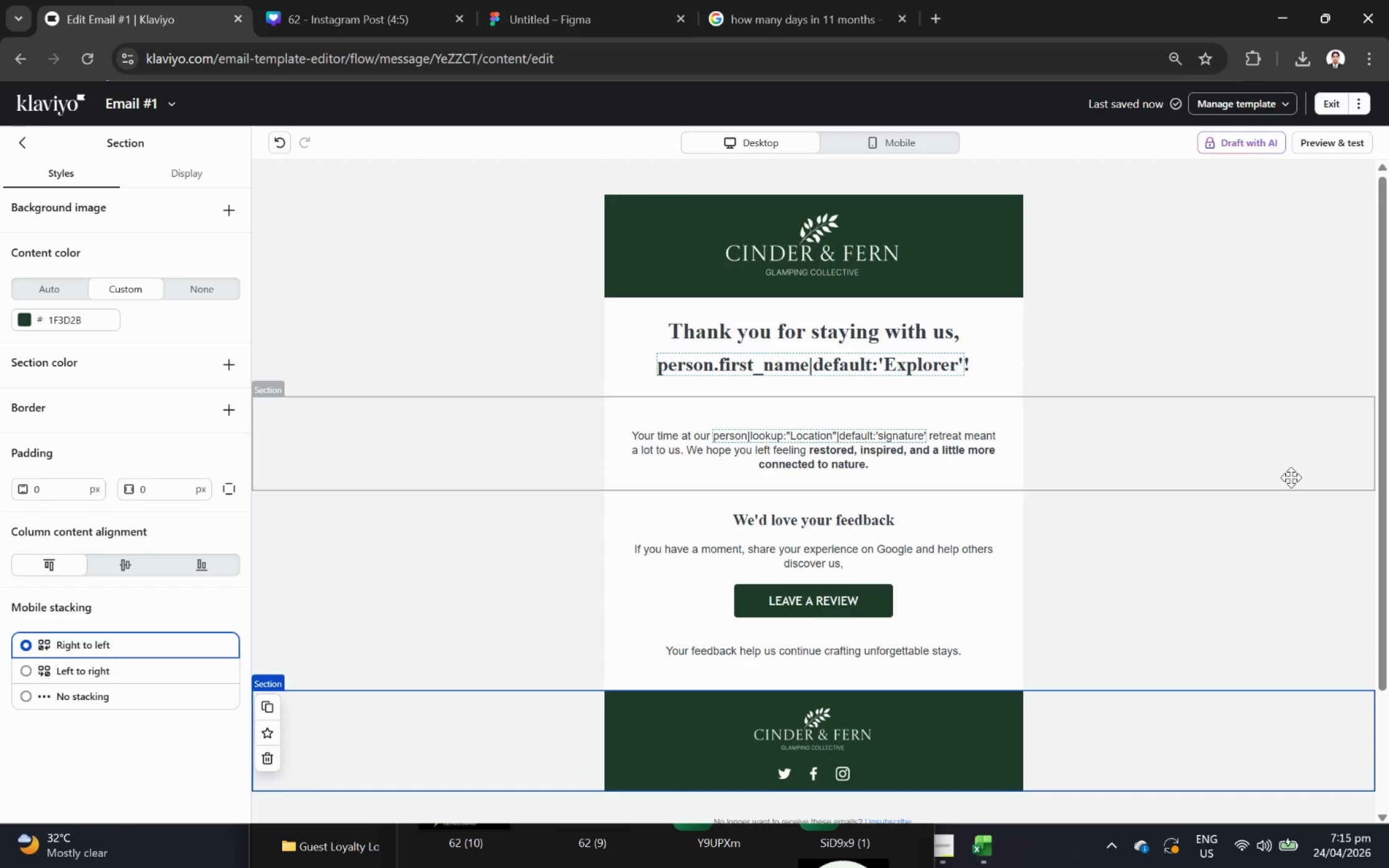 
wait(5.92)
 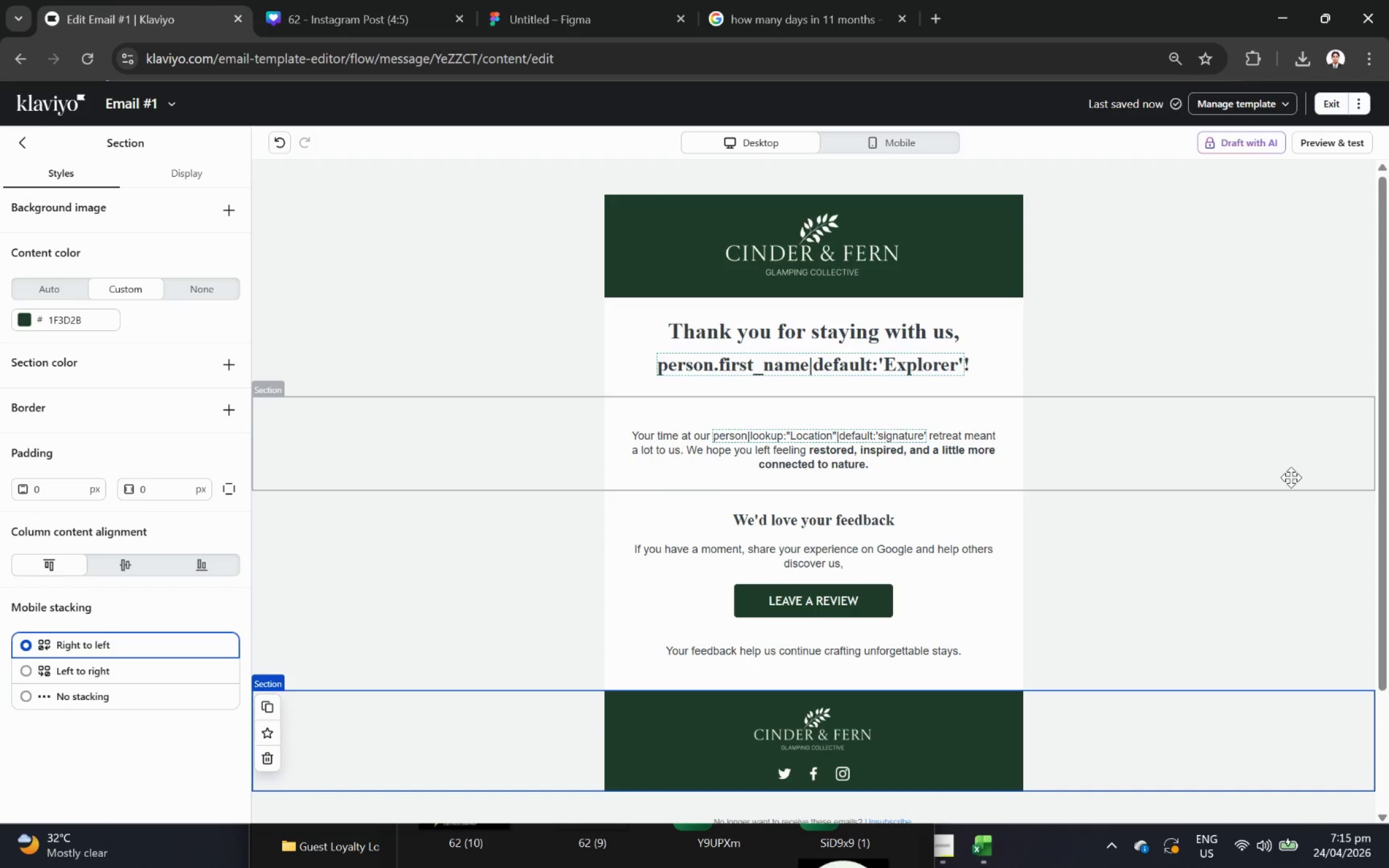 
left_click([1122, 635])
 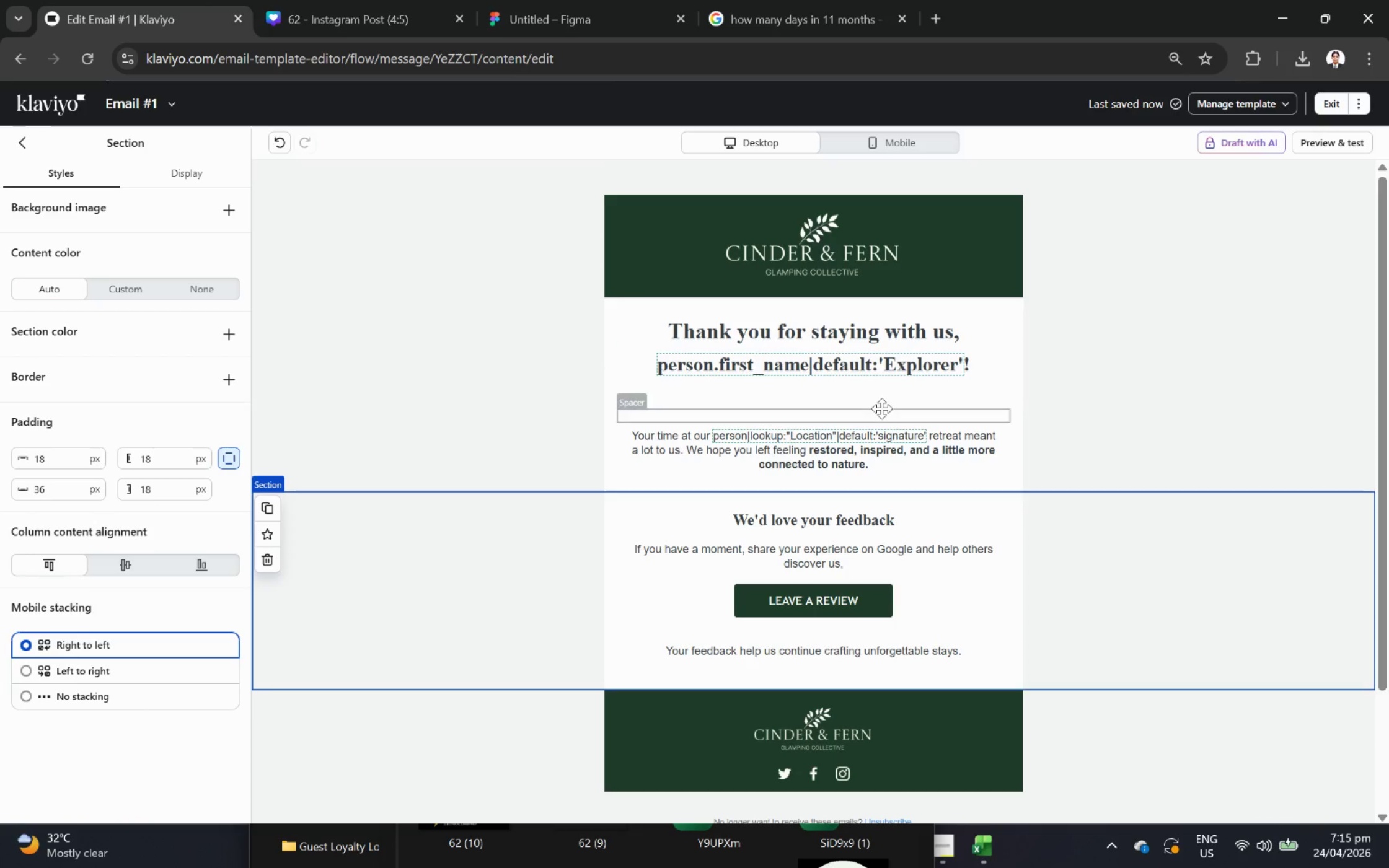 
left_click([881, 408])
 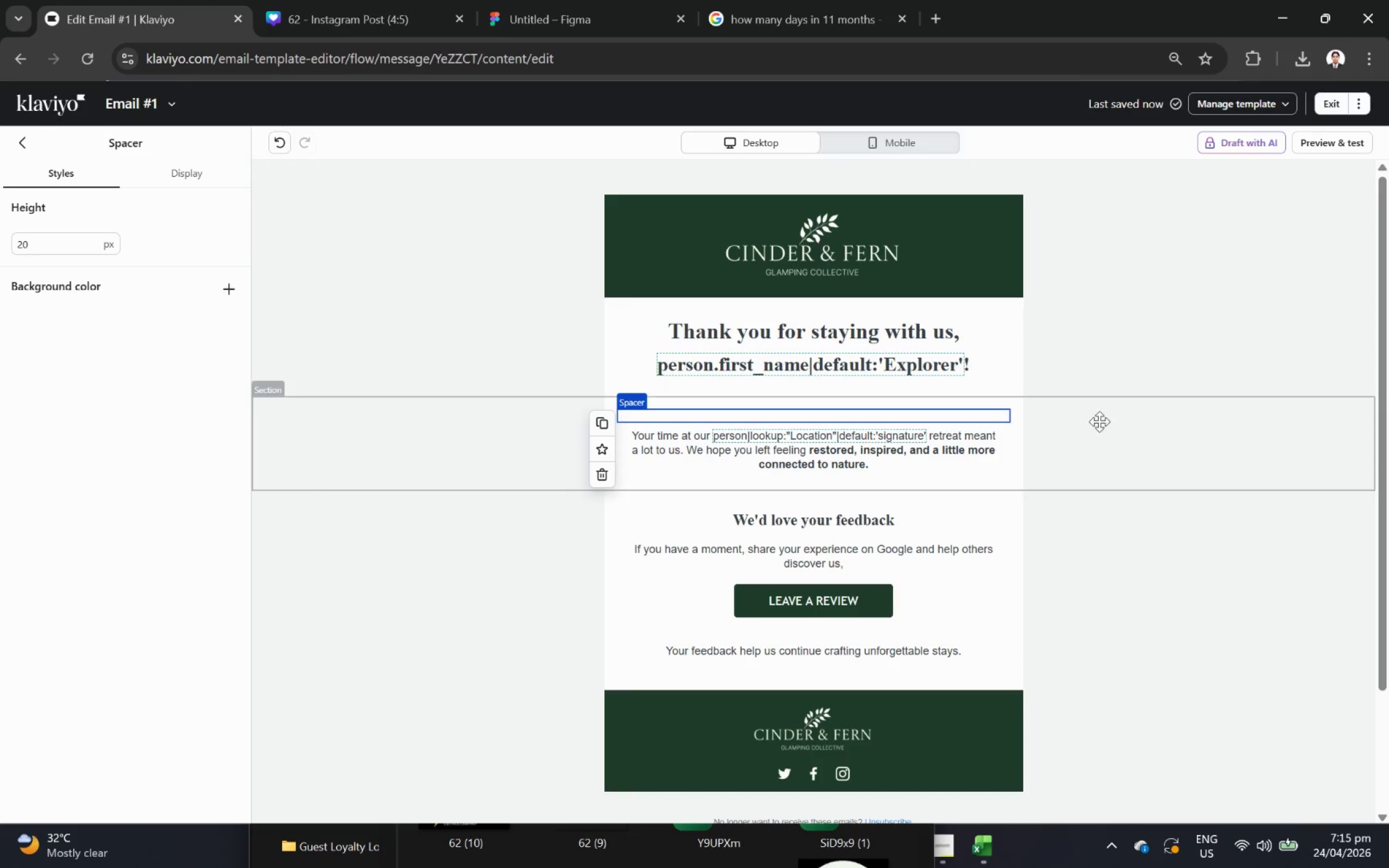 
left_click([1214, 603])
 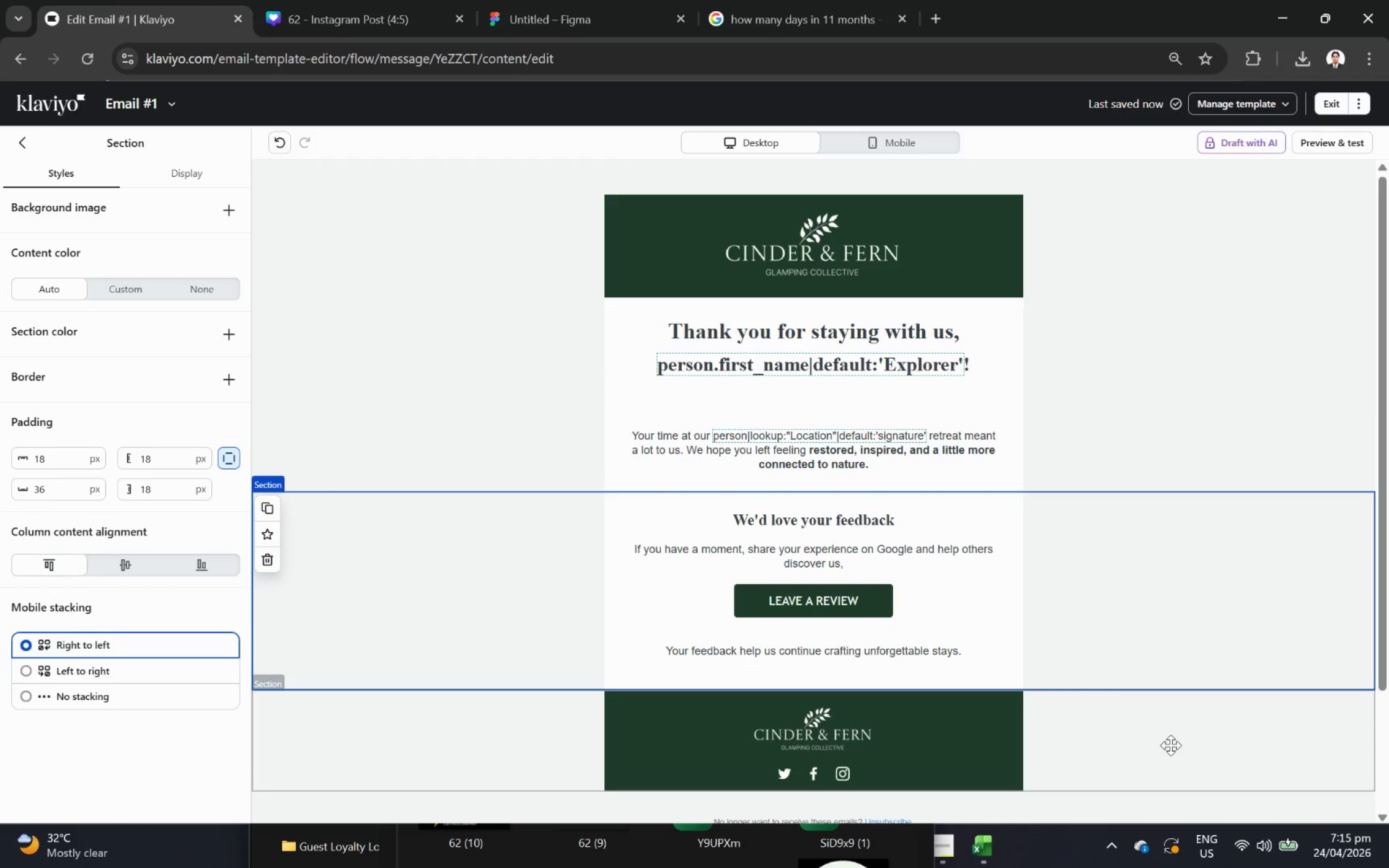 
wait(13.18)
 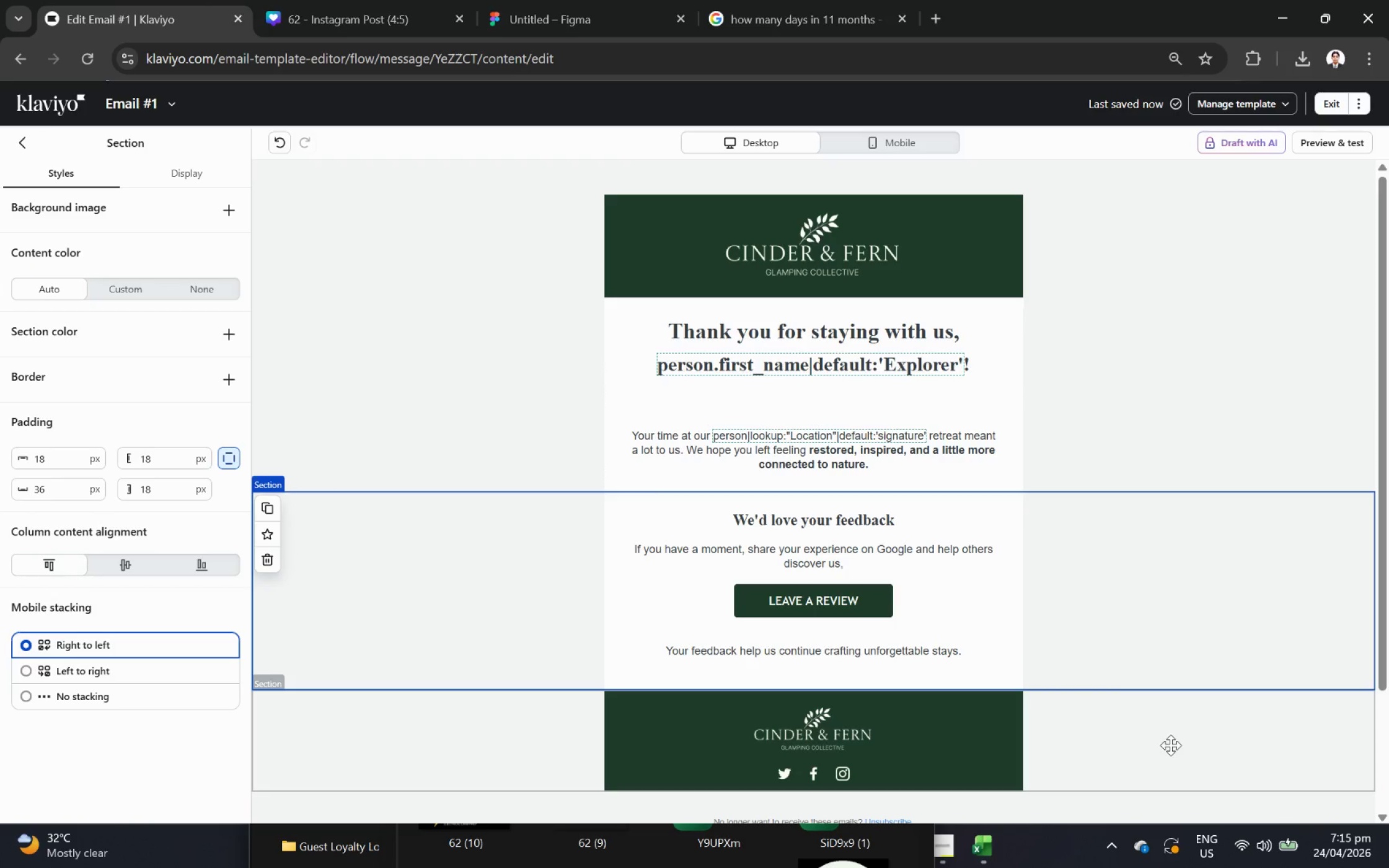 
left_click([470, 361])
 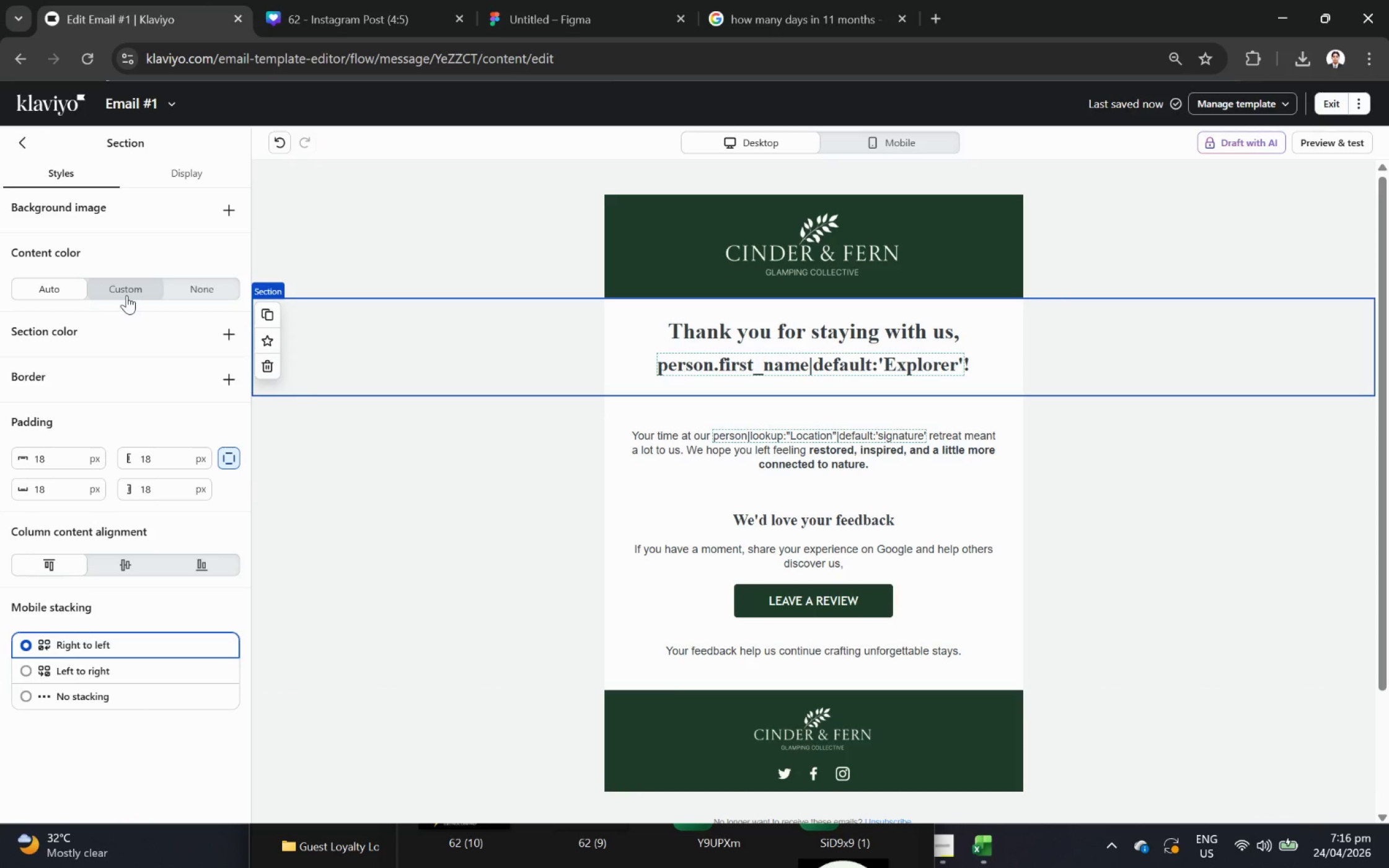 
wait(5.69)
 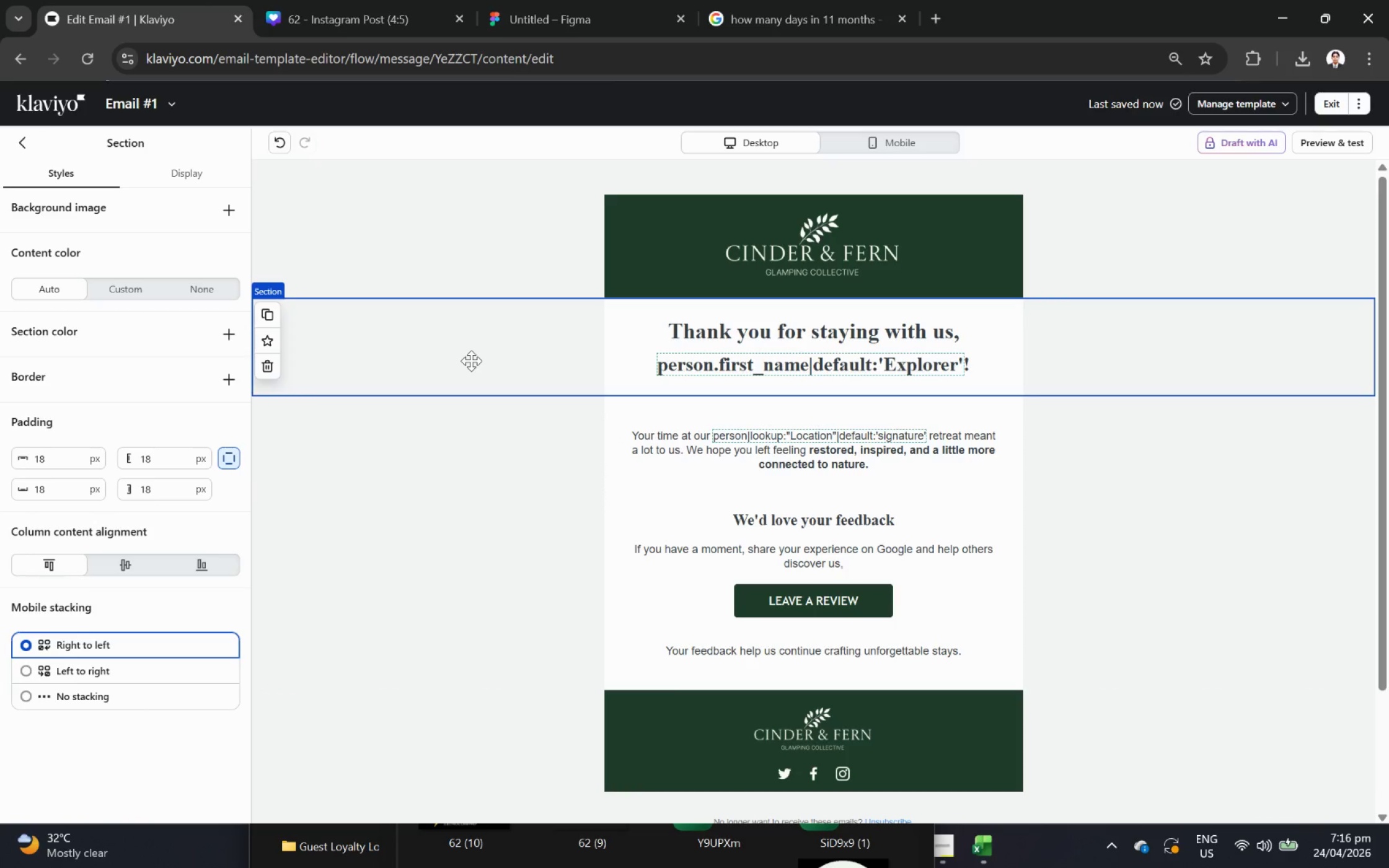 
left_click([26, 149])
 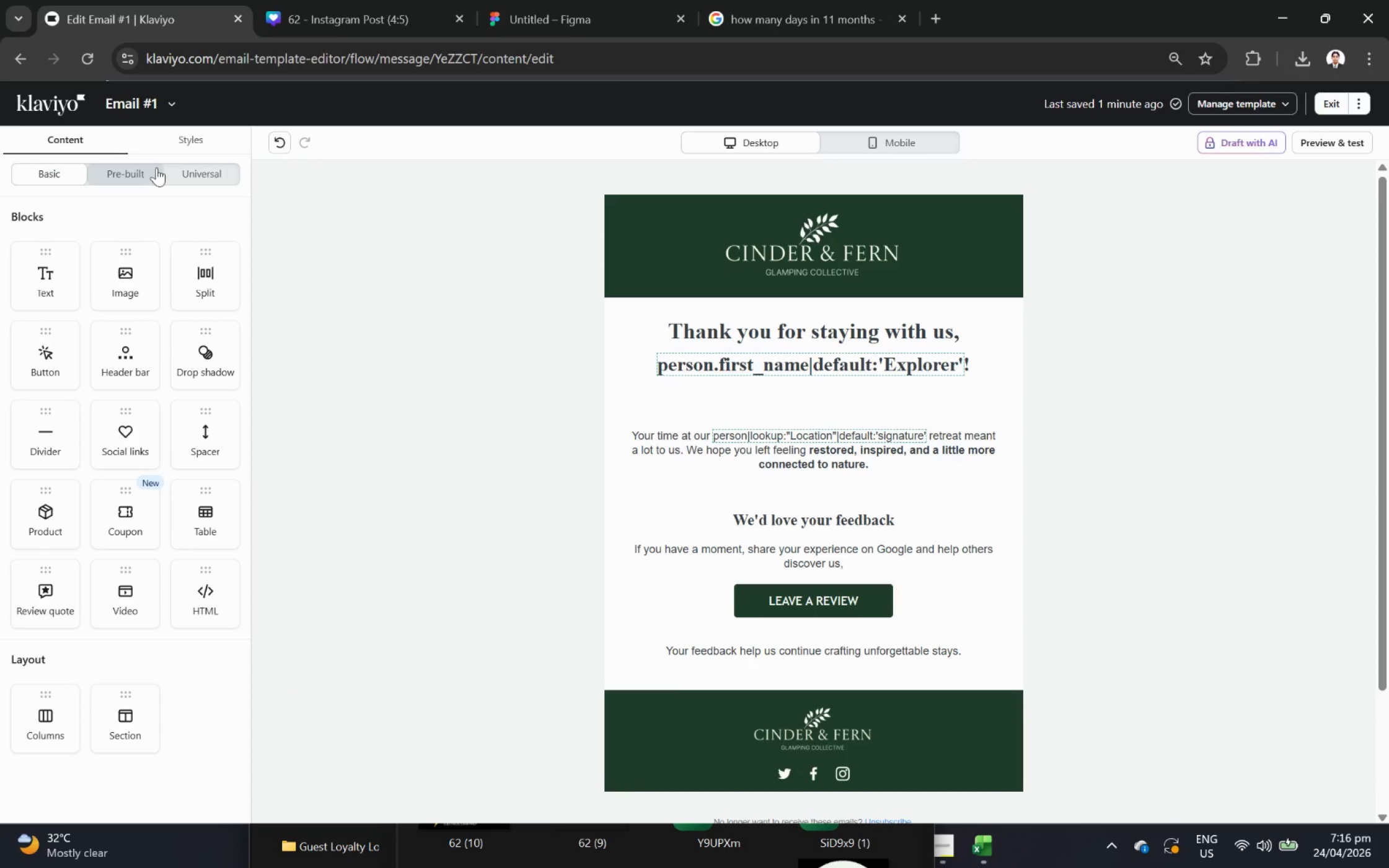 
left_click([188, 139])
 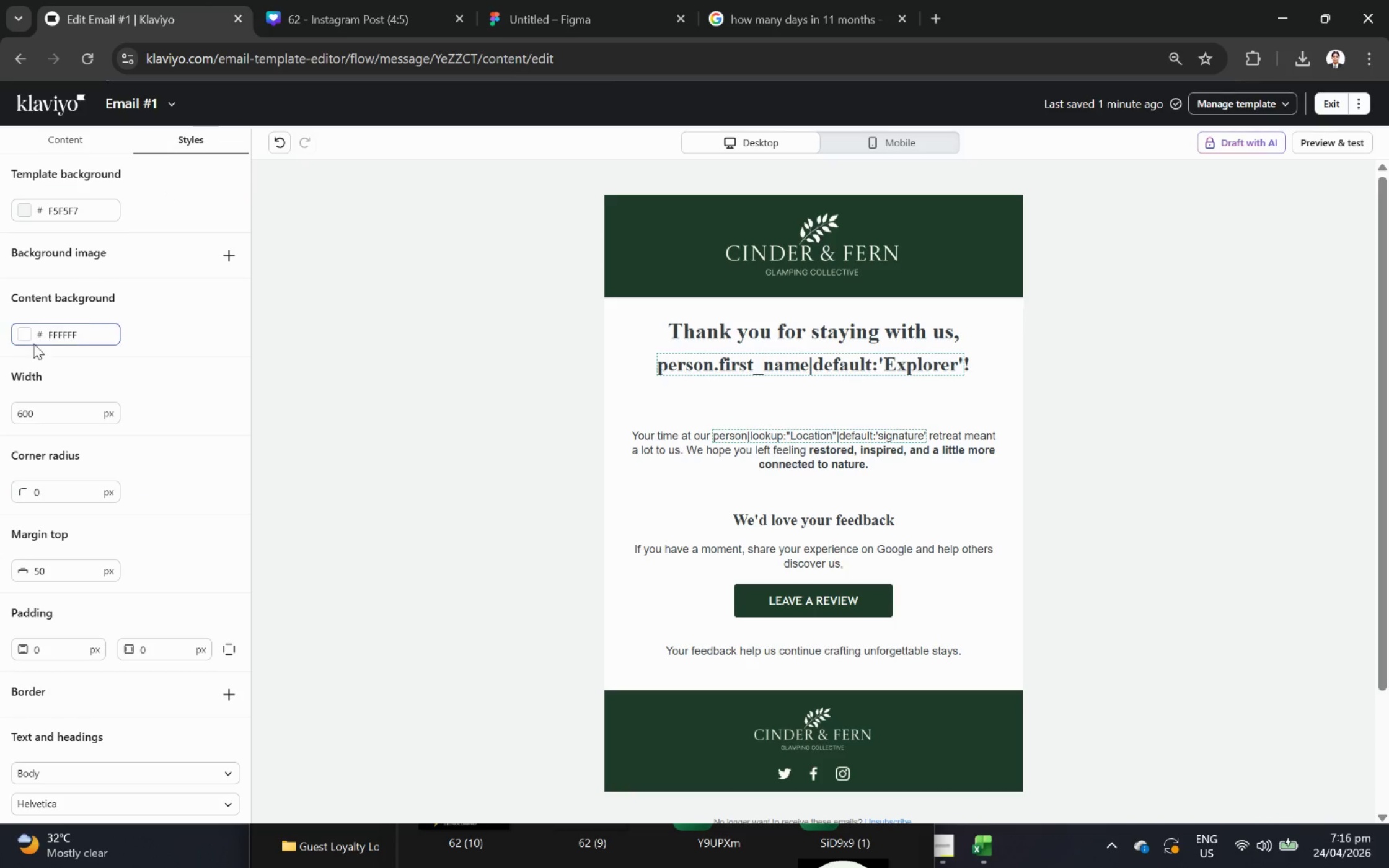 
left_click([21, 334])
 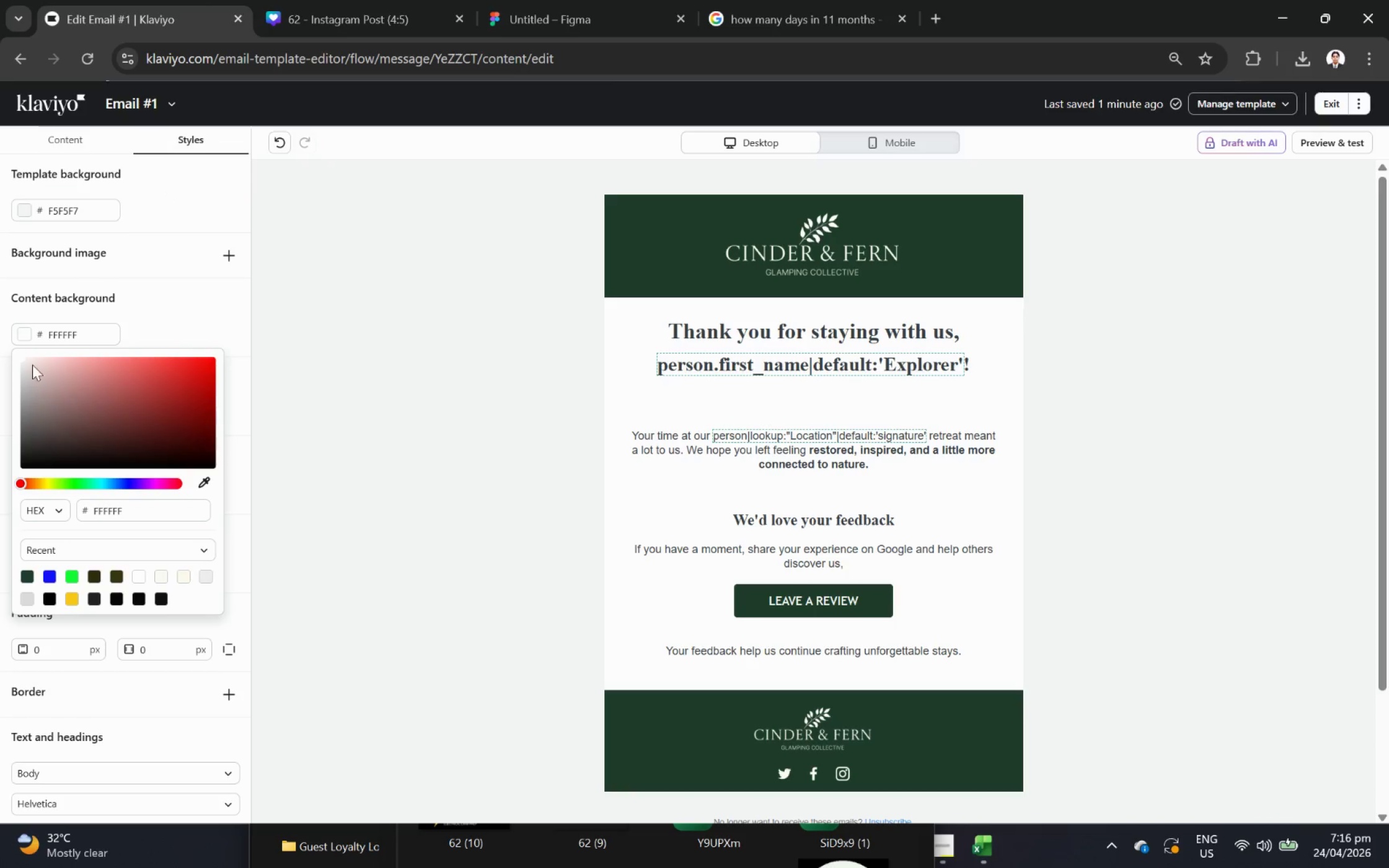 
left_click_drag(start_coordinate=[24, 359], to_coordinate=[21, 359])
 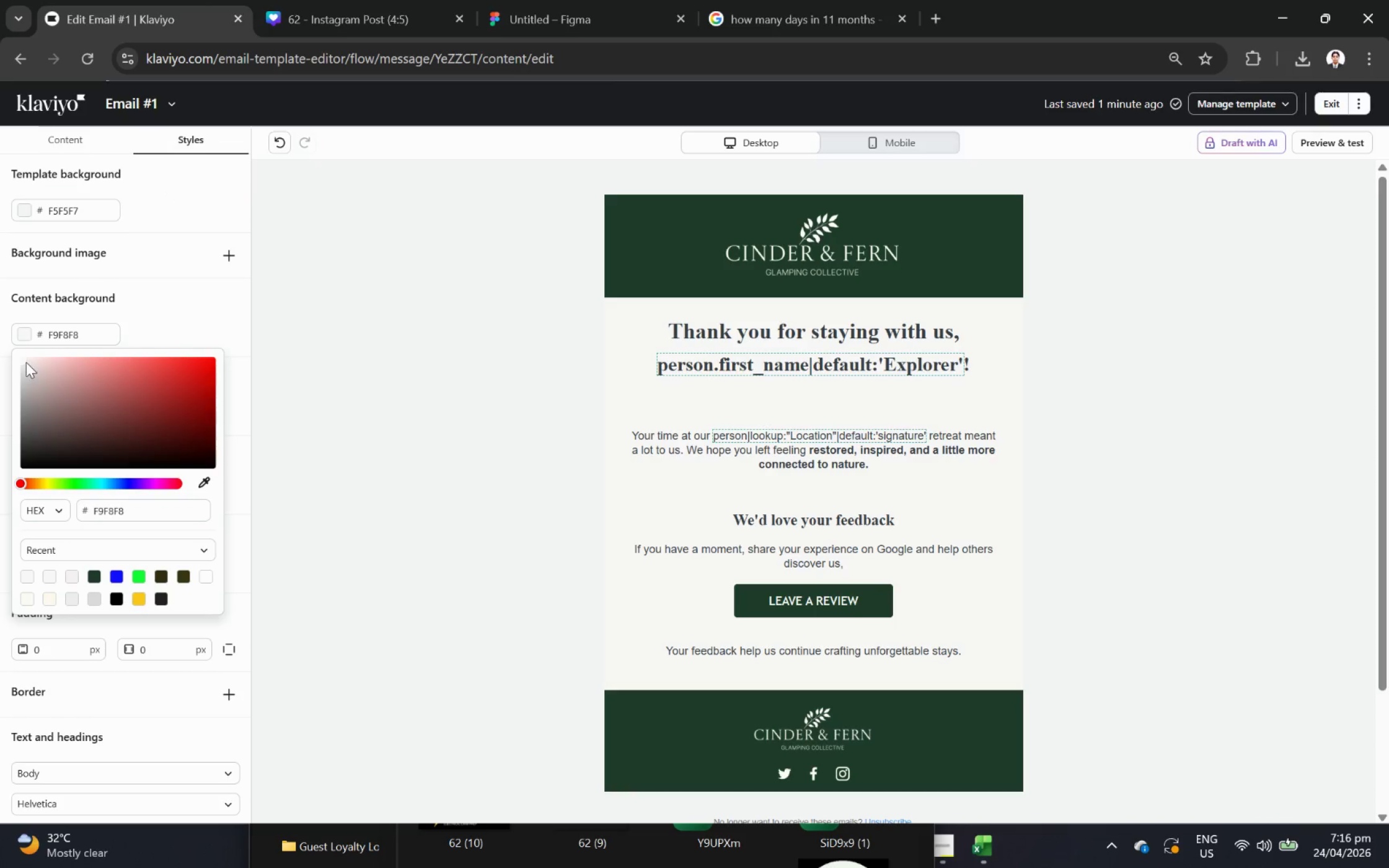 
left_click([25, 358])
 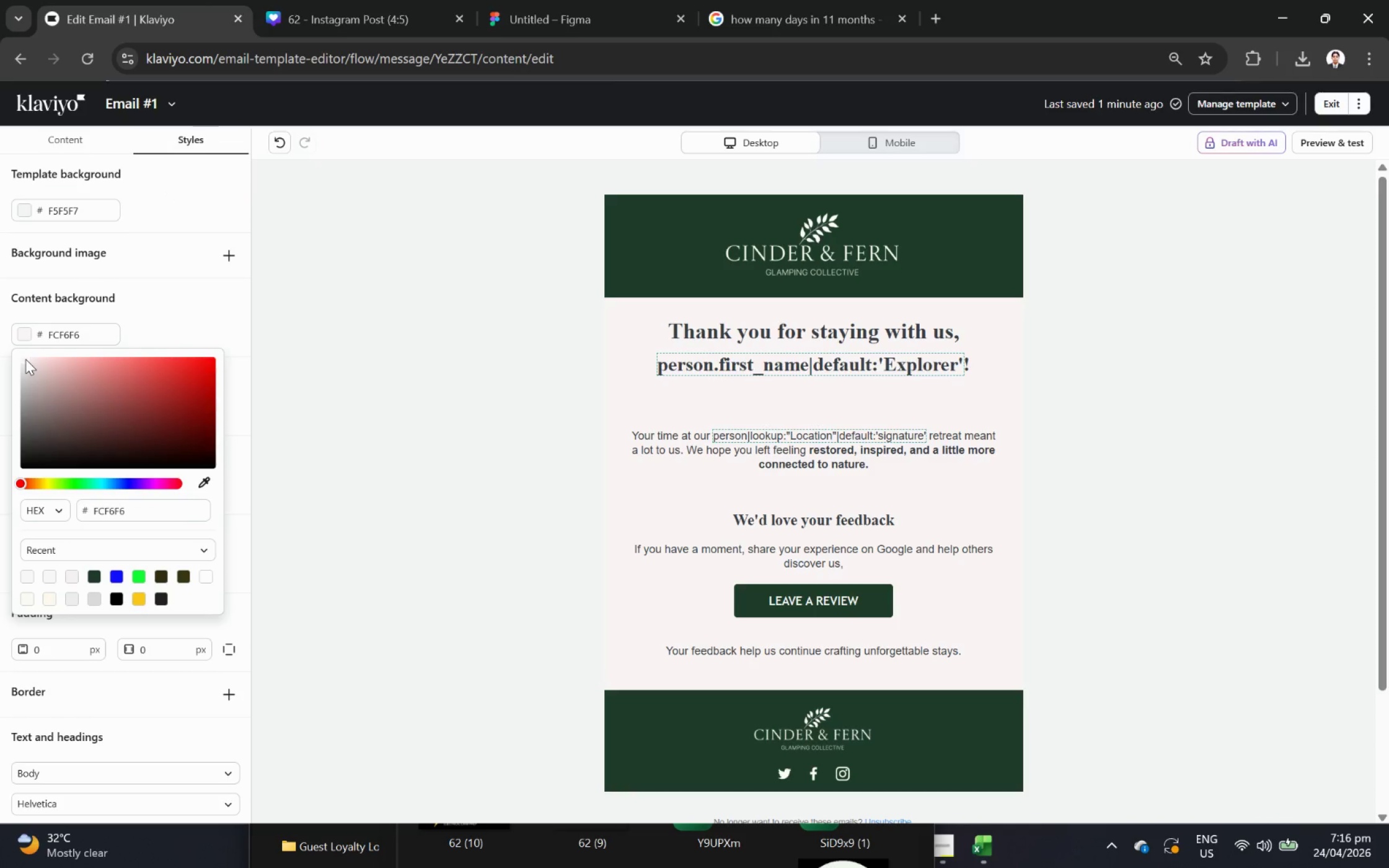 
left_click([25, 359])
 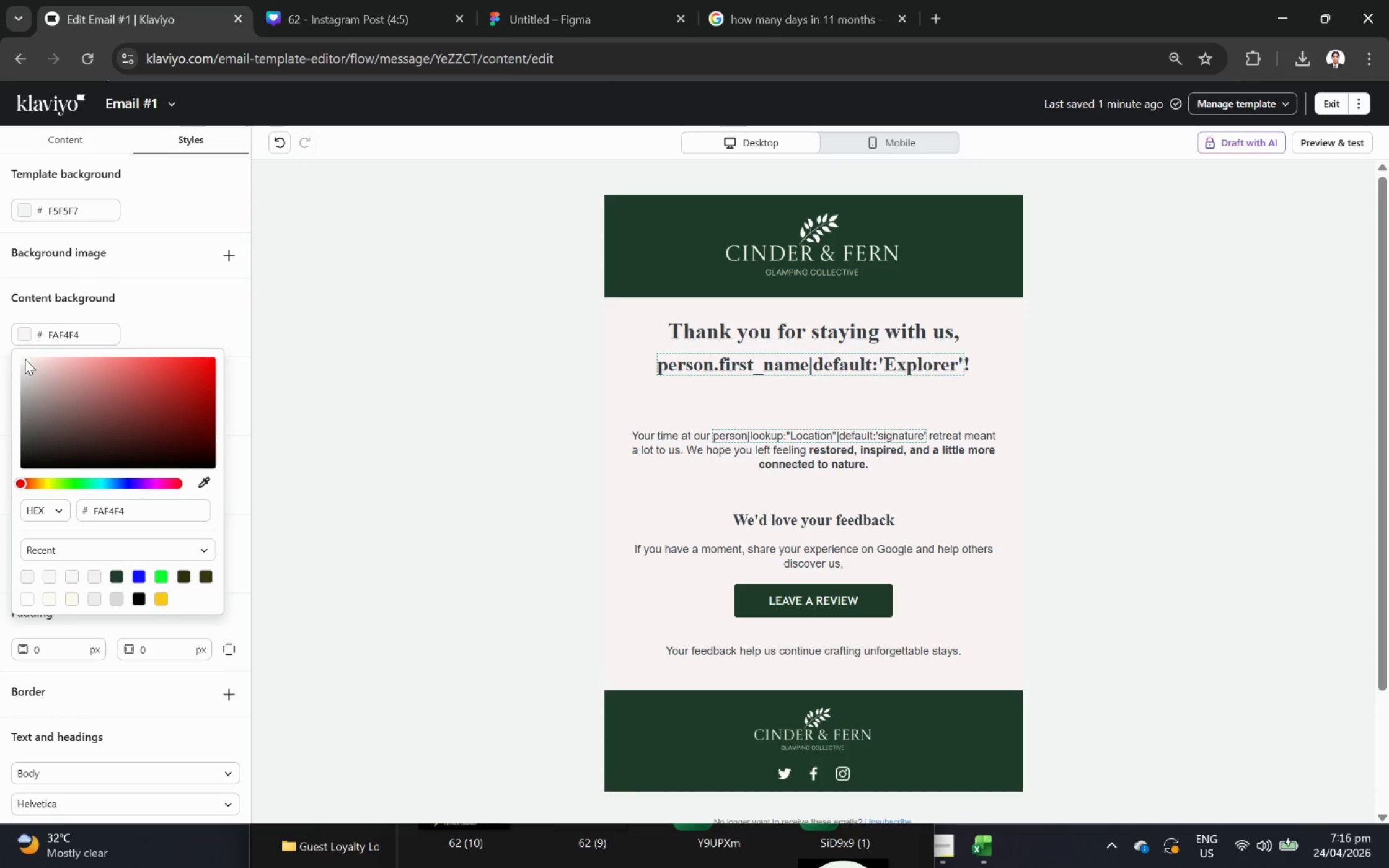 
left_click([25, 359])
 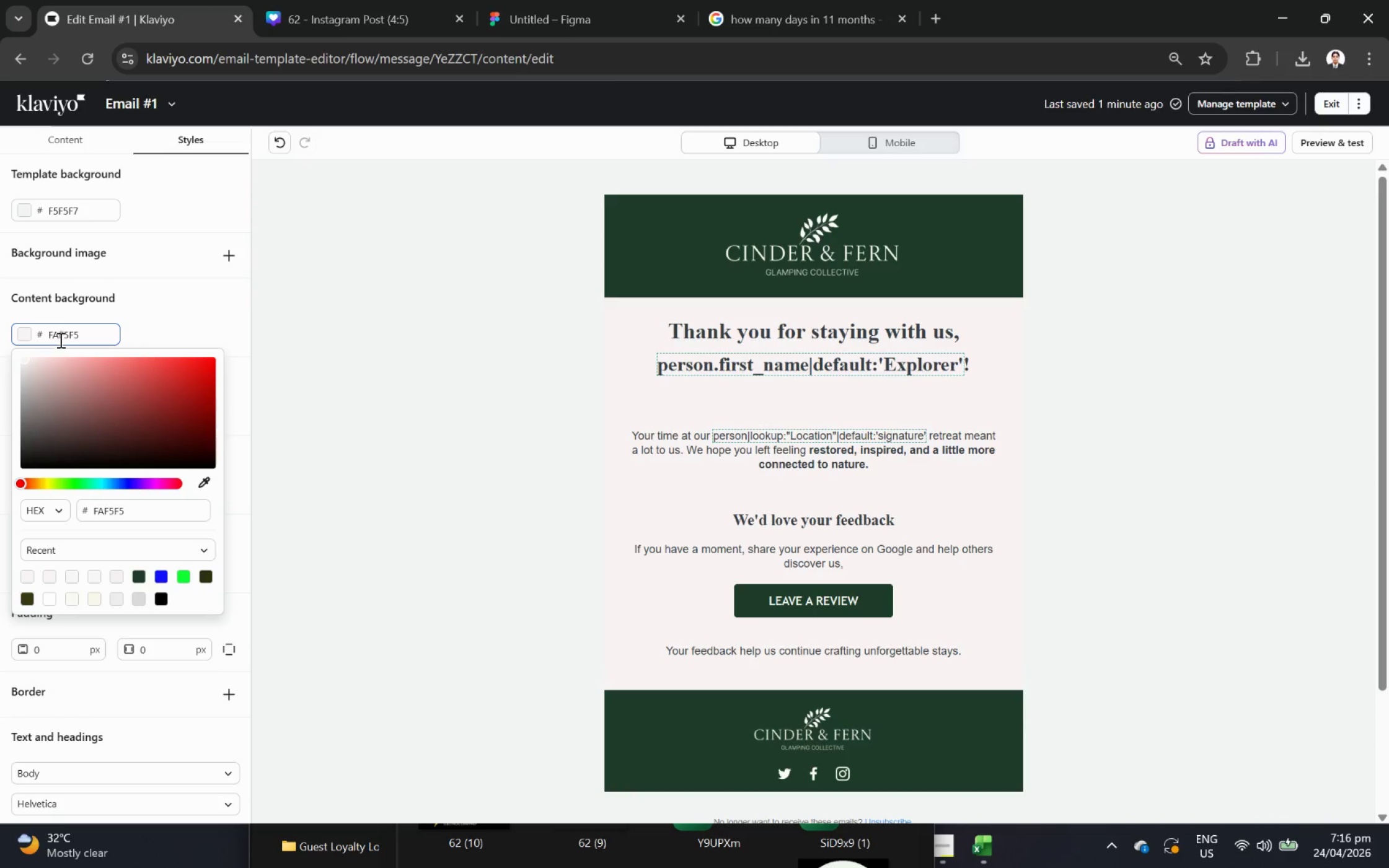 
wait(18.12)
 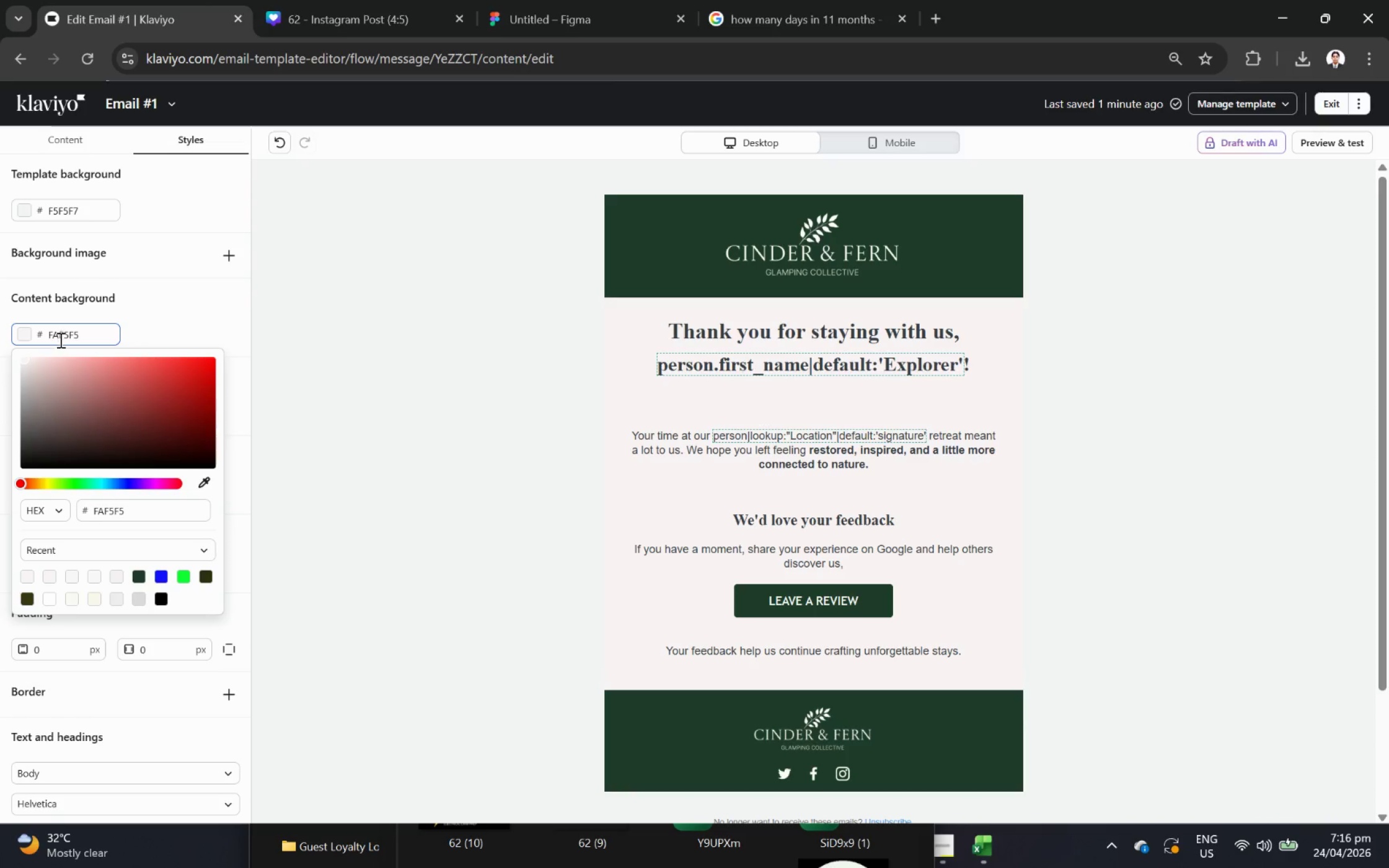 
left_click_drag(start_coordinate=[94, 338], to_coordinate=[52, 336])
 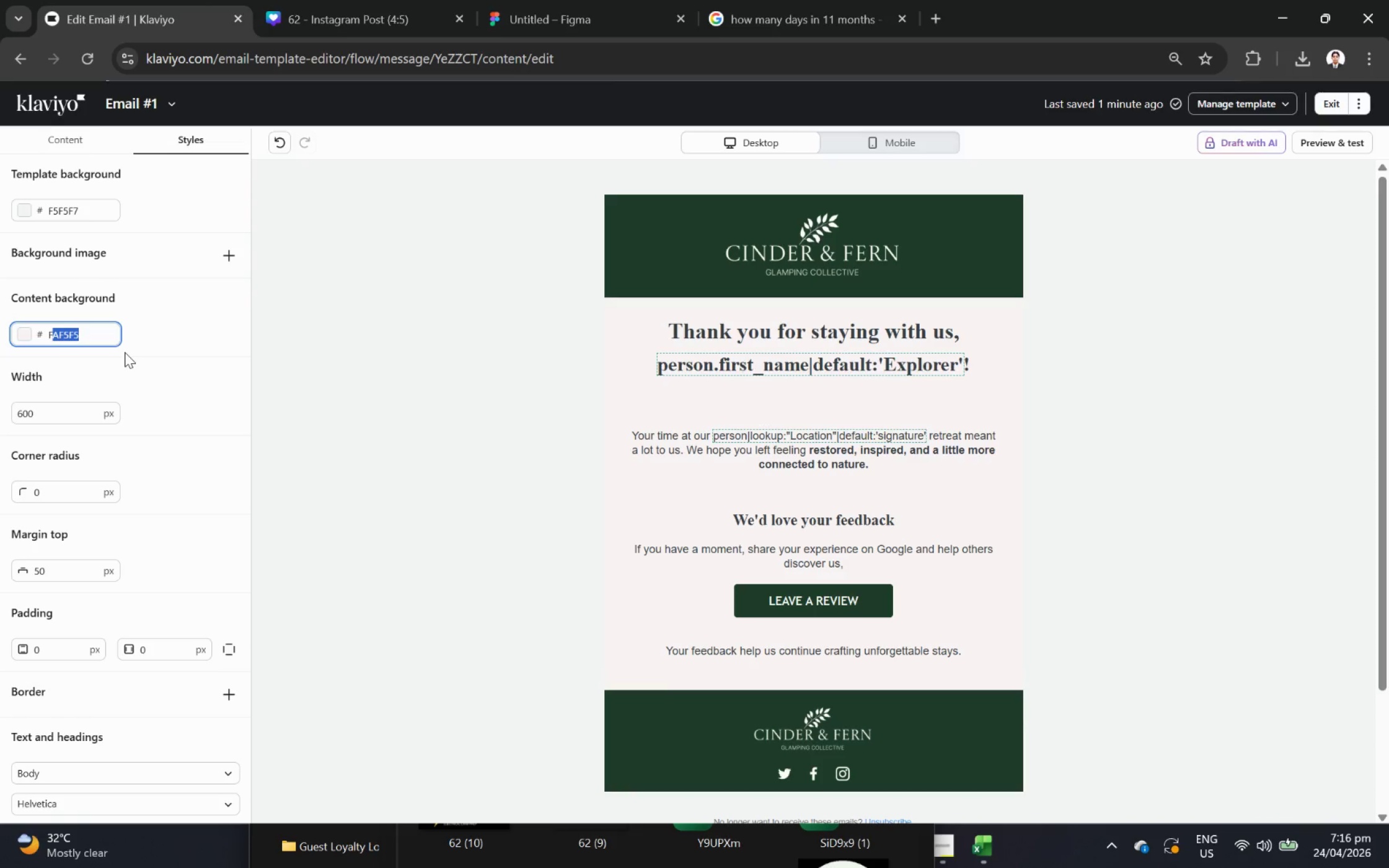 
wait(6.68)
 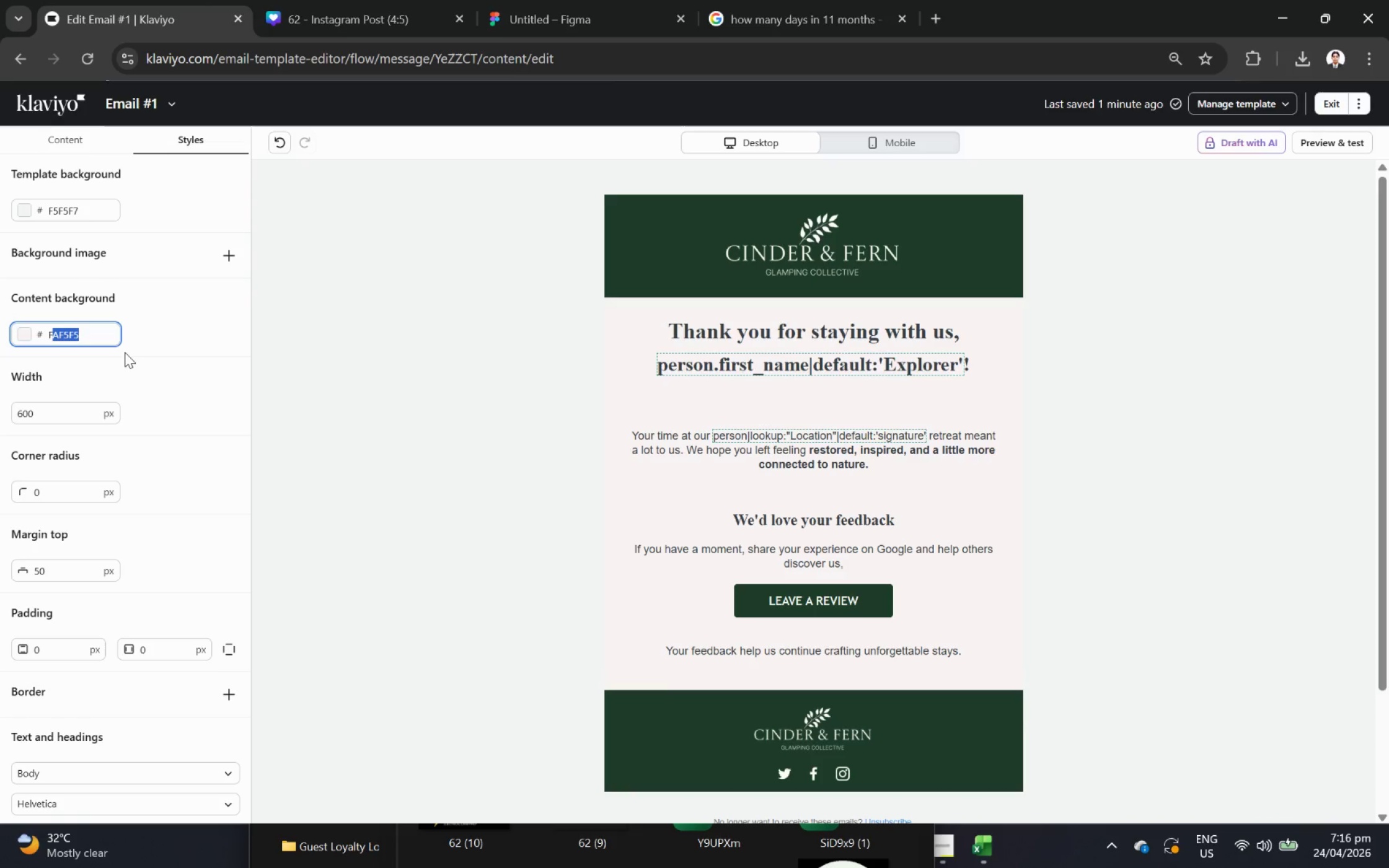 
type(5f1)
 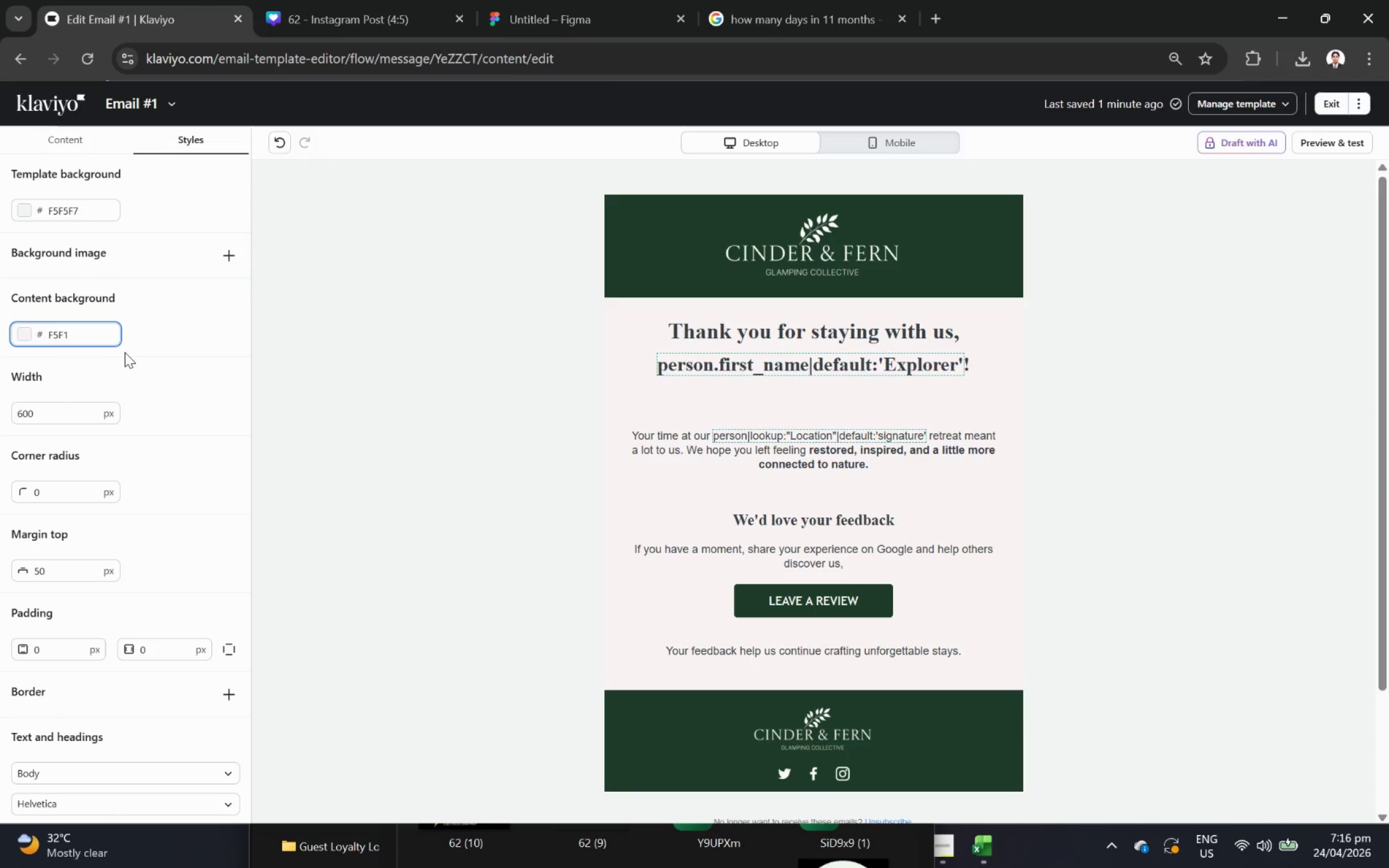 
type(e8)
 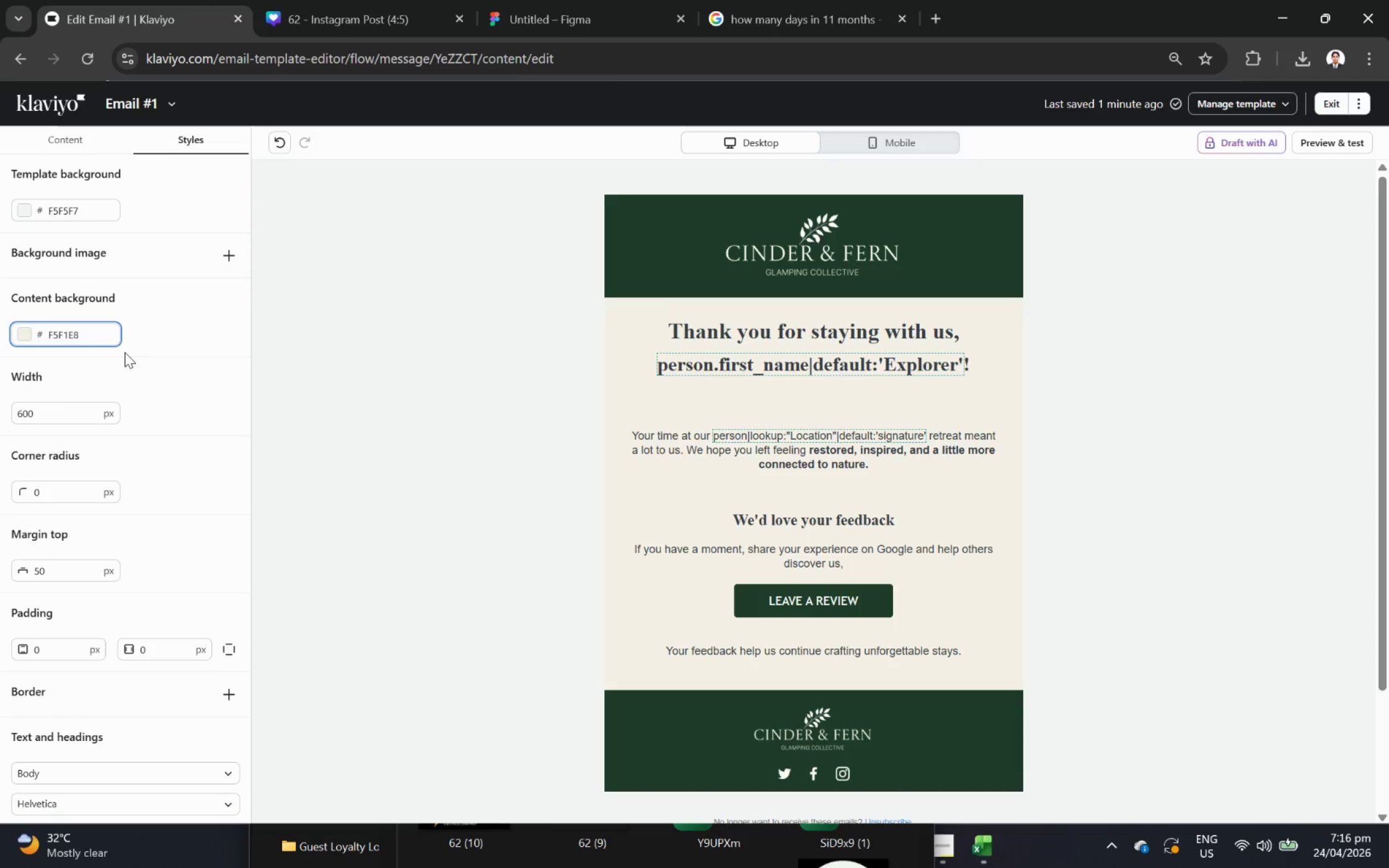 
key(Enter)
 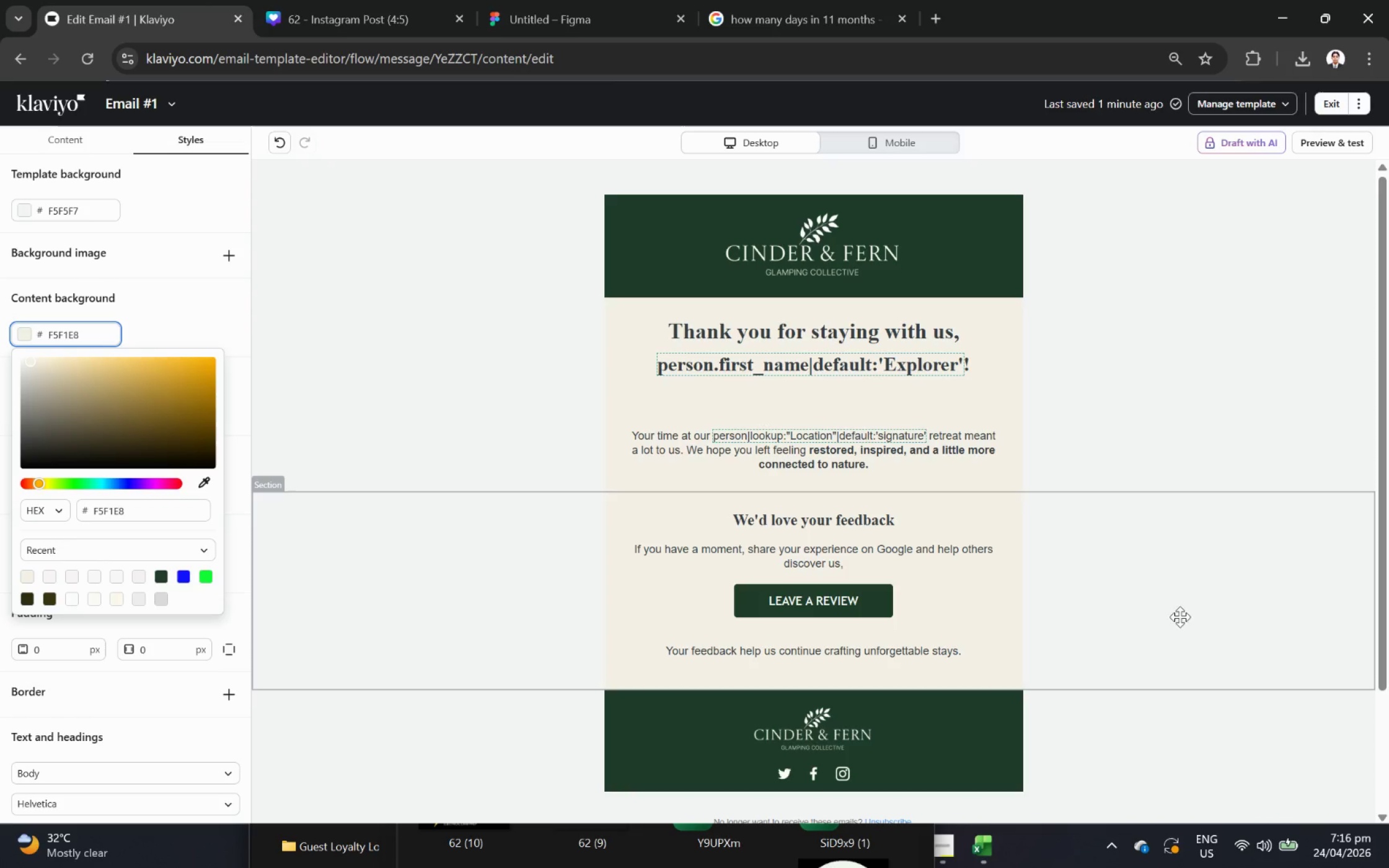 
left_click([1221, 778])
 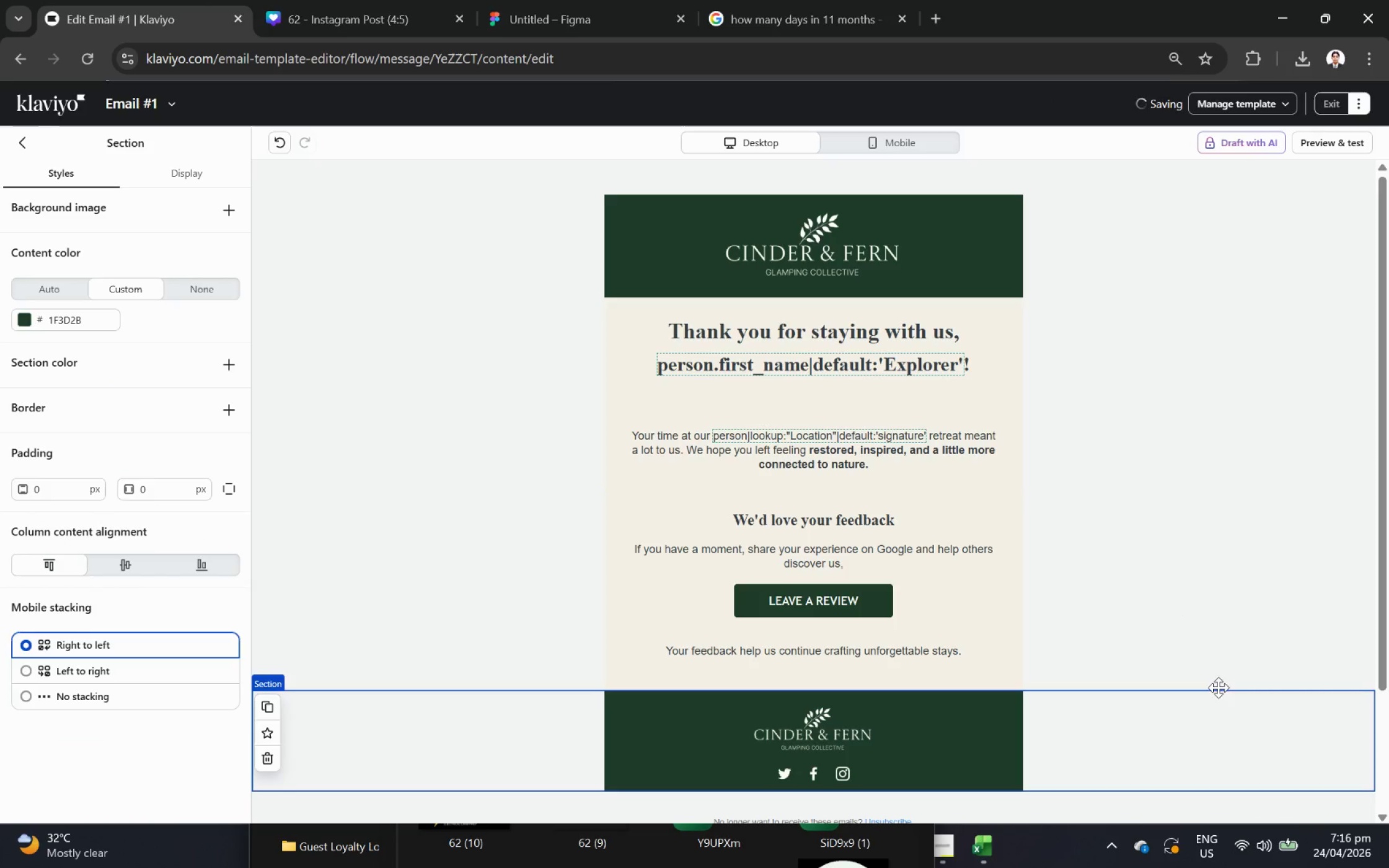 
scroll: coordinate [1230, 645], scroll_direction: up, amount: 3.0
 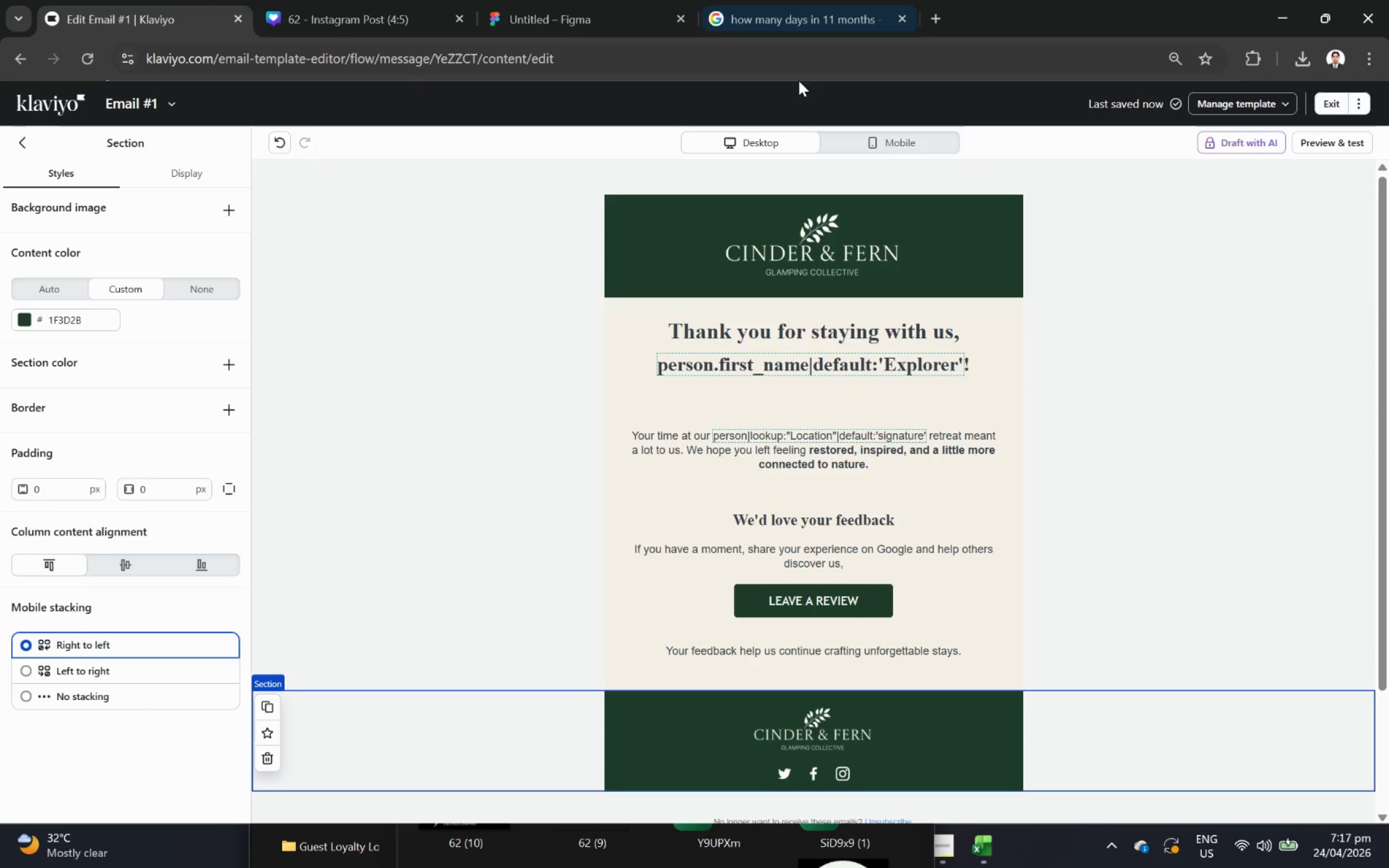 
wait(14.71)
 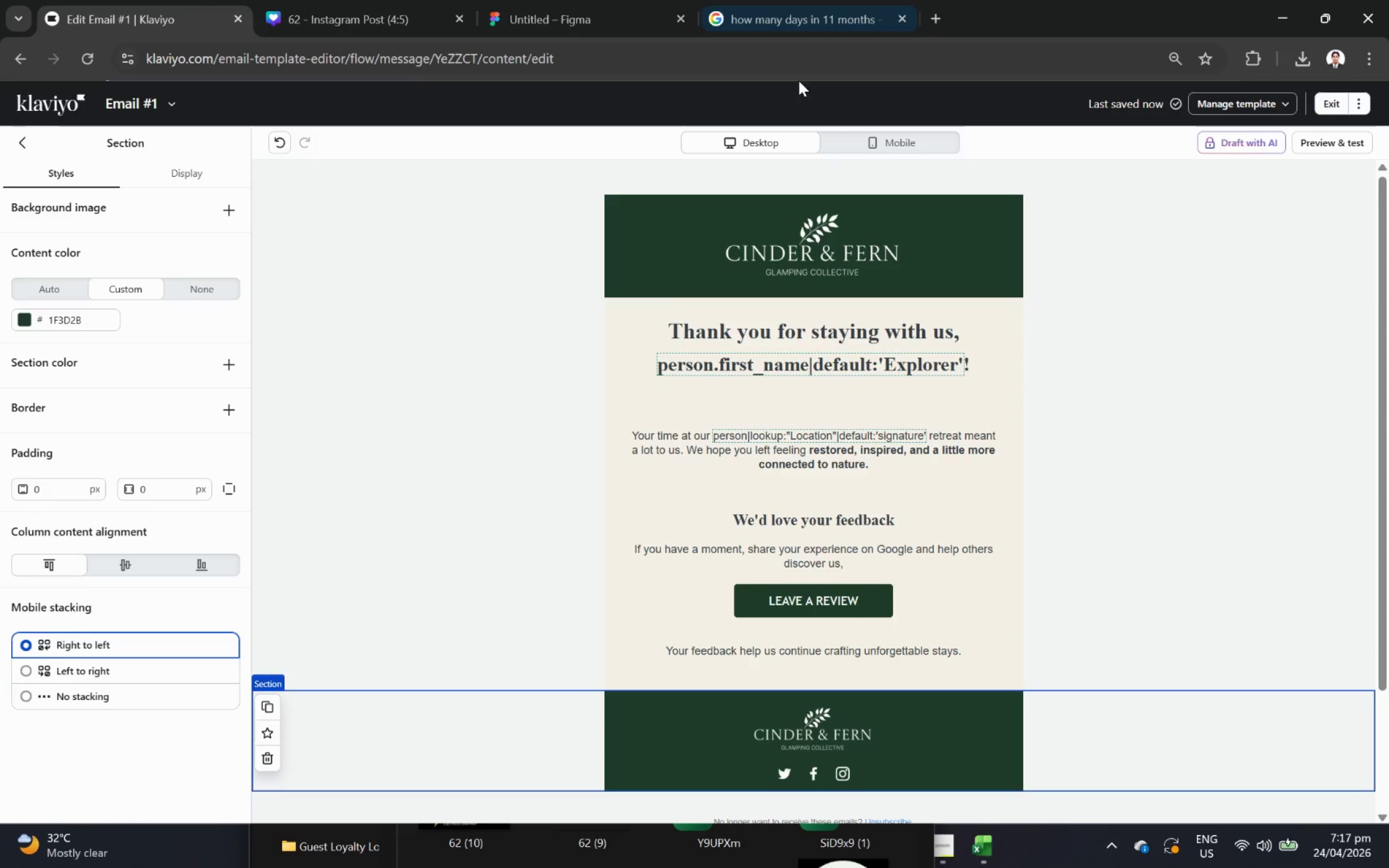 
left_click([18, 148])
 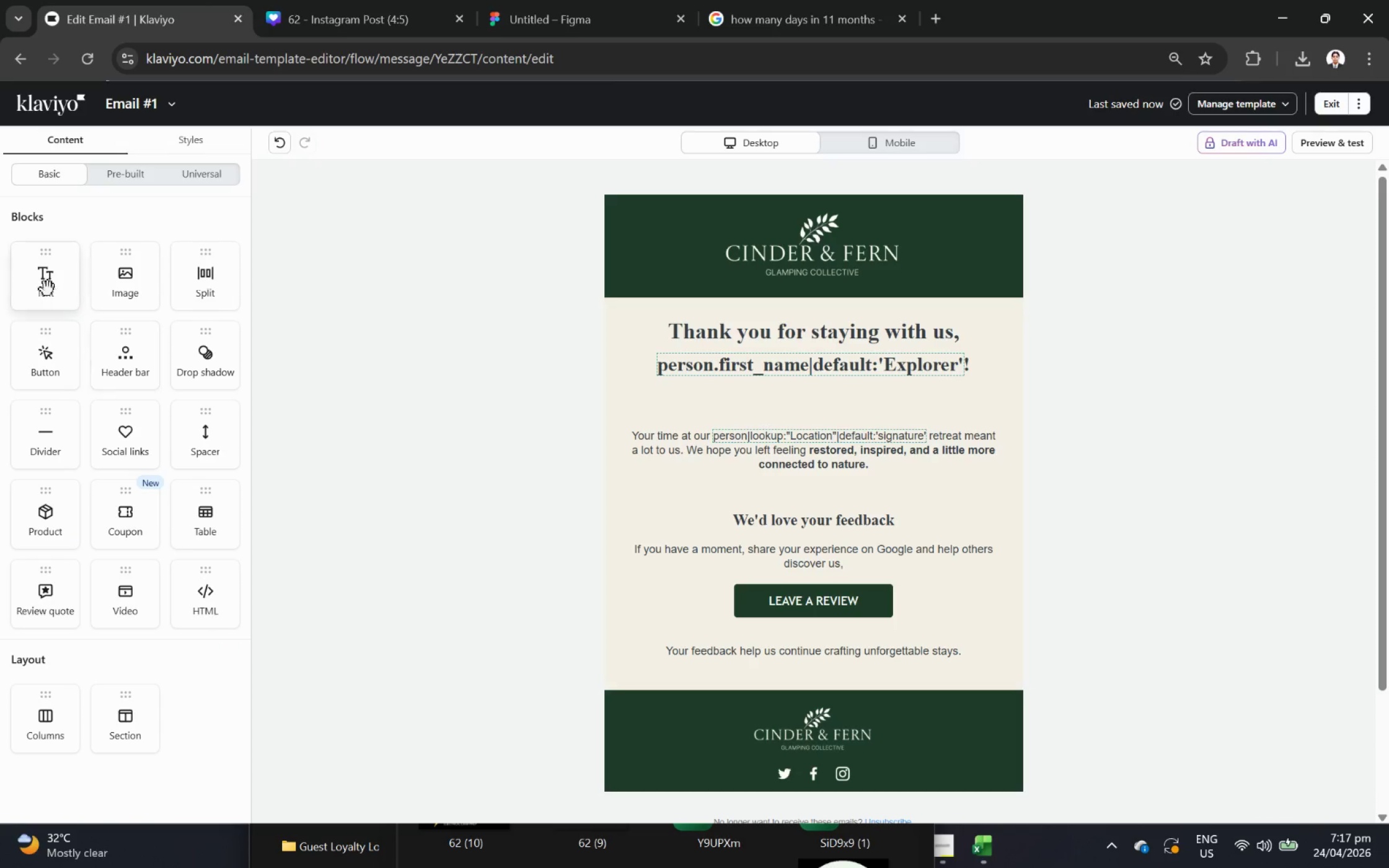 
left_click_drag(start_coordinate=[98, 275], to_coordinate=[121, 266])
 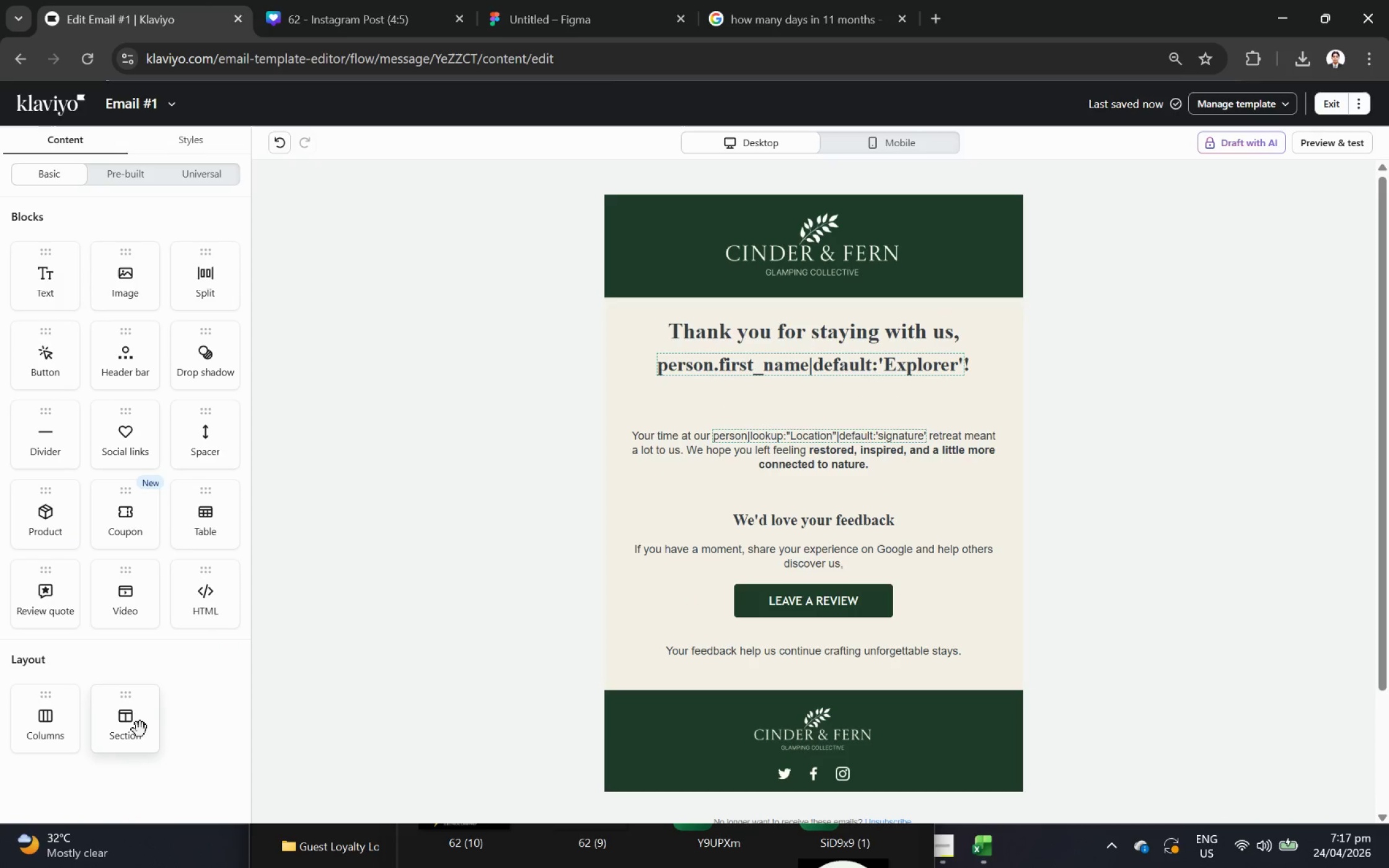 
left_click_drag(start_coordinate=[142, 734], to_coordinate=[594, 348])
 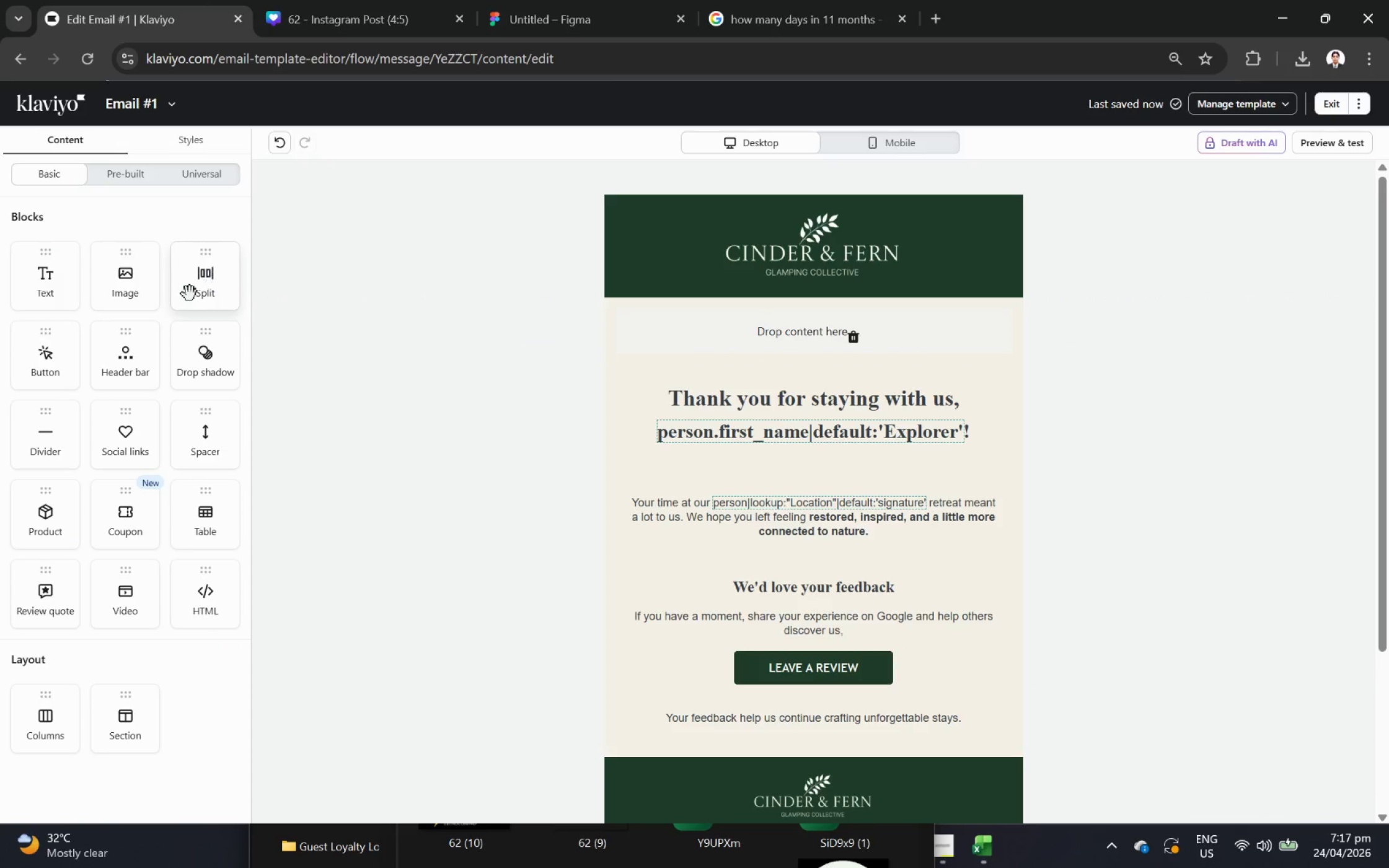 
left_click_drag(start_coordinate=[136, 286], to_coordinate=[741, 340])
 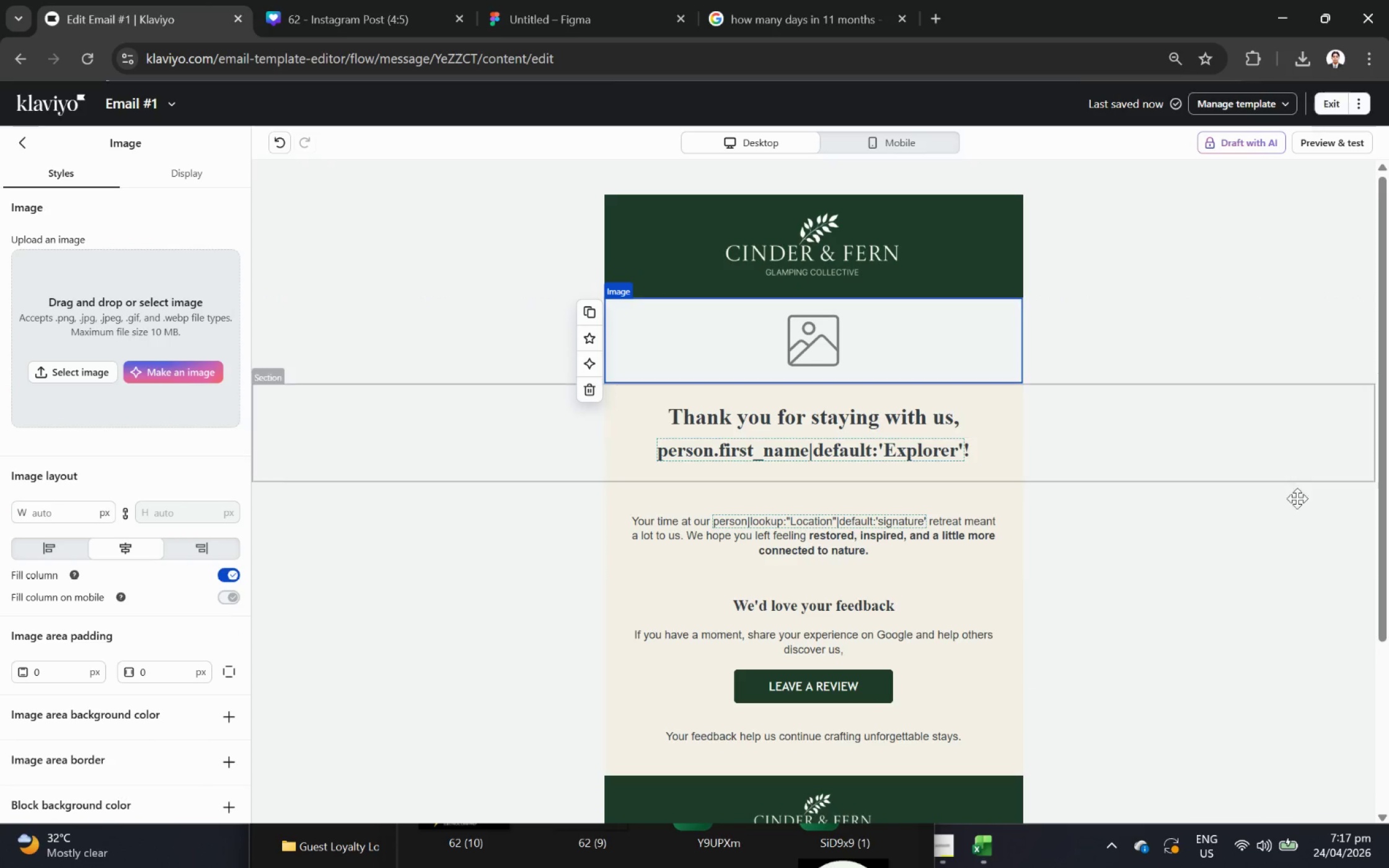 
left_click([1202, 664])
 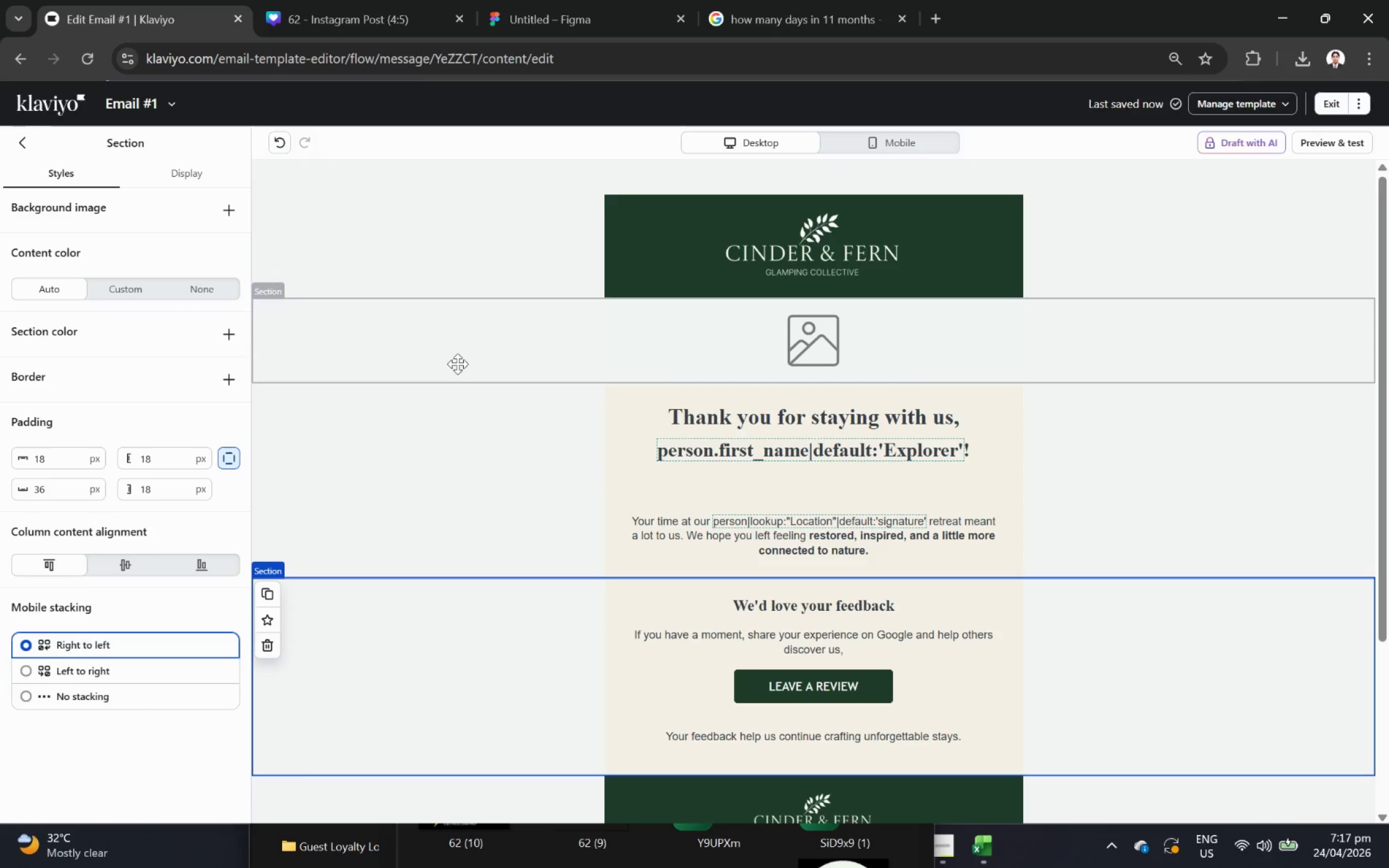 
wait(20.55)
 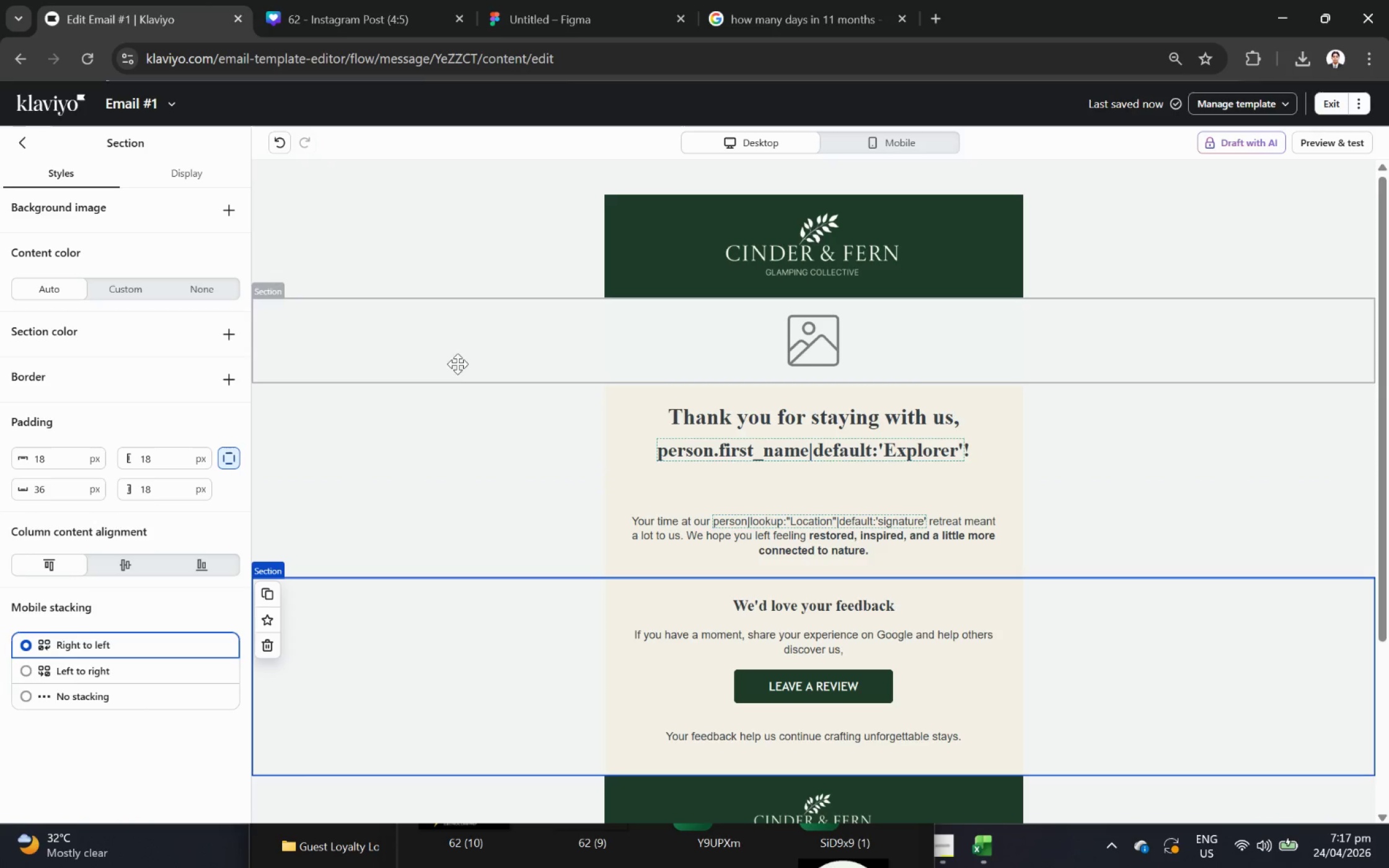 
scroll: coordinate [1137, 556], scroll_direction: down, amount: 1.0
 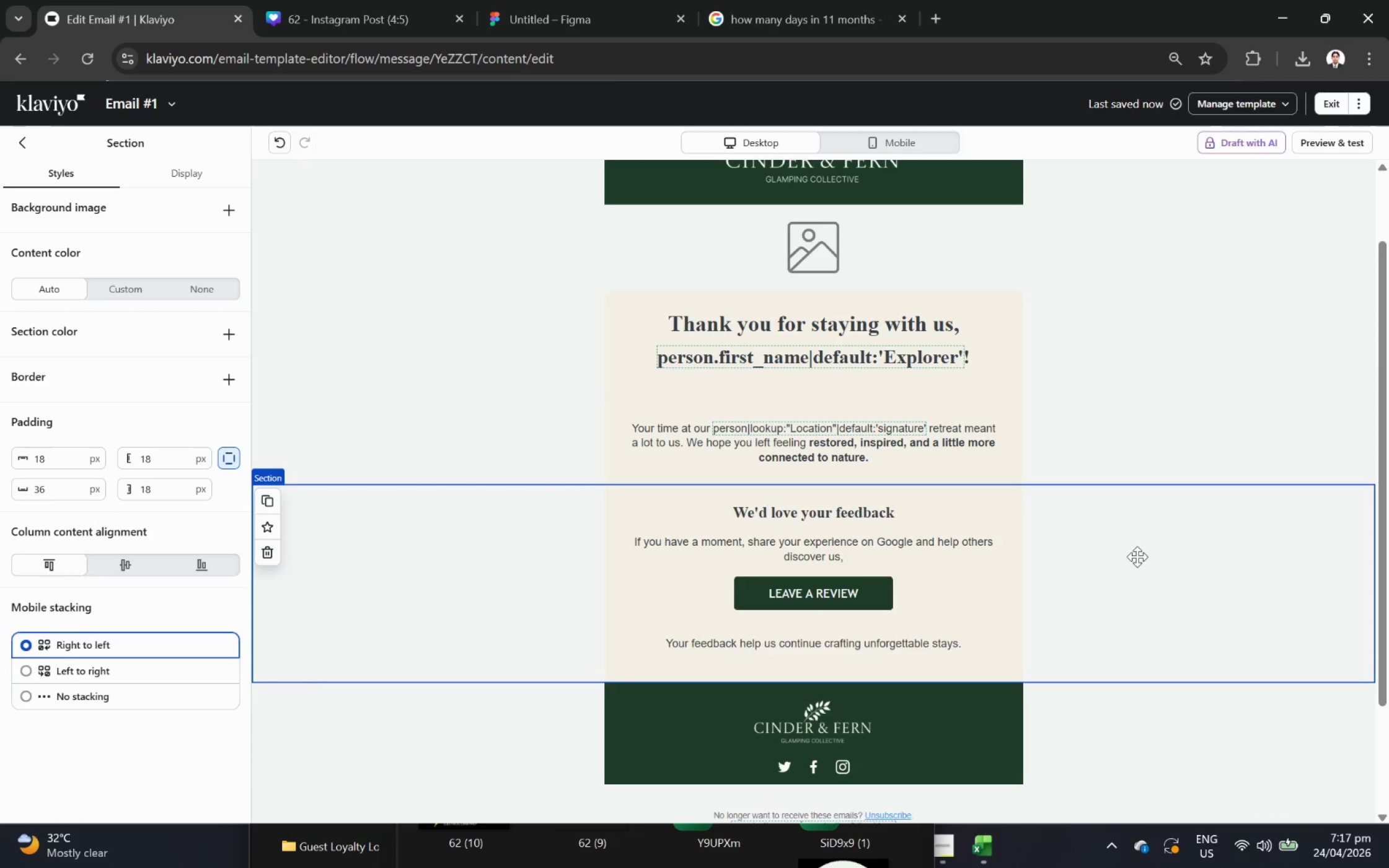 
scroll: coordinate [1137, 556], scroll_direction: up, amount: 1.0
 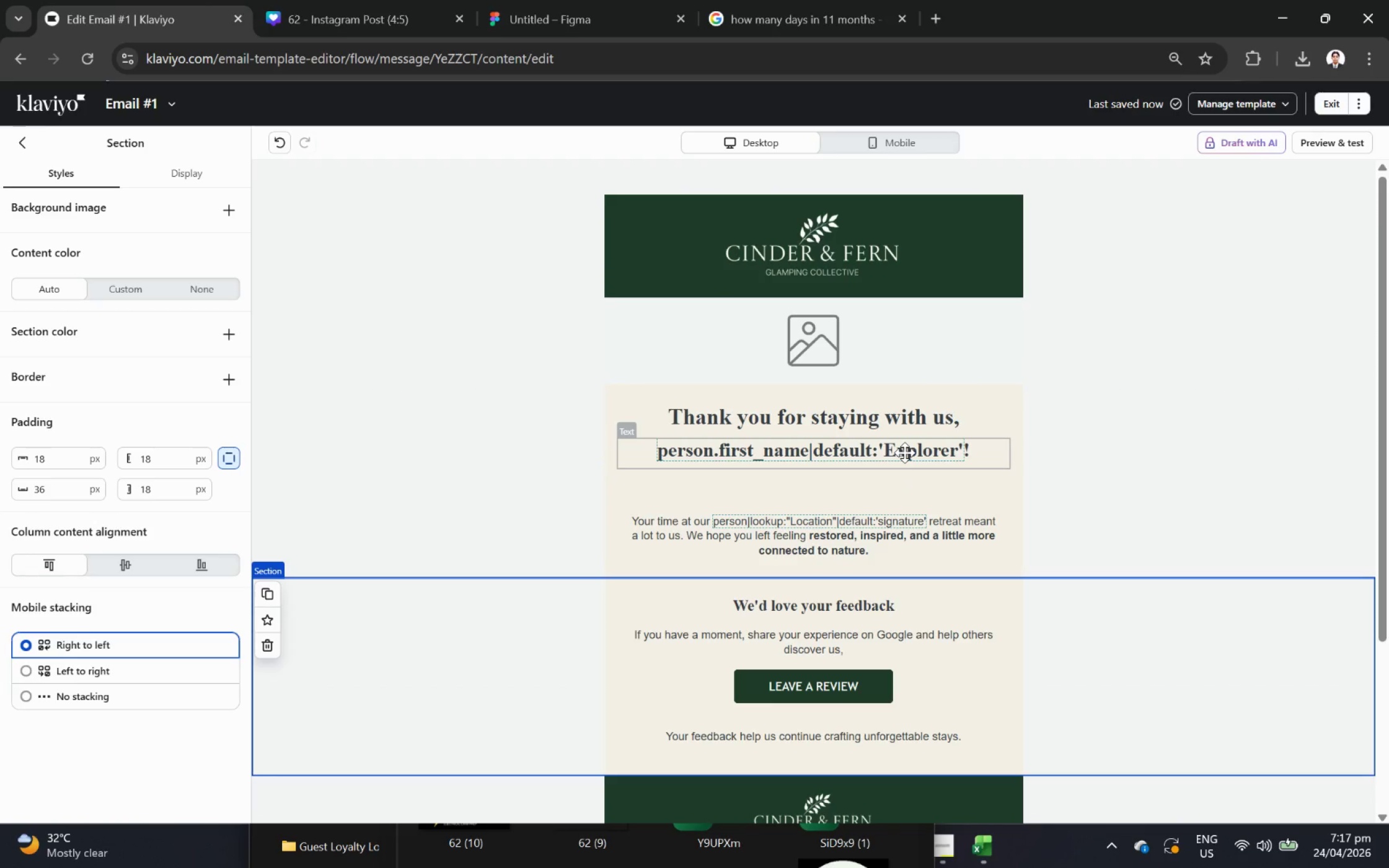 
double_click([904, 452])
 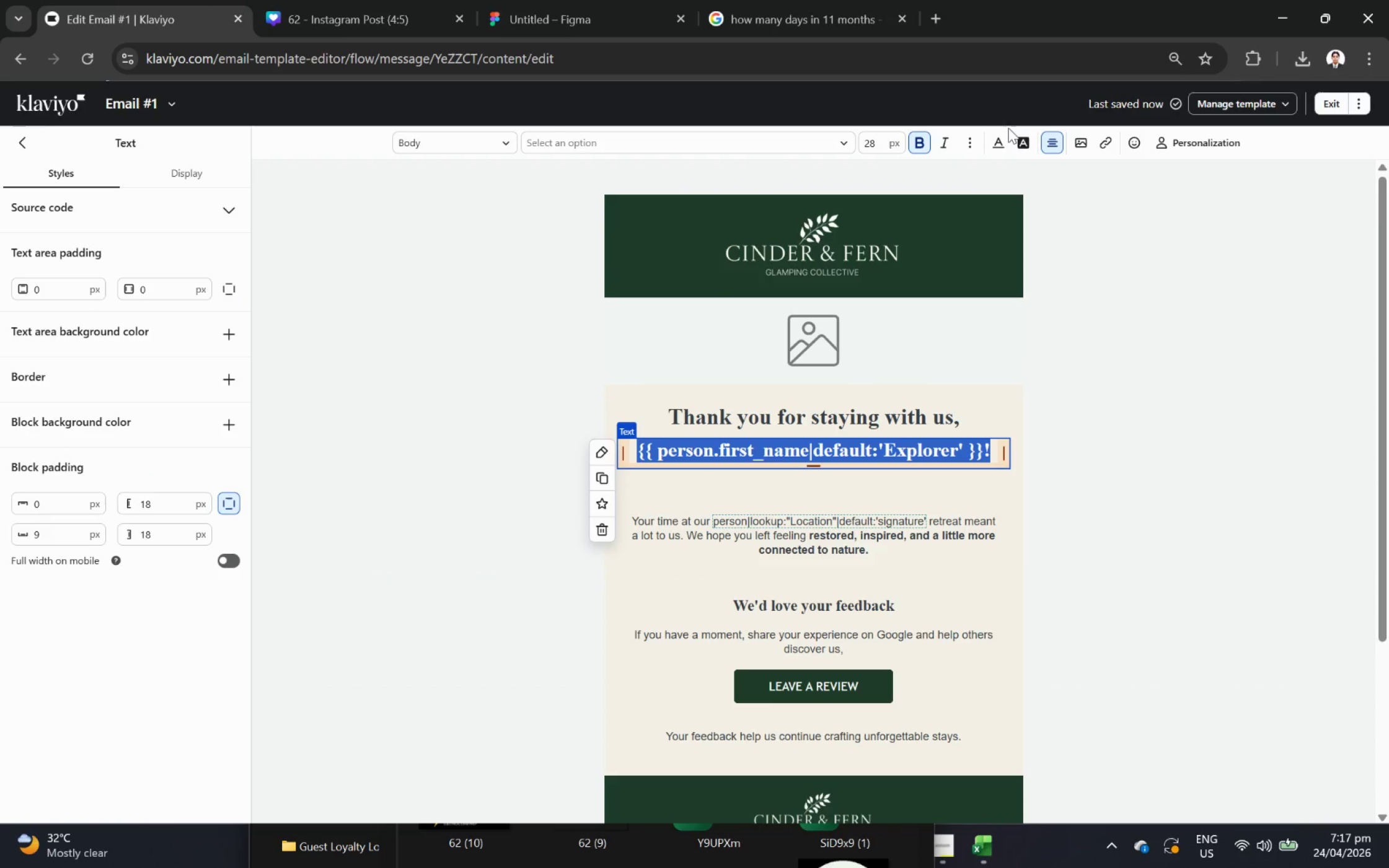 
left_click([1004, 142])
 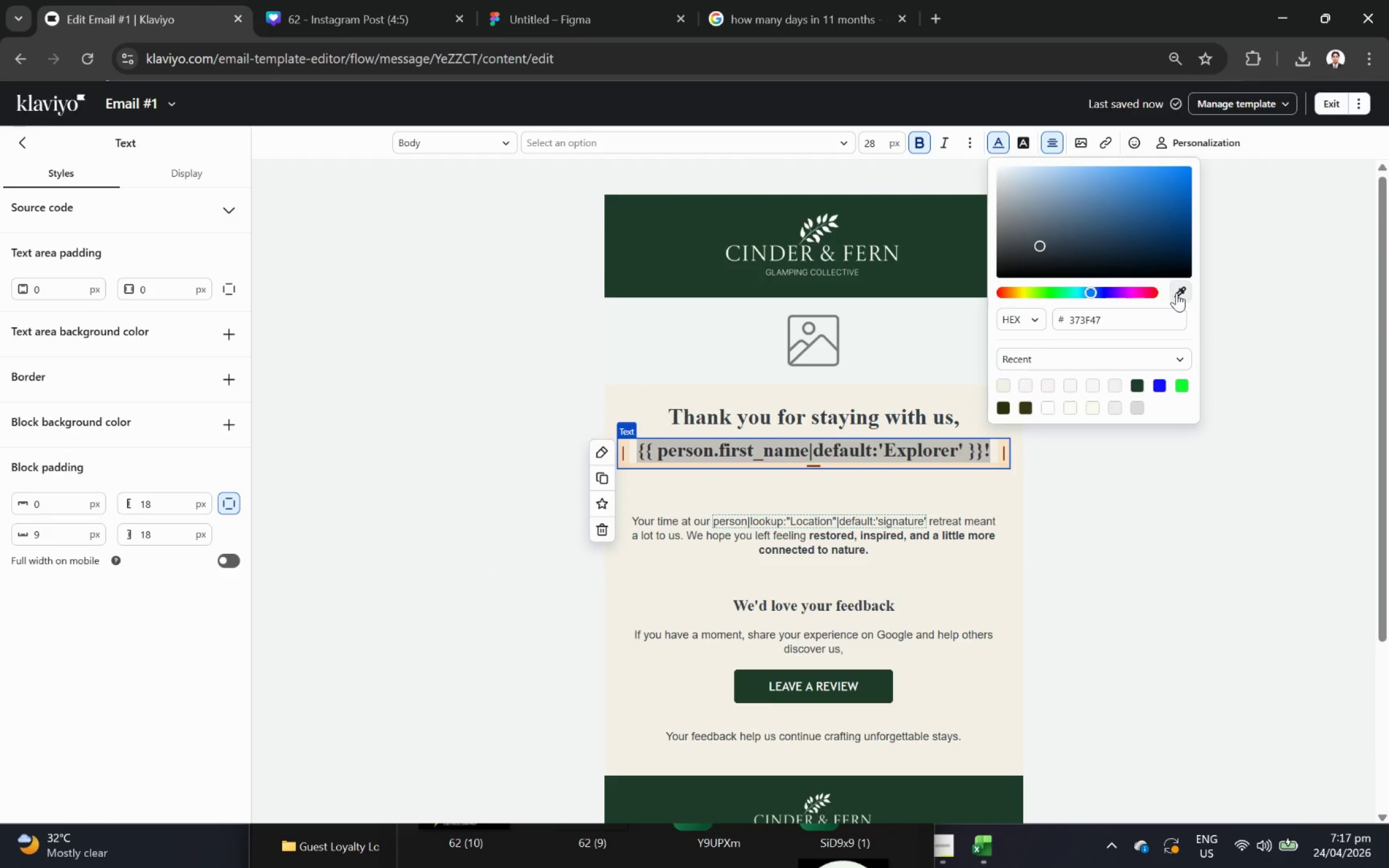 
left_click([950, 232])
 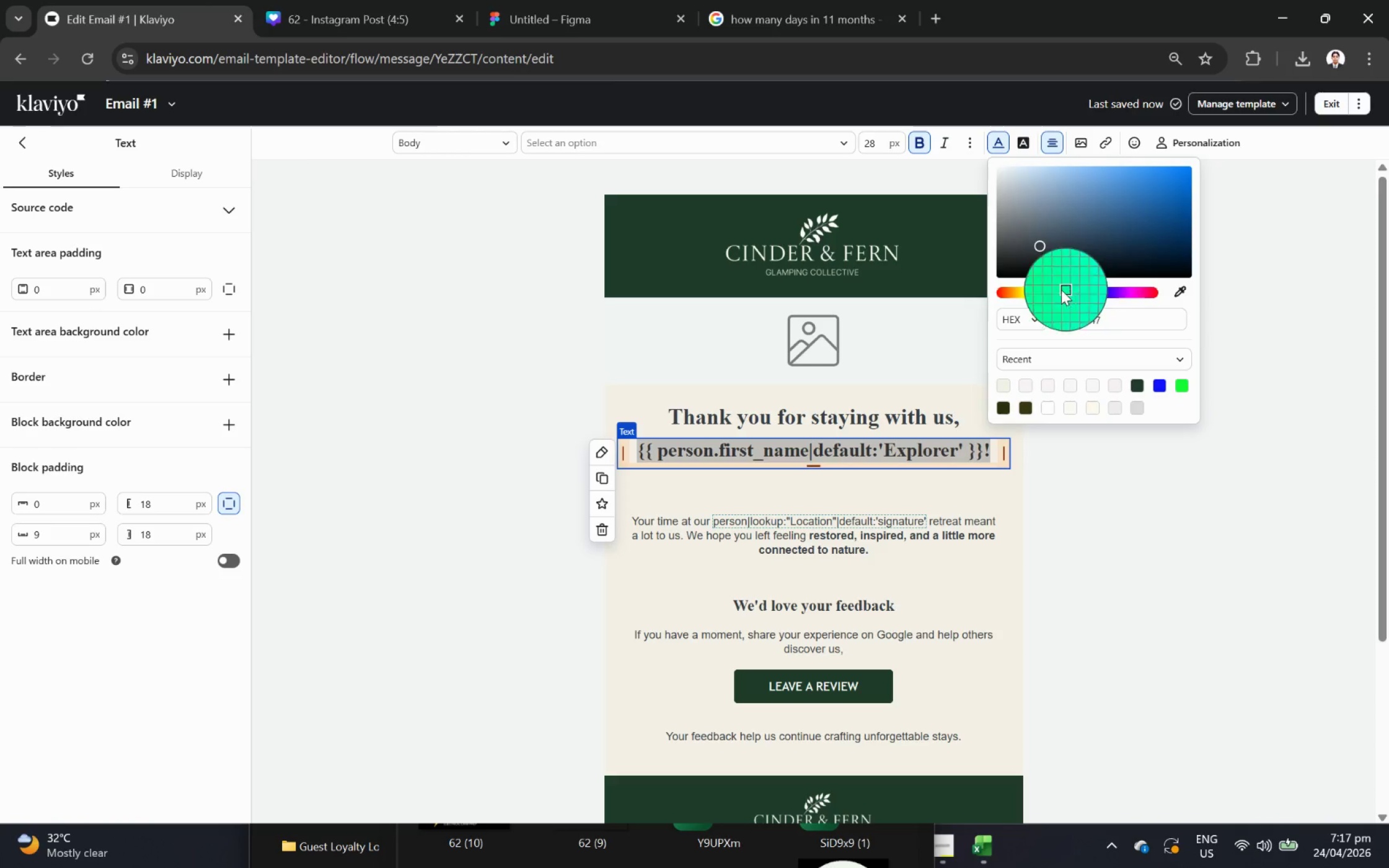 
wait(5.26)
 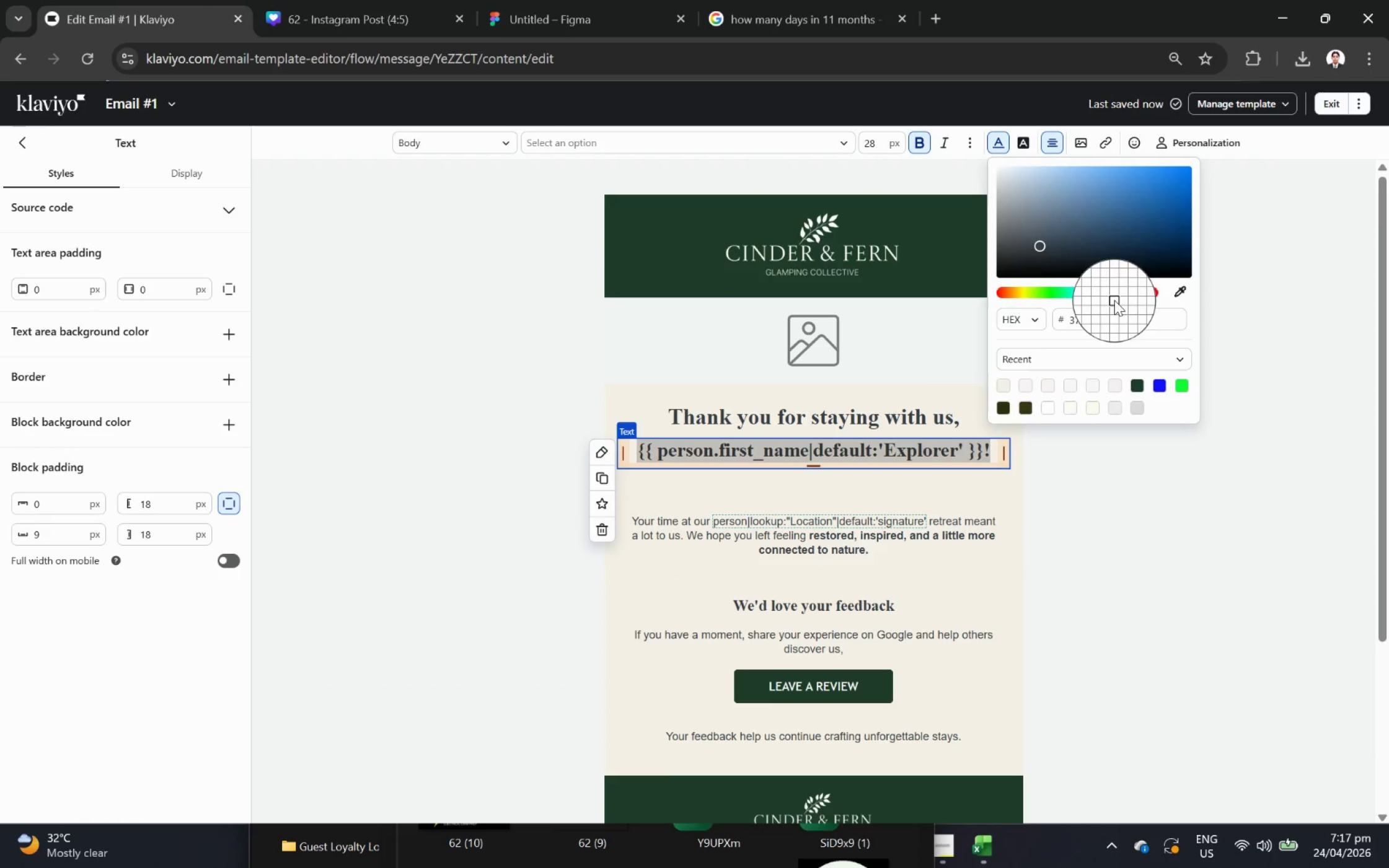 
left_click([927, 232])
 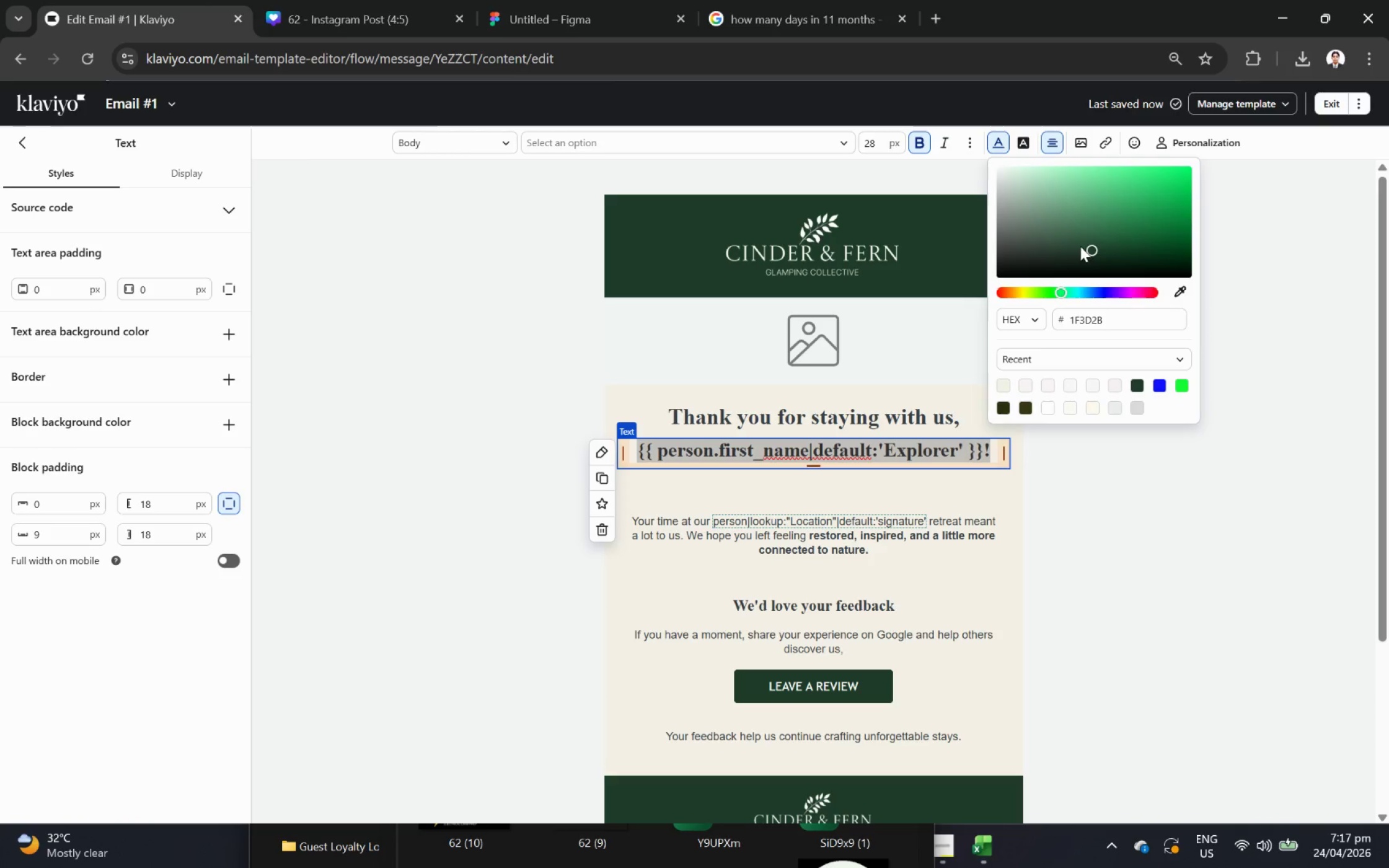 
wait(5.17)
 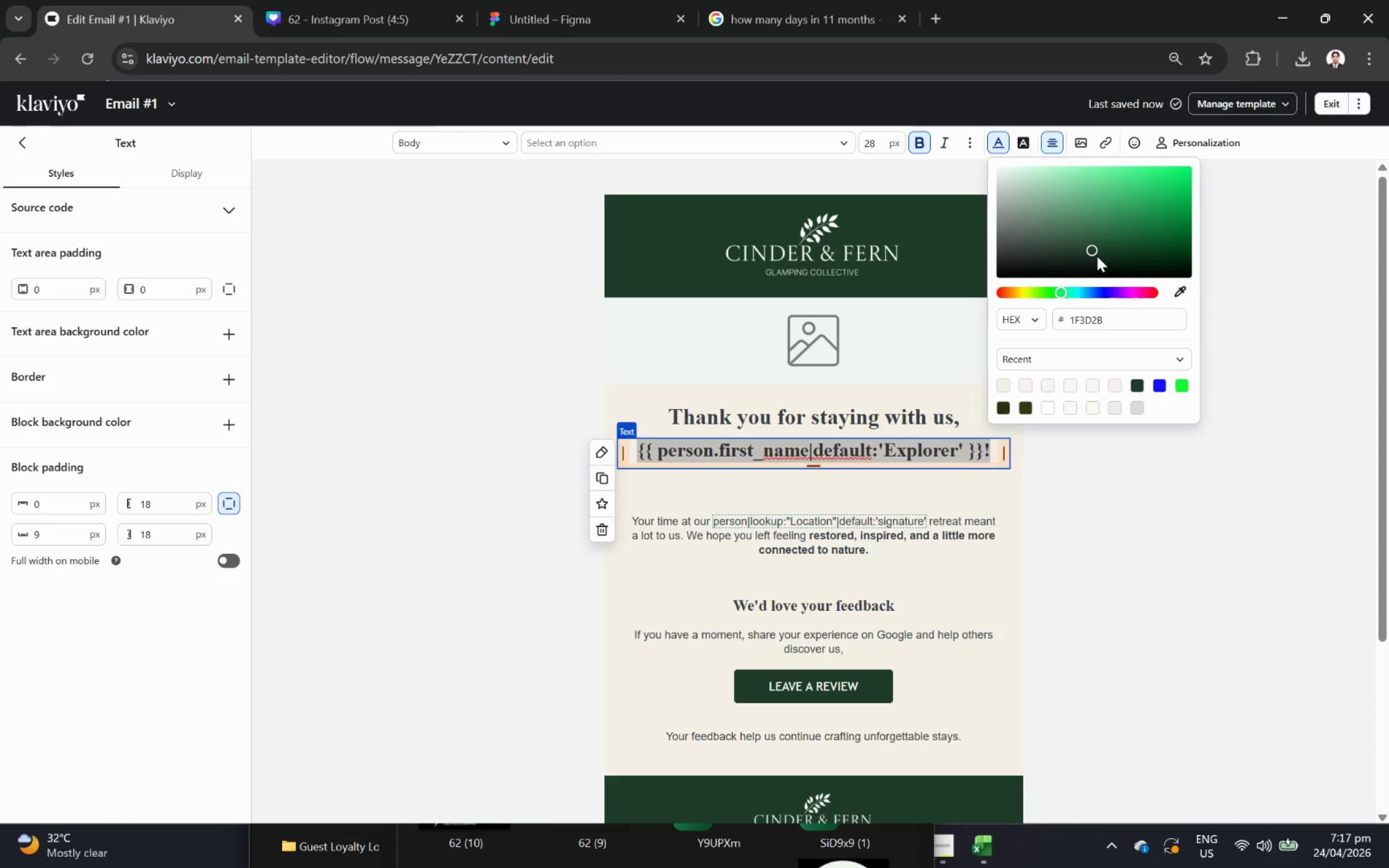 
left_click([1089, 240])
 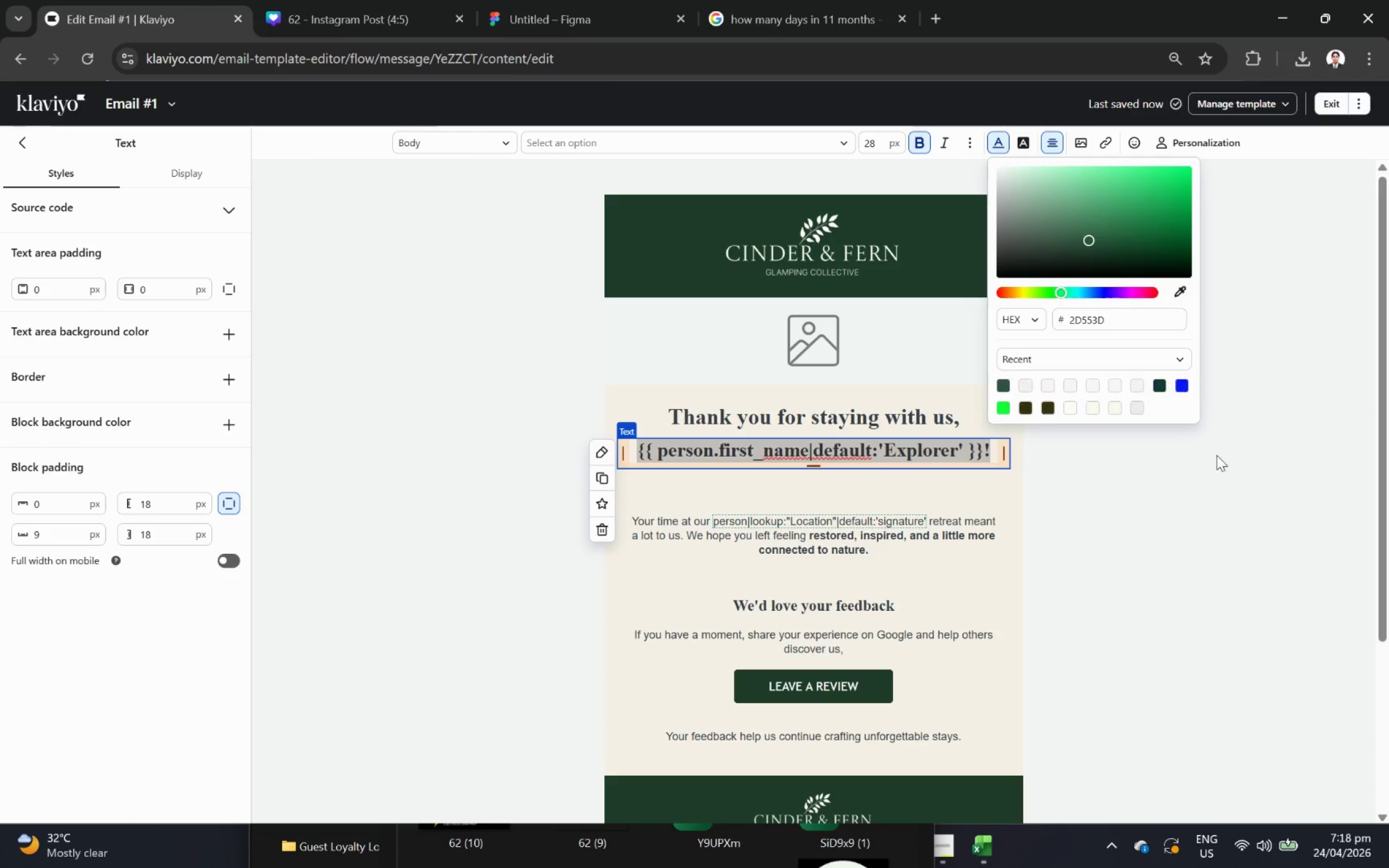 
left_click([1220, 465])
 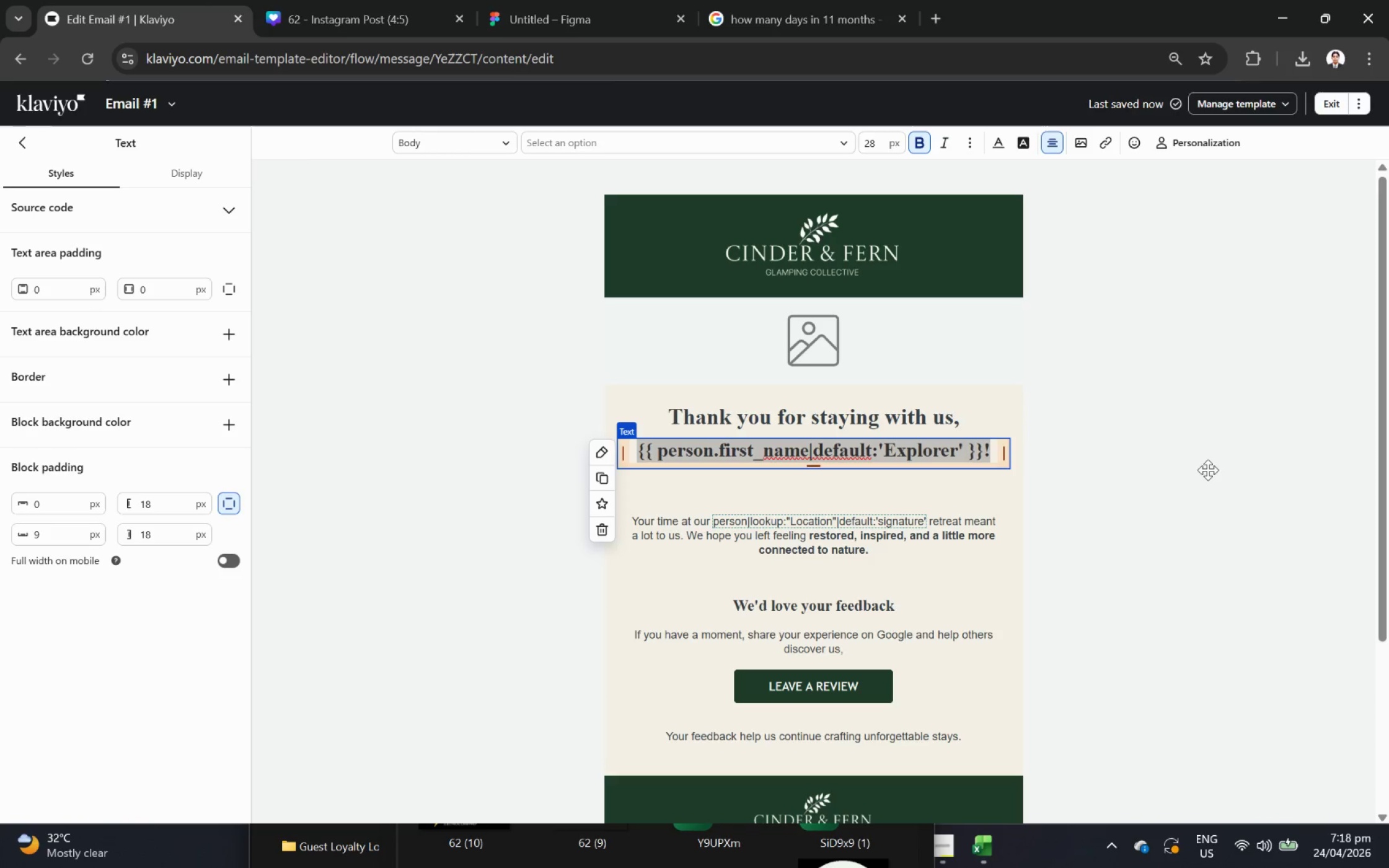 
left_click([1207, 470])
 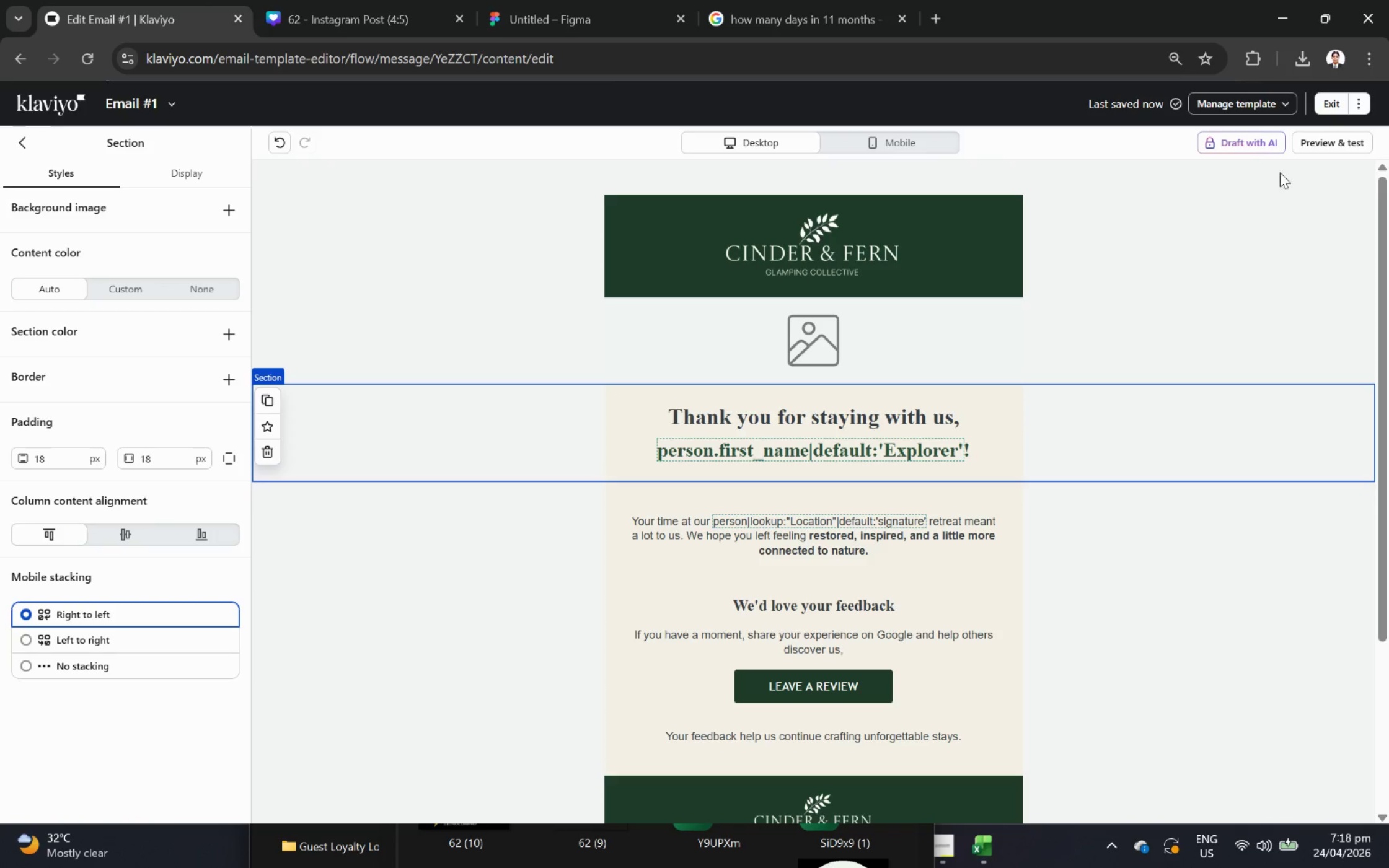 
left_click([1305, 147])
 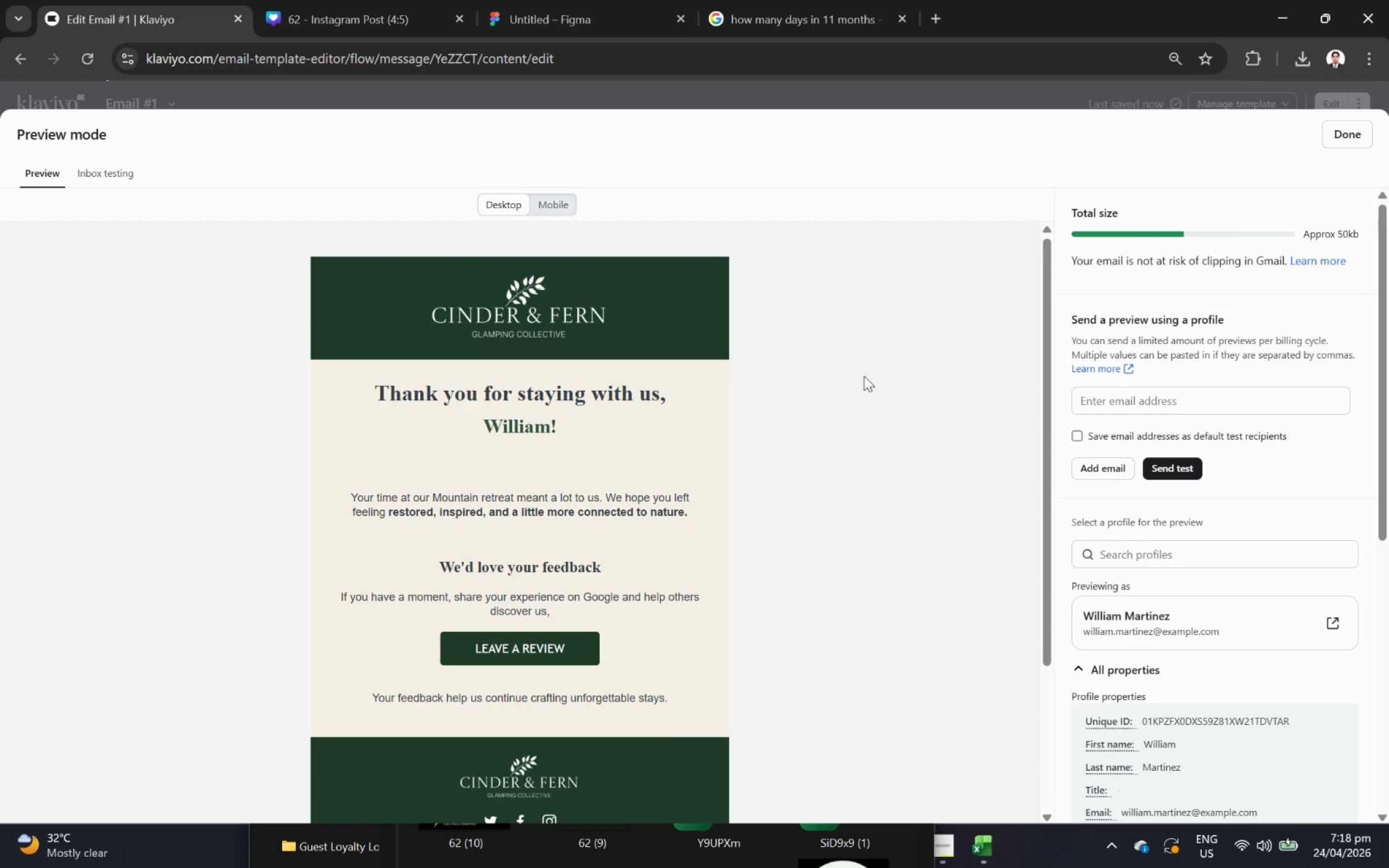 
wait(6.49)
 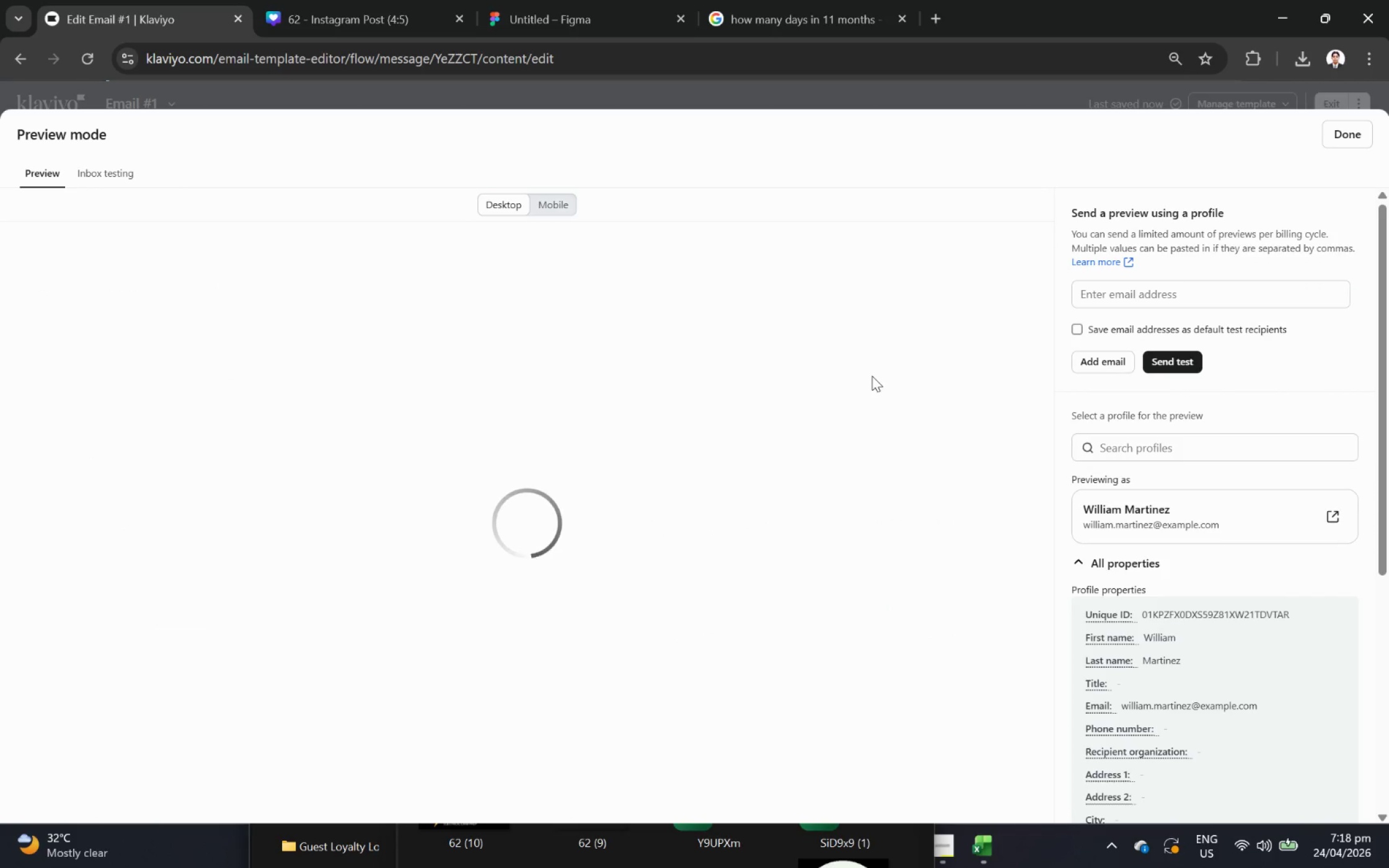 
left_click([1352, 138])
 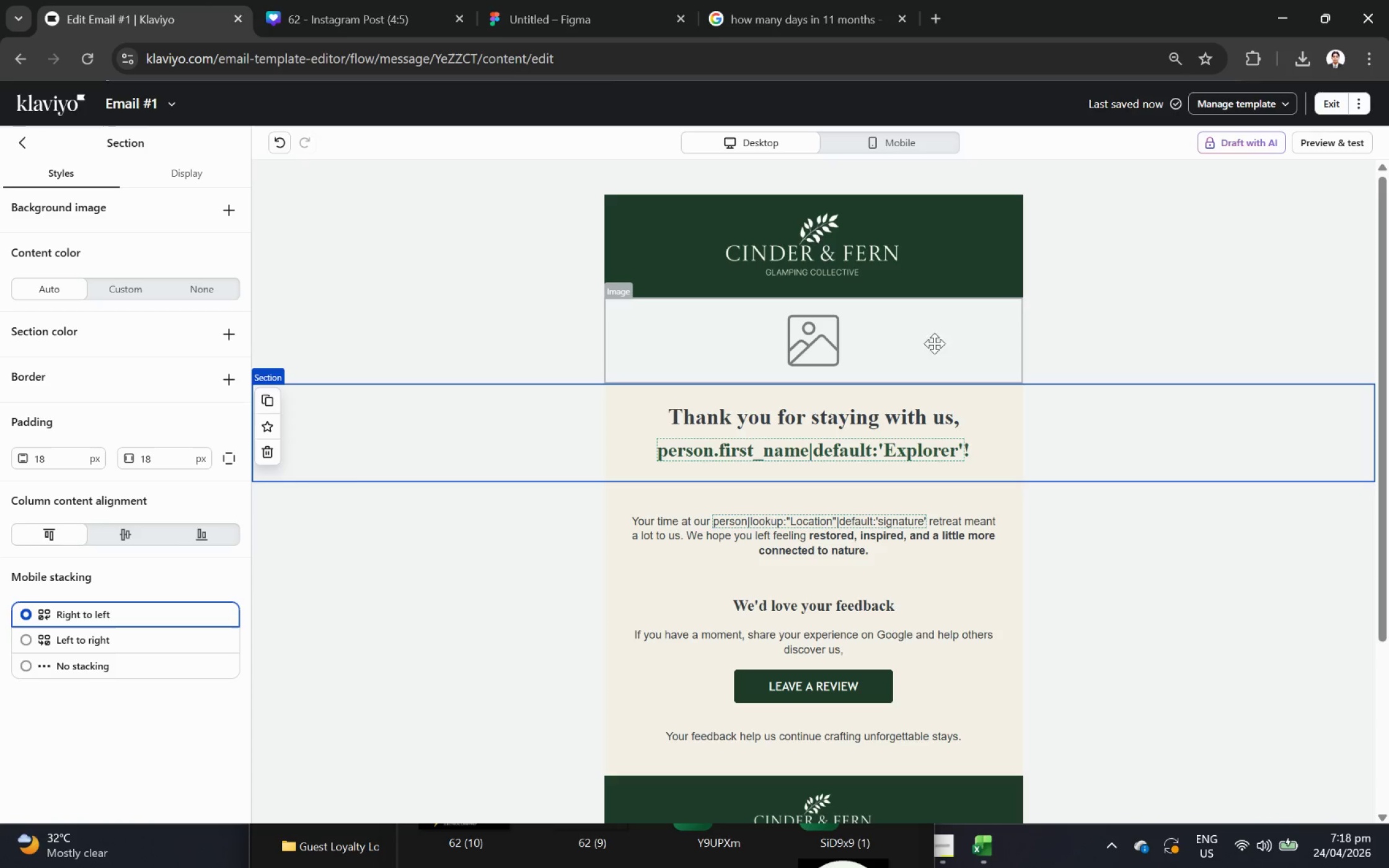 
left_click([912, 343])
 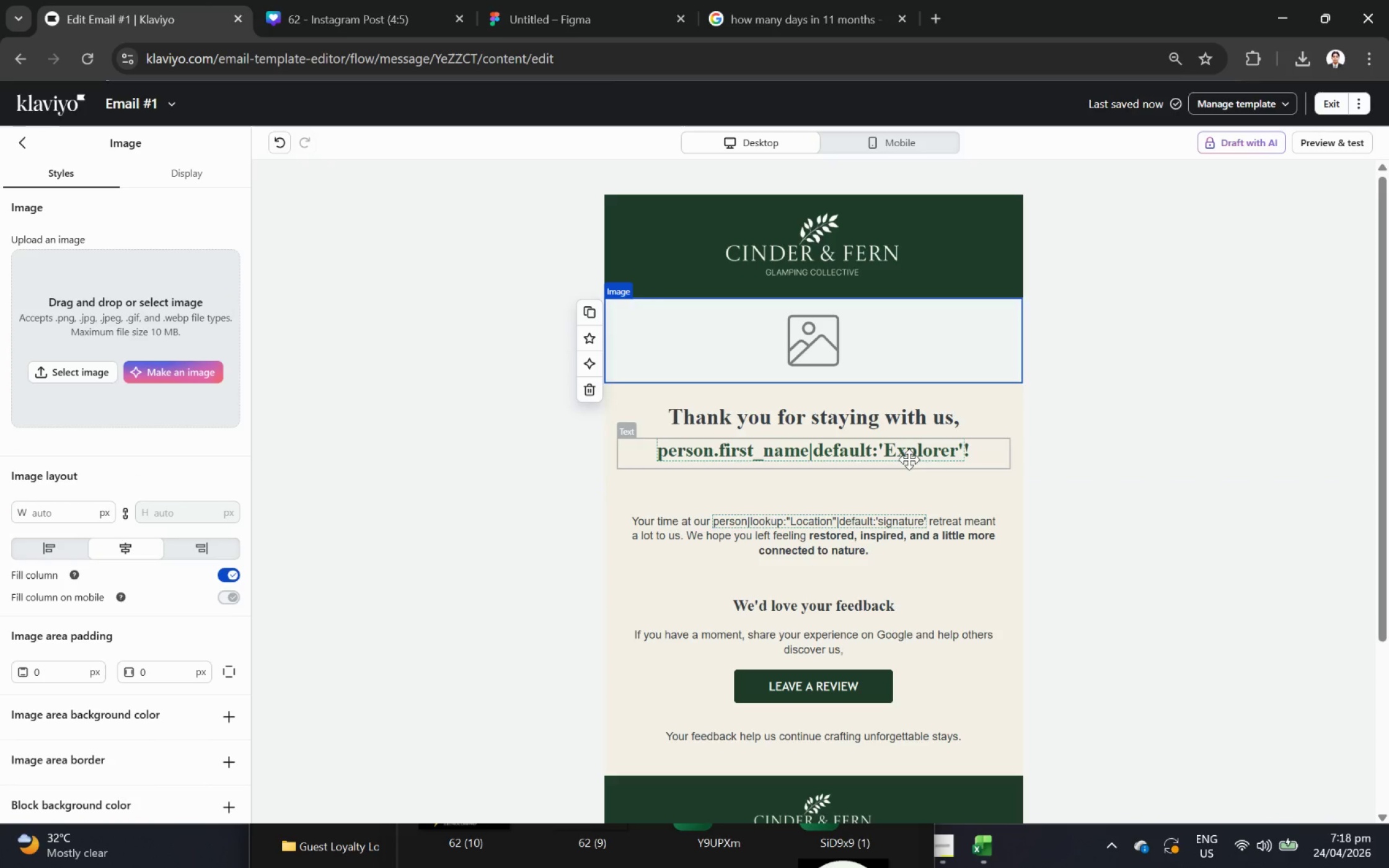 
double_click([909, 459])
 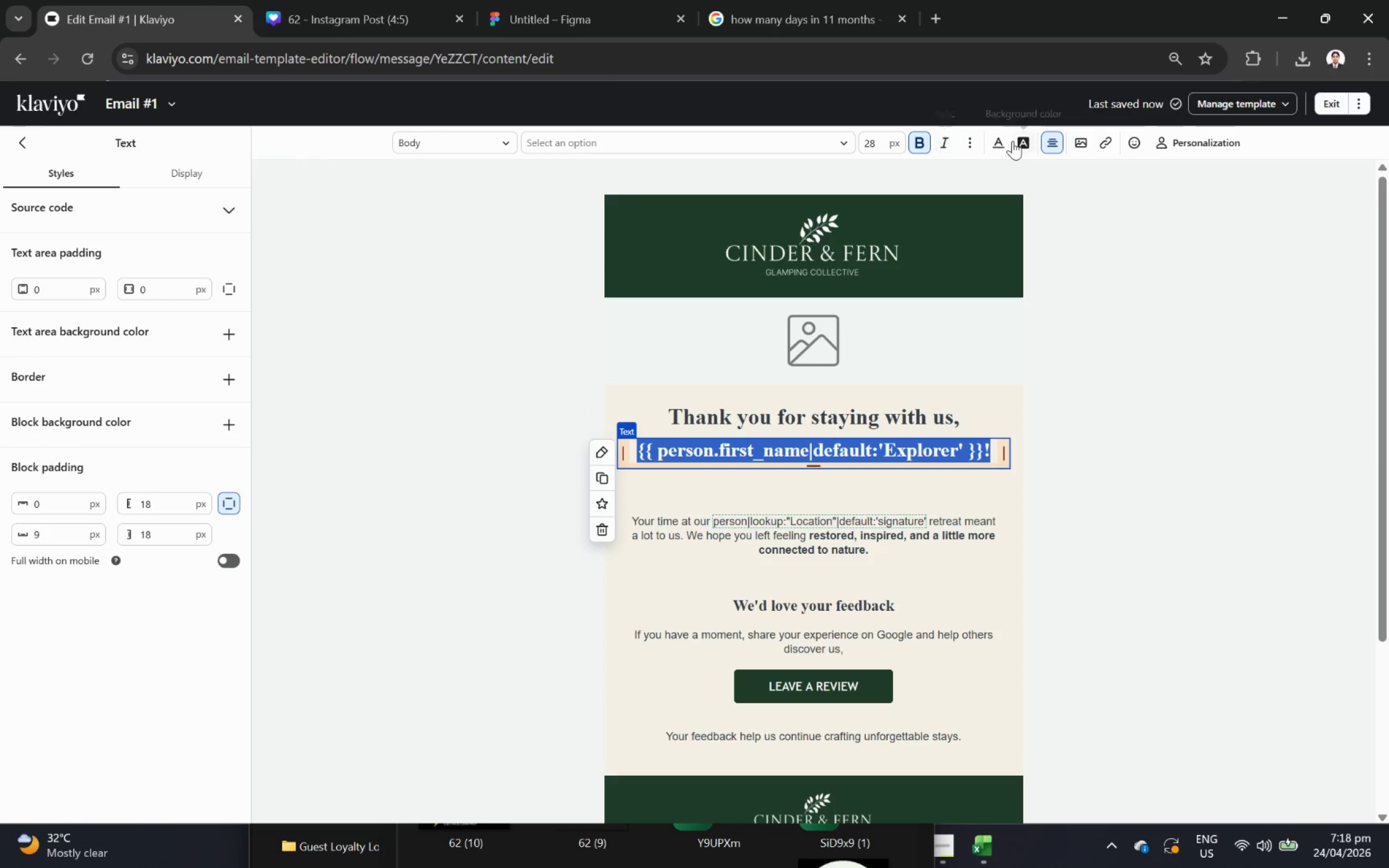 
left_click([1003, 141])
 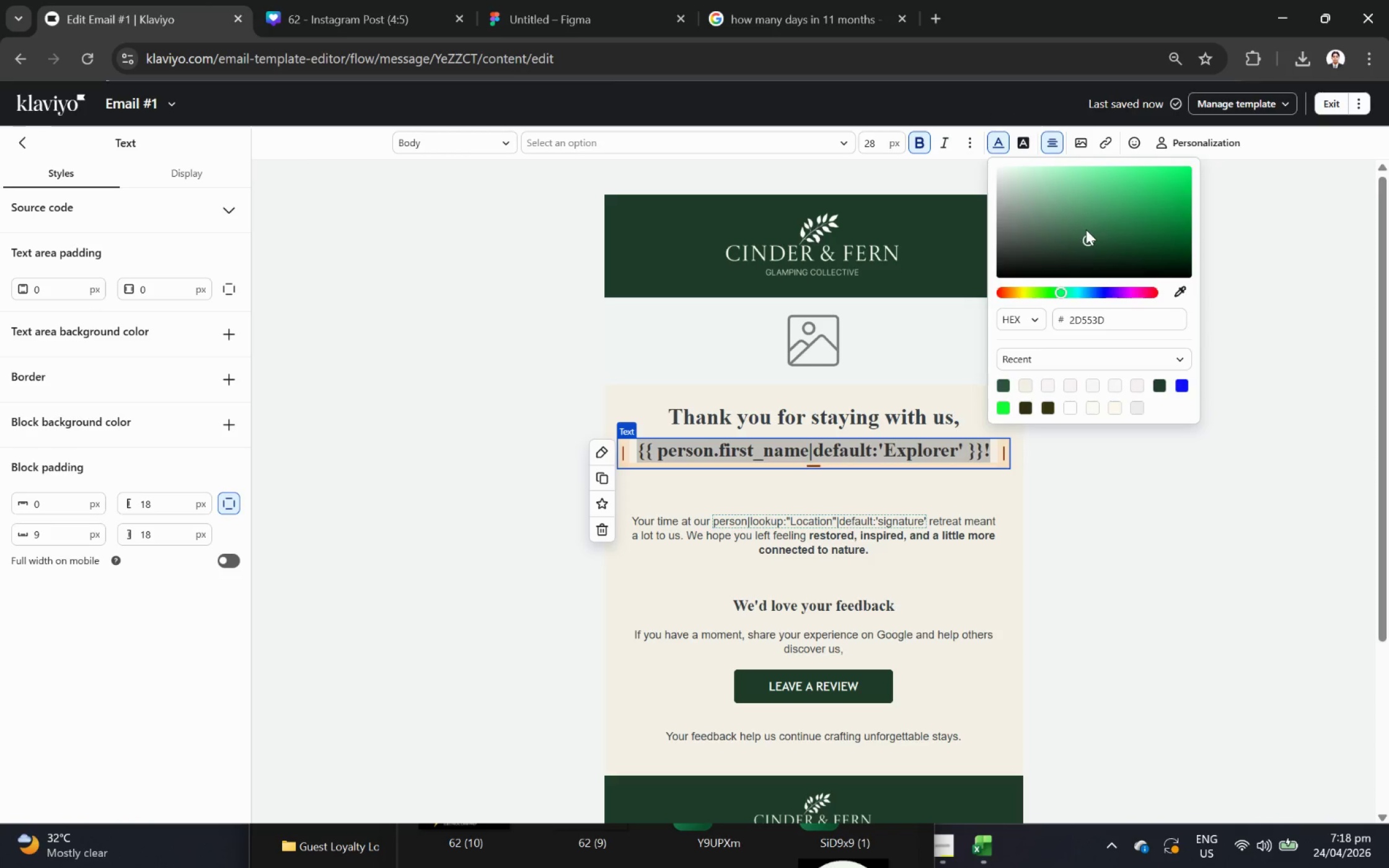 
left_click([1087, 230])
 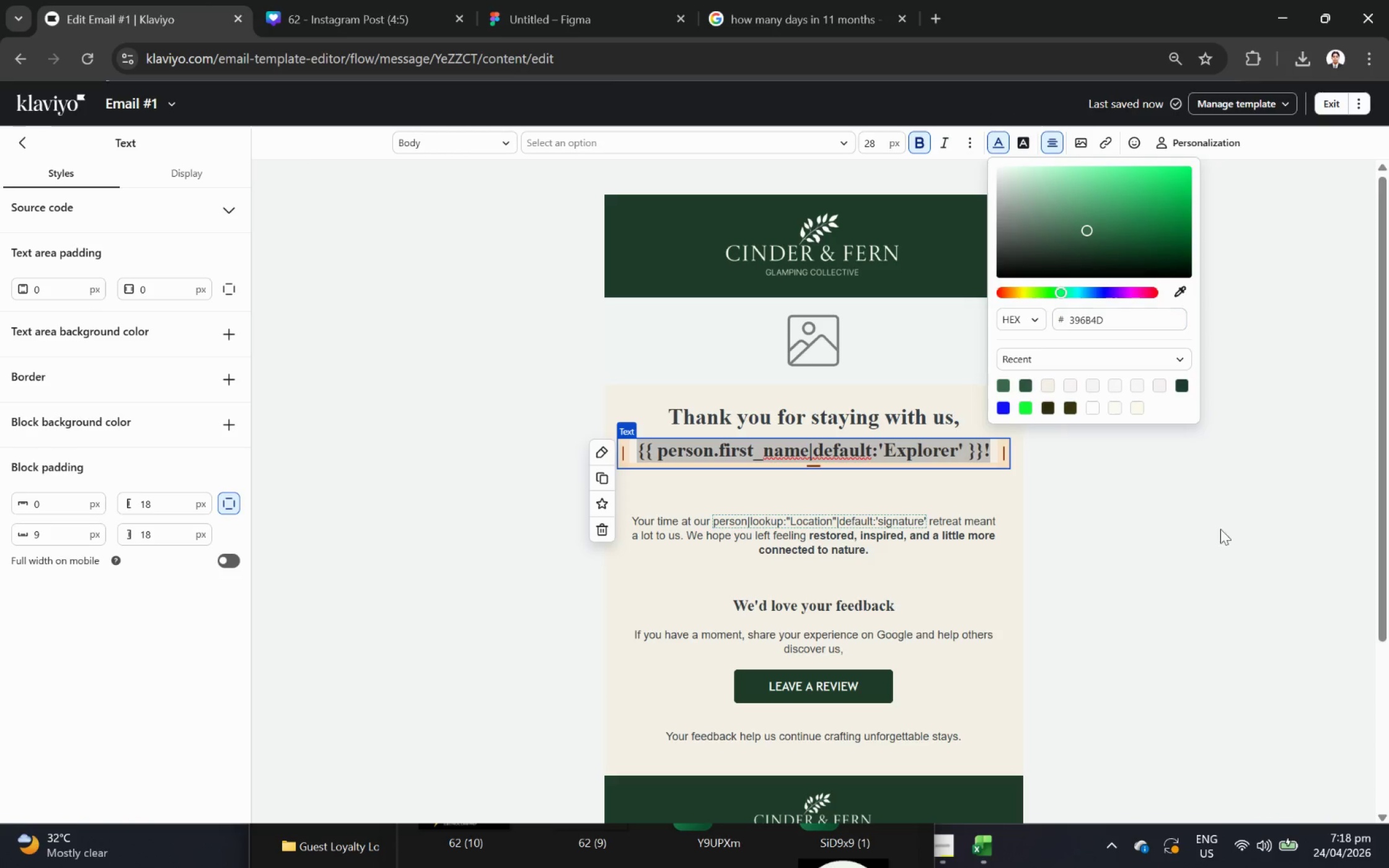 
double_click([1222, 541])
 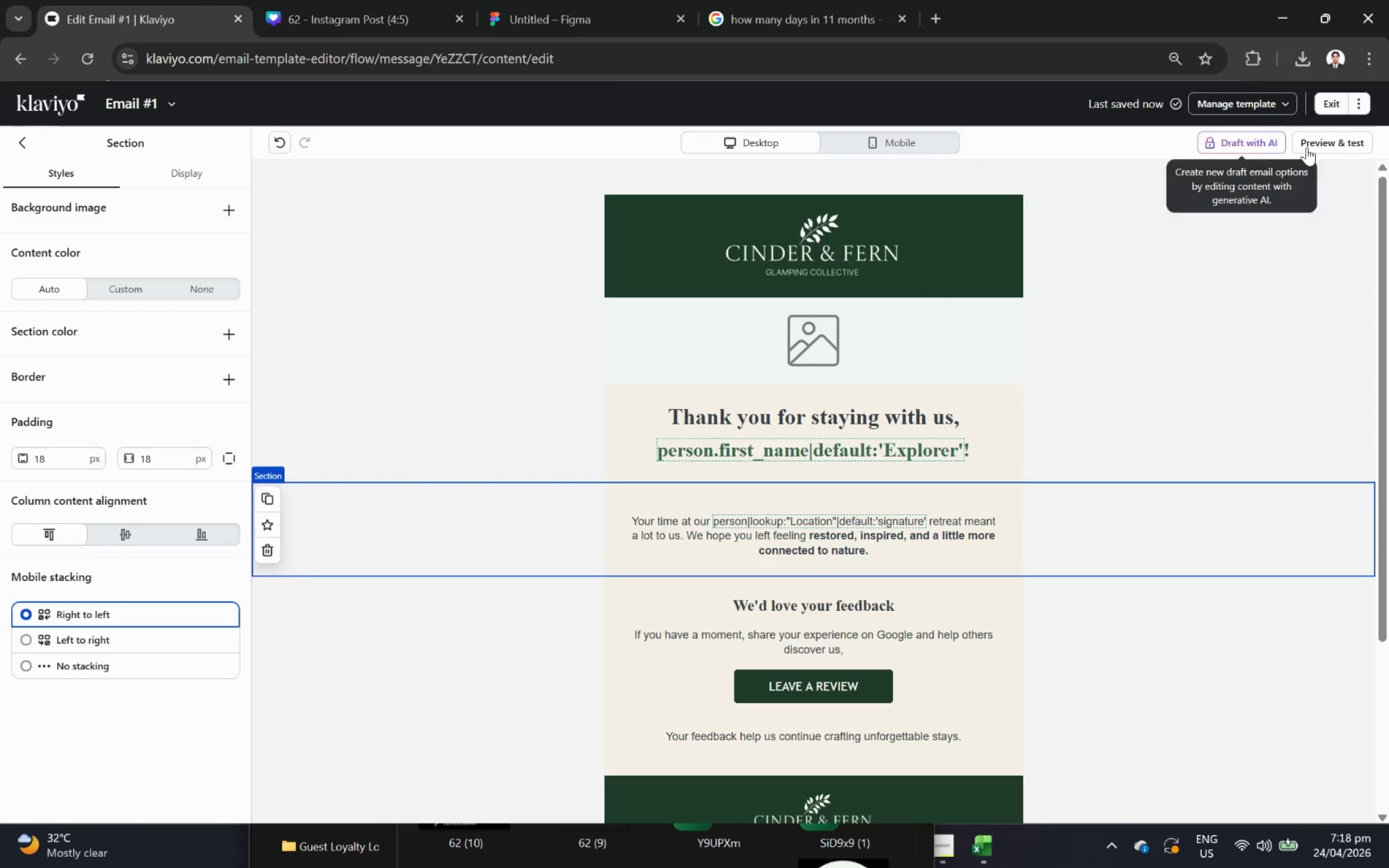 
left_click([1367, 147])
 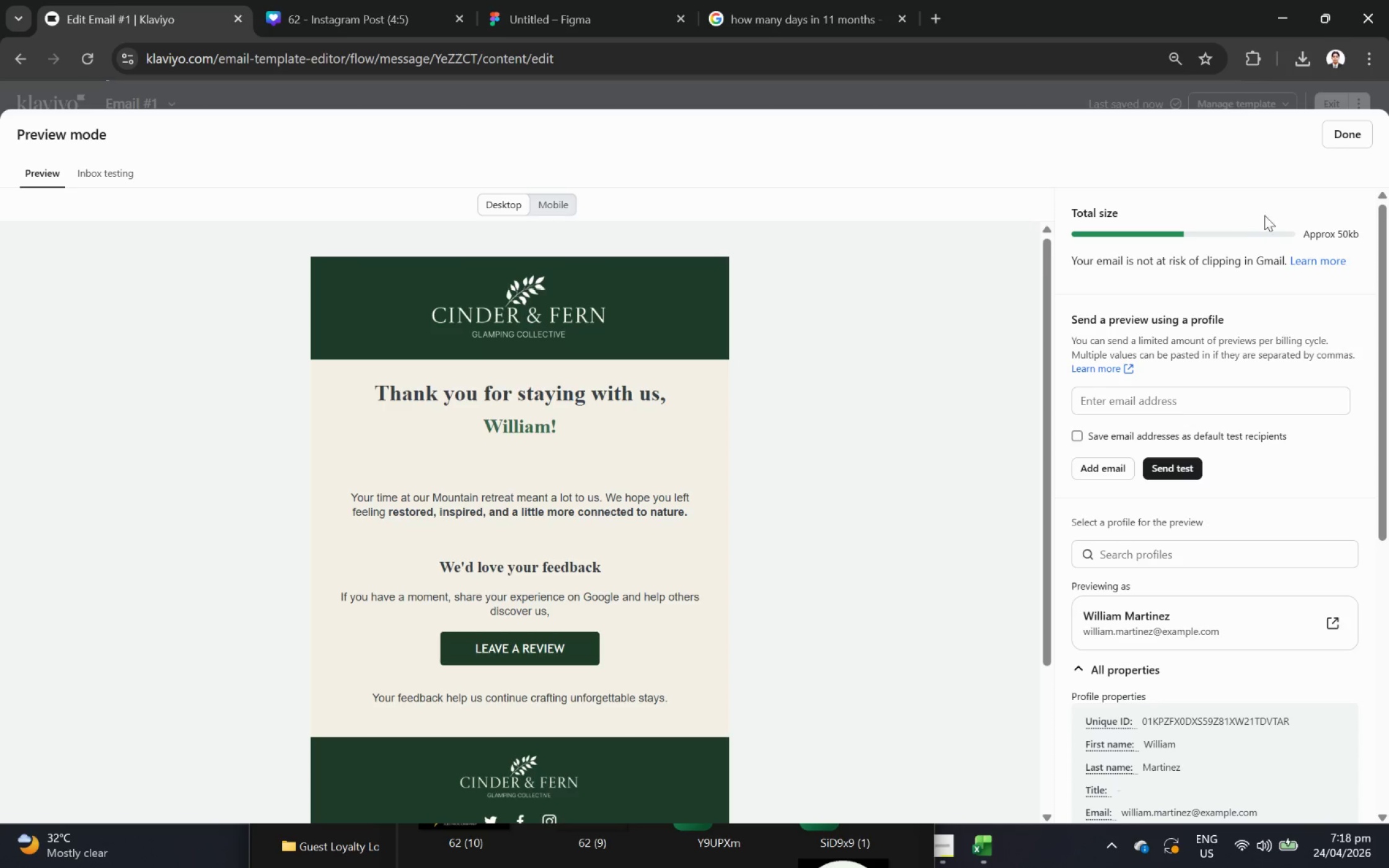 
left_click([1344, 142])
 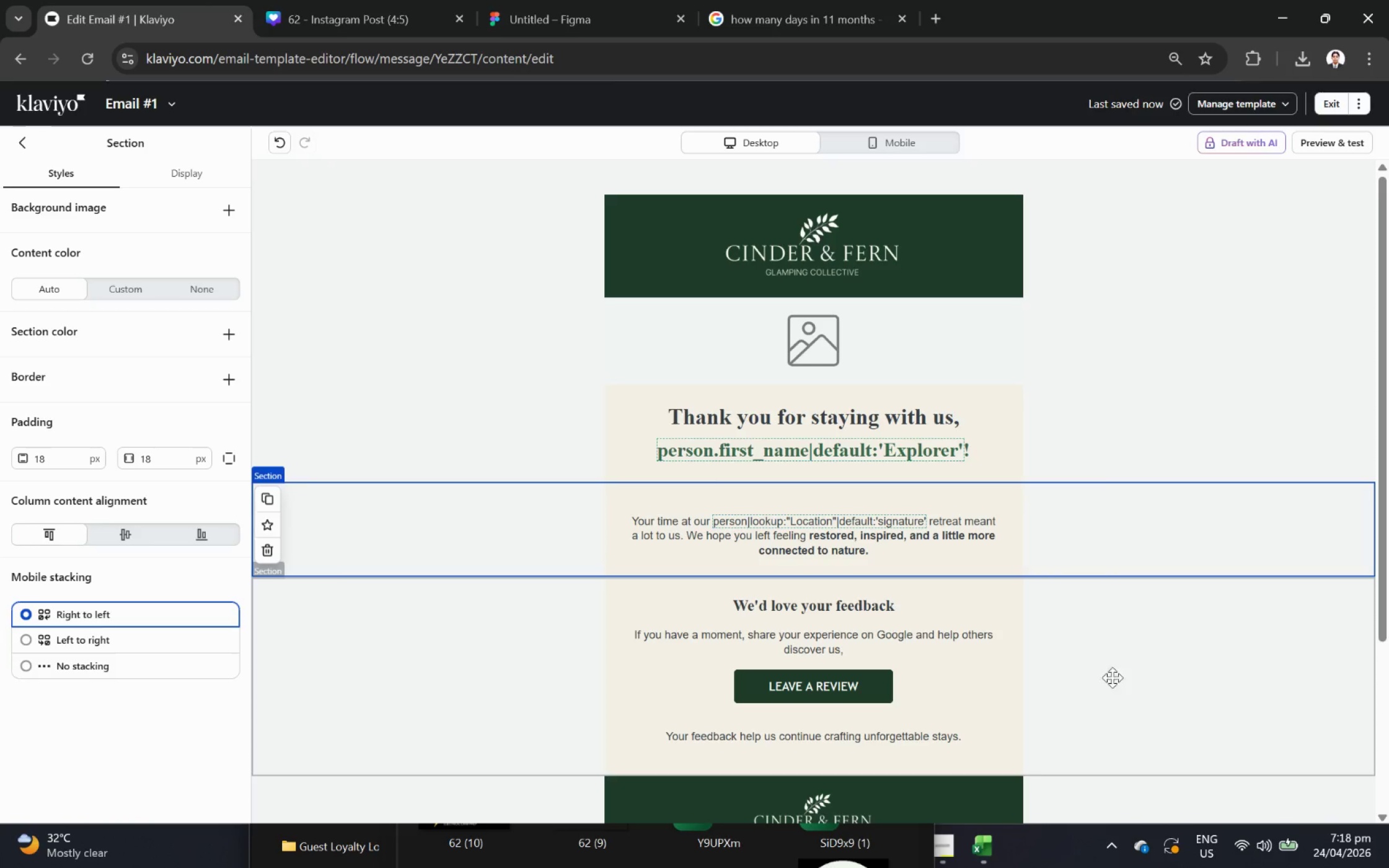 
left_click([1171, 682])
 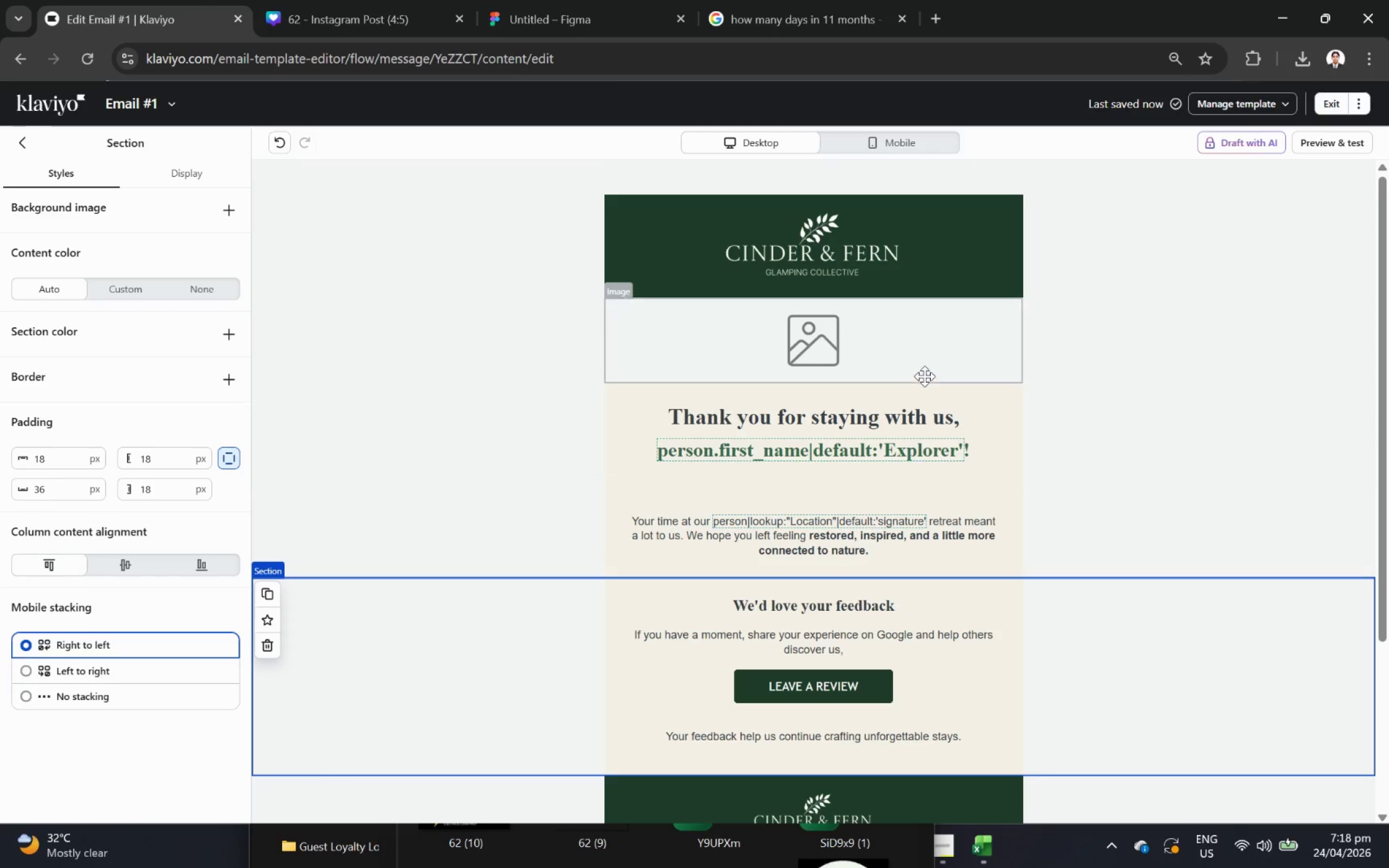 
left_click([919, 360])
 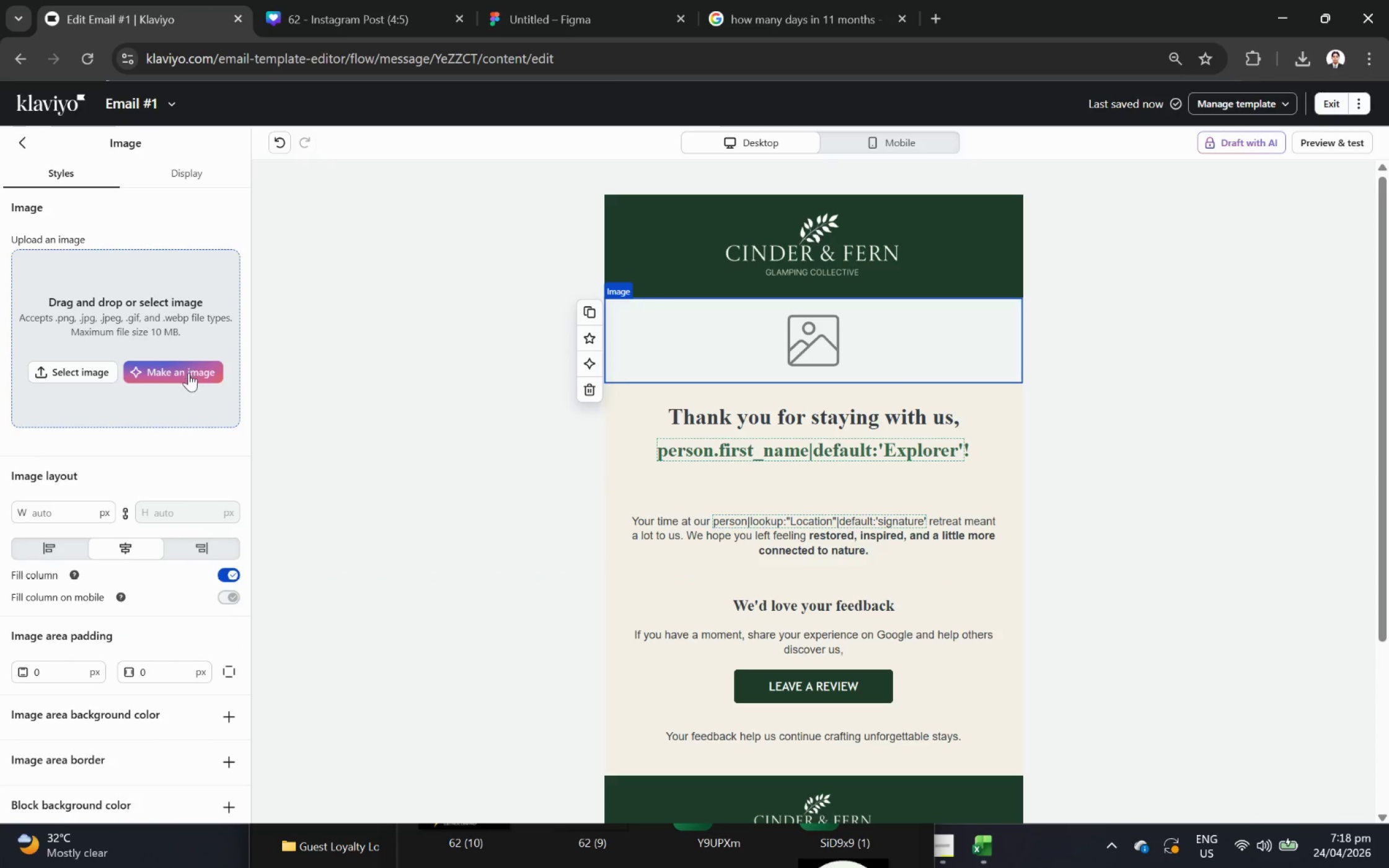 
left_click([188, 373])
 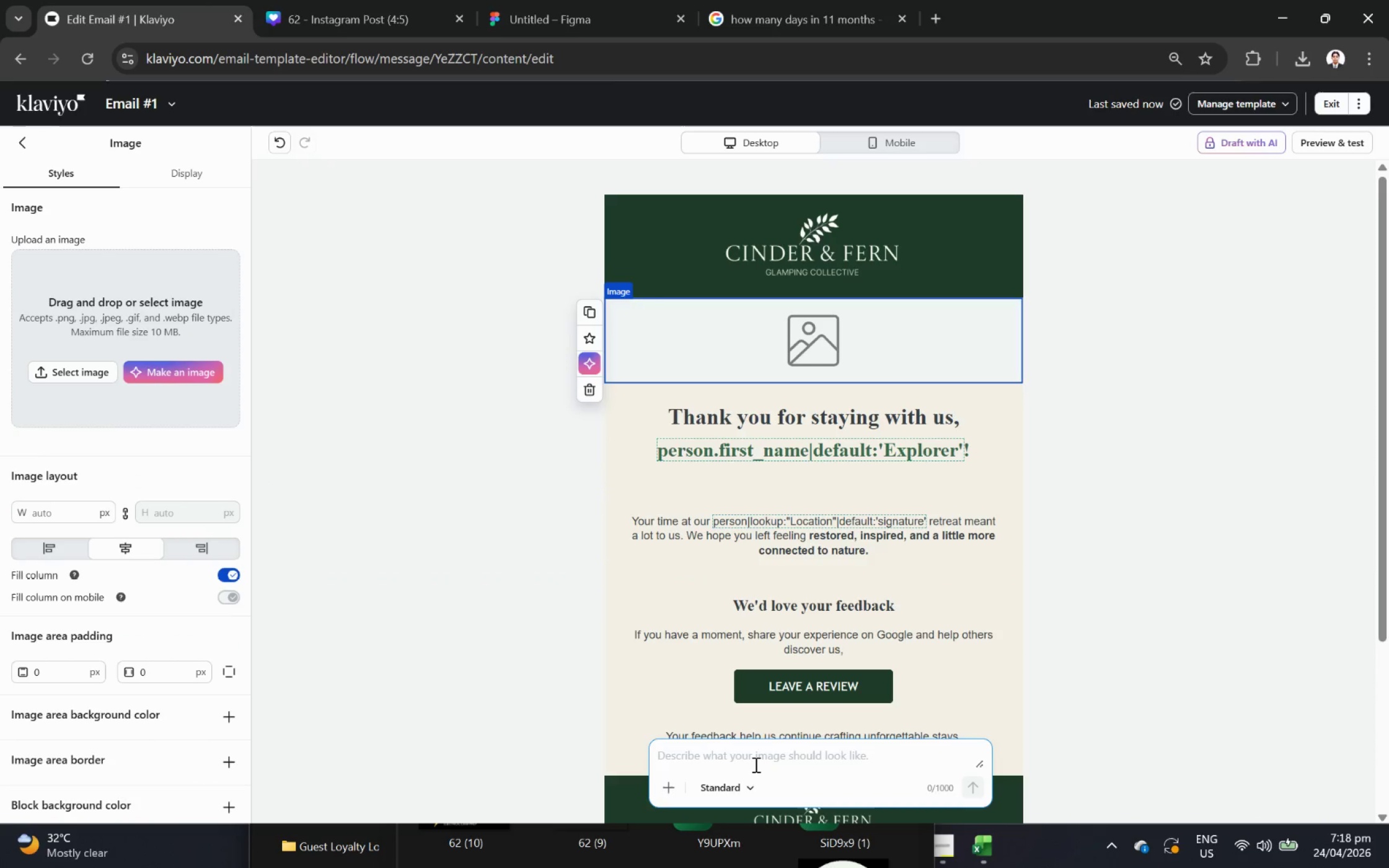 
type(a gamp)
key(Backspace)
key(Backspace)
key(Backspace)
key(Backspace)
key(Backspace)
key(Backspace)
type(A GLAMPING SITE IN A SUNET)
 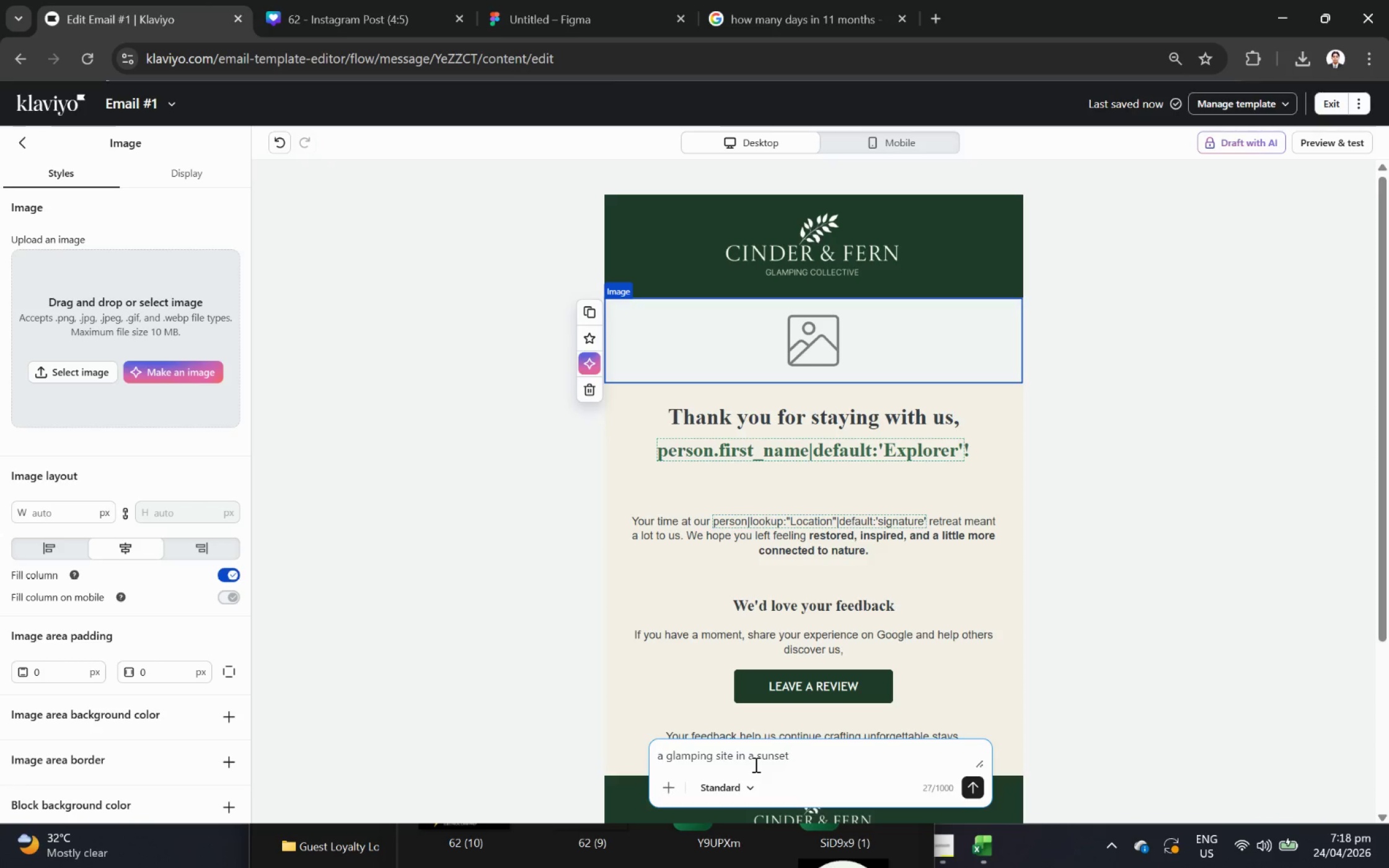 
wait(8.25)
 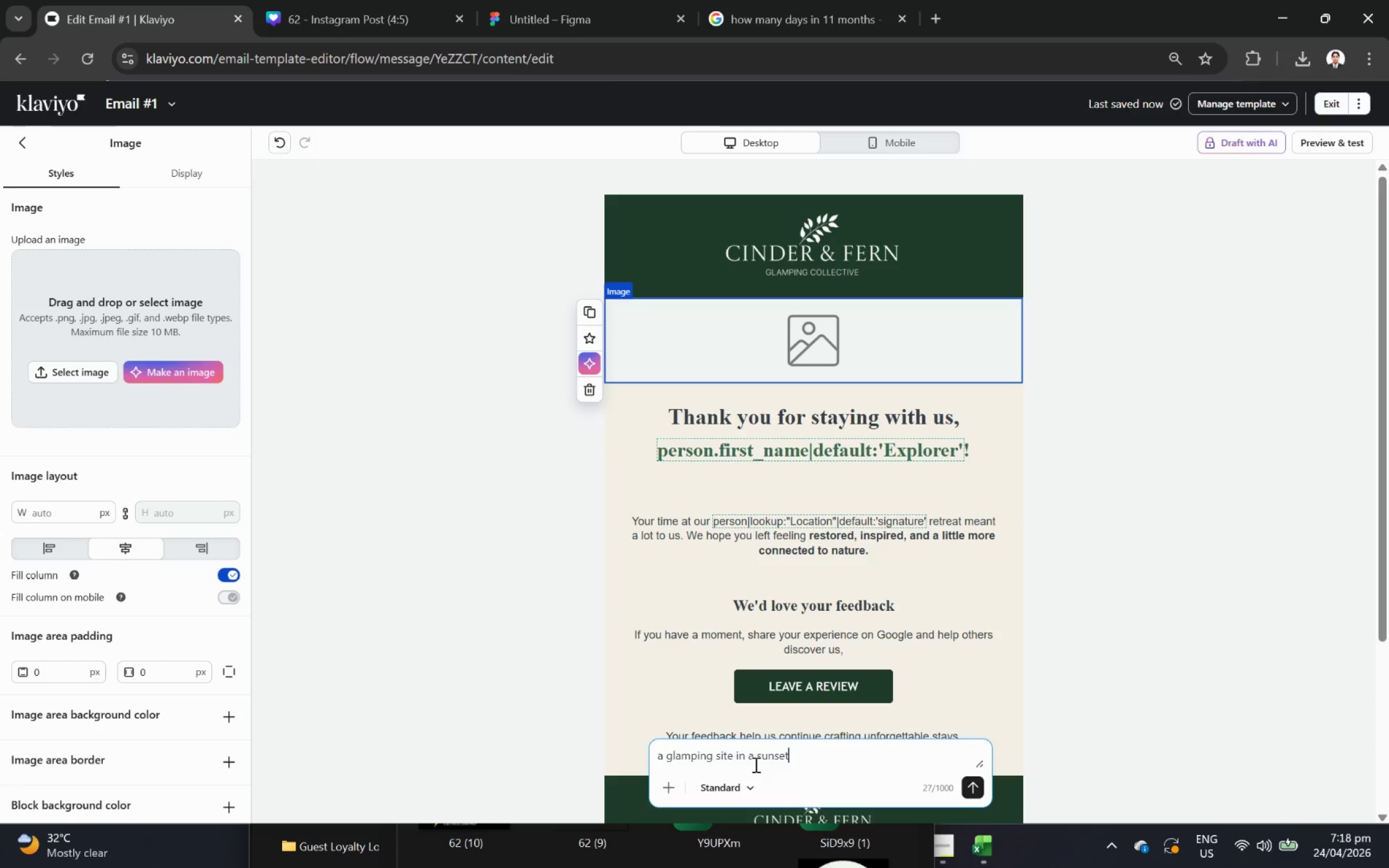 
left_click([733, 758])
 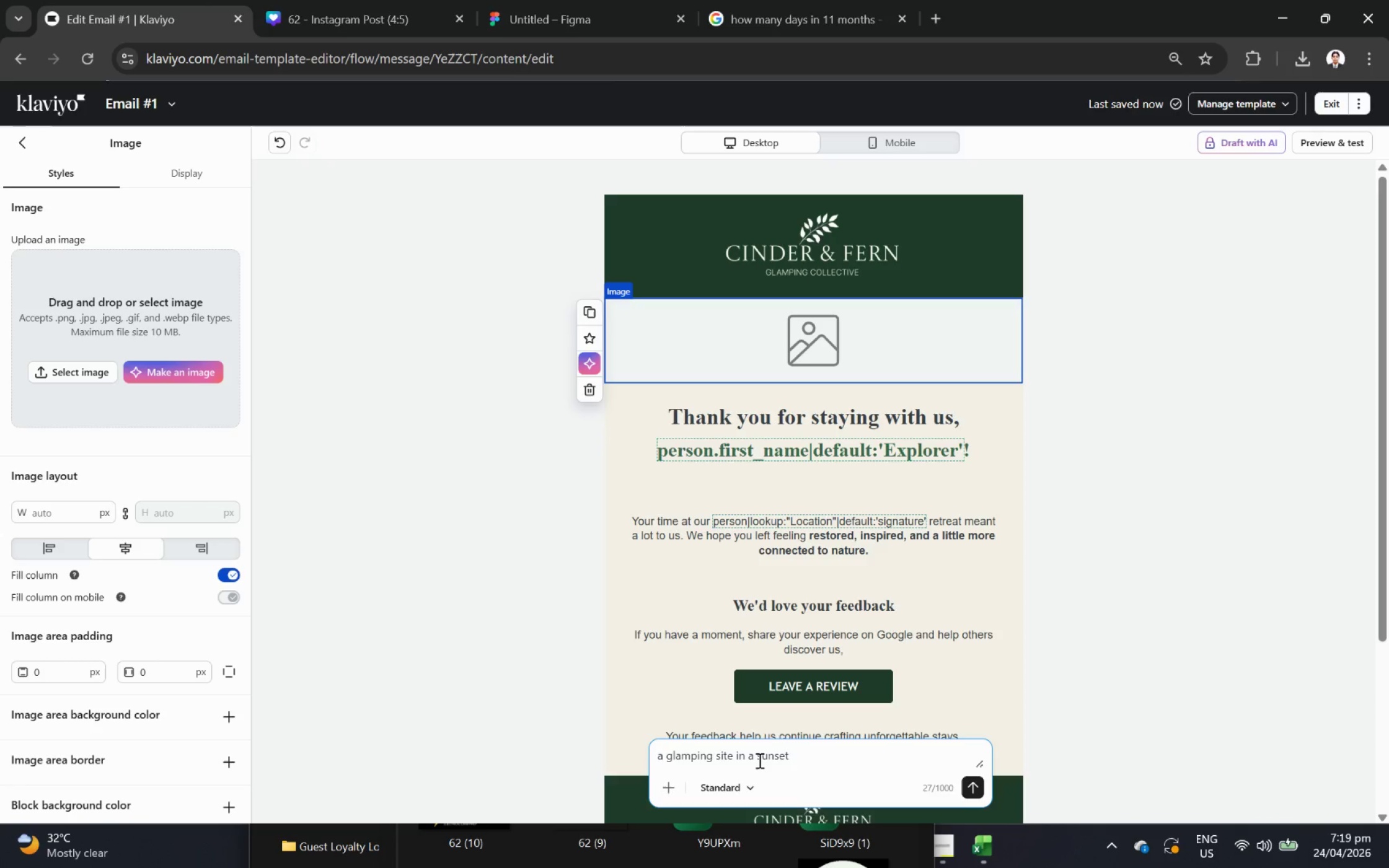 
wait(7.66)
 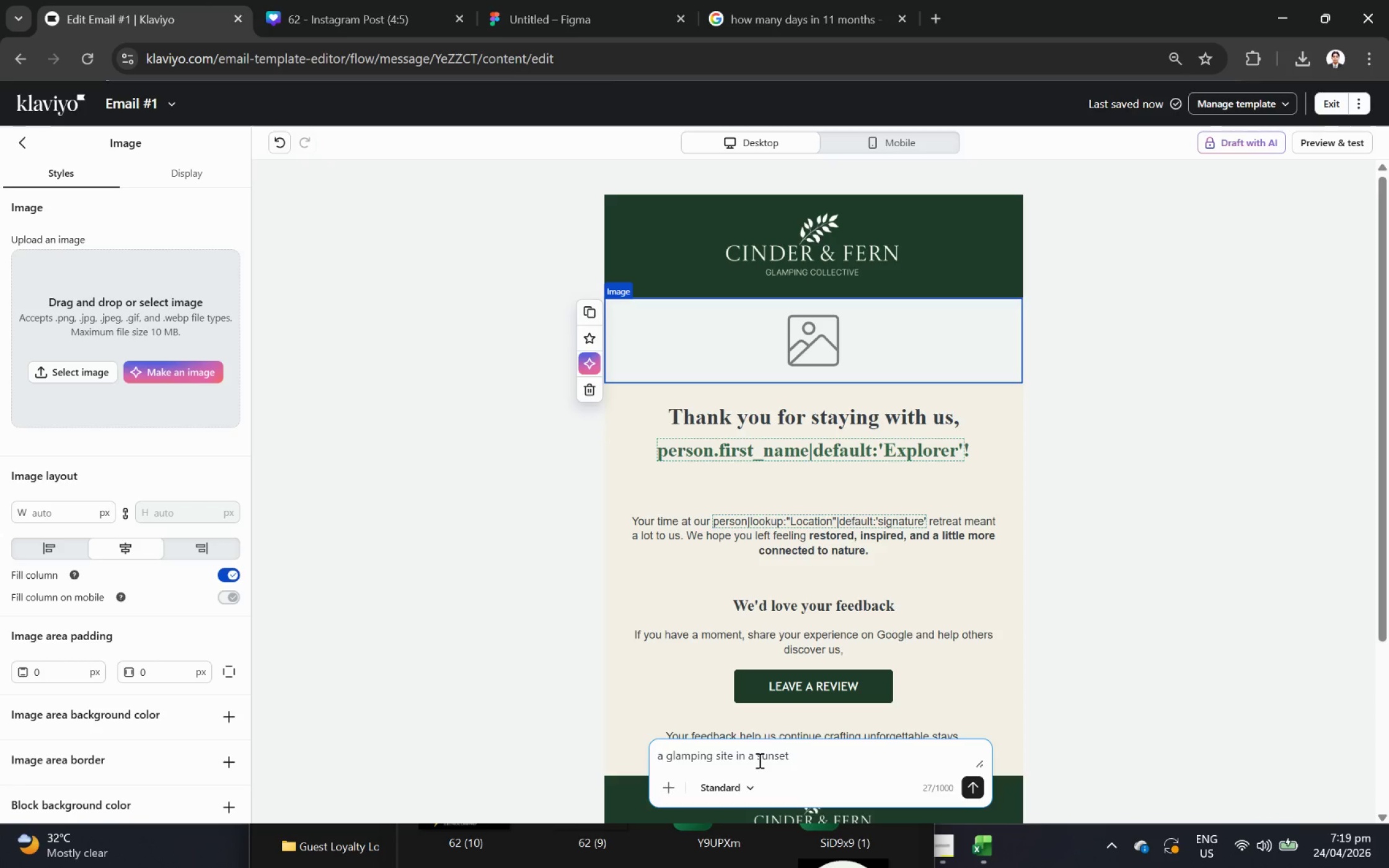 
left_click([806, 765])
 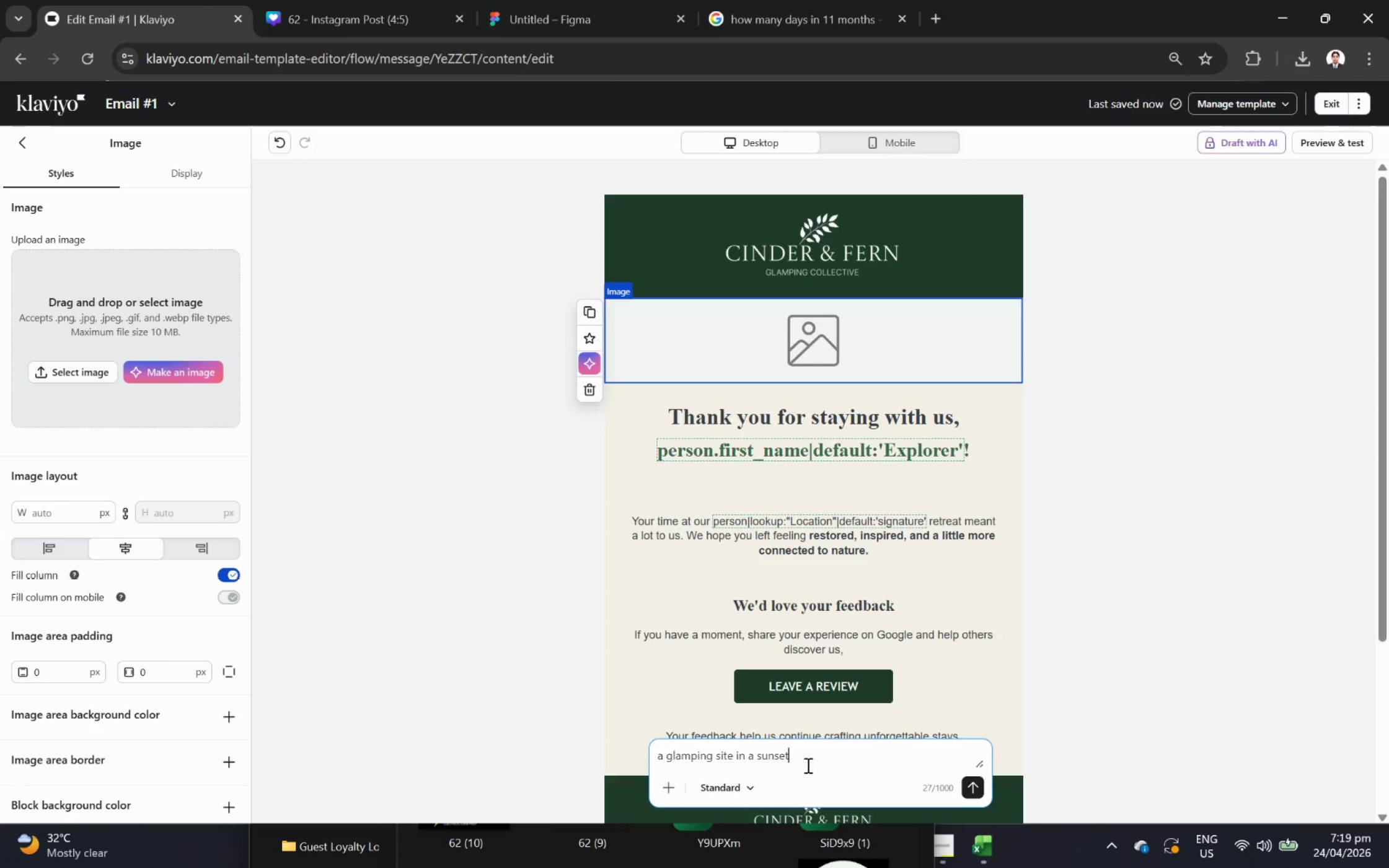 
type( VIEW)
 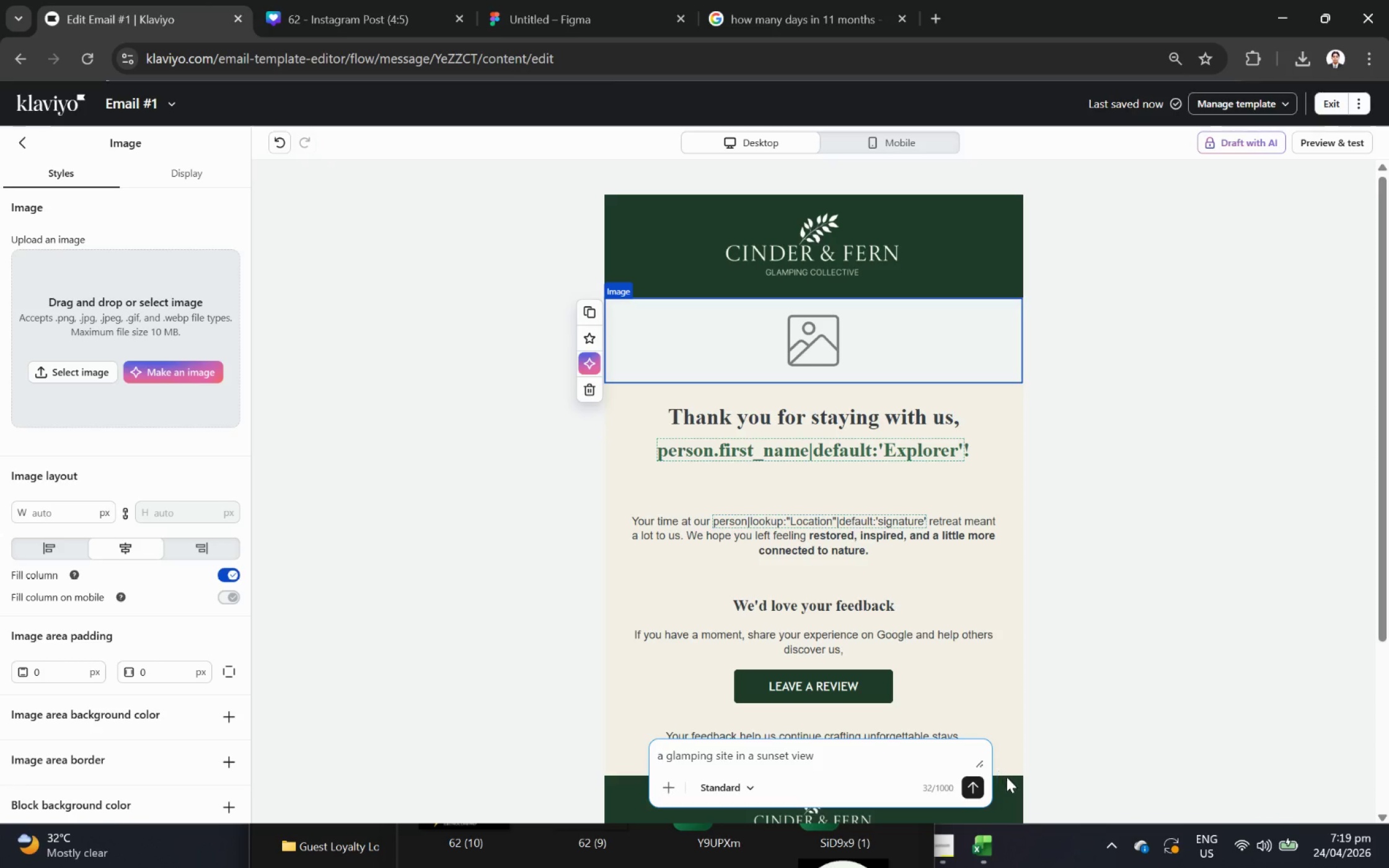 
left_click([978, 786])
 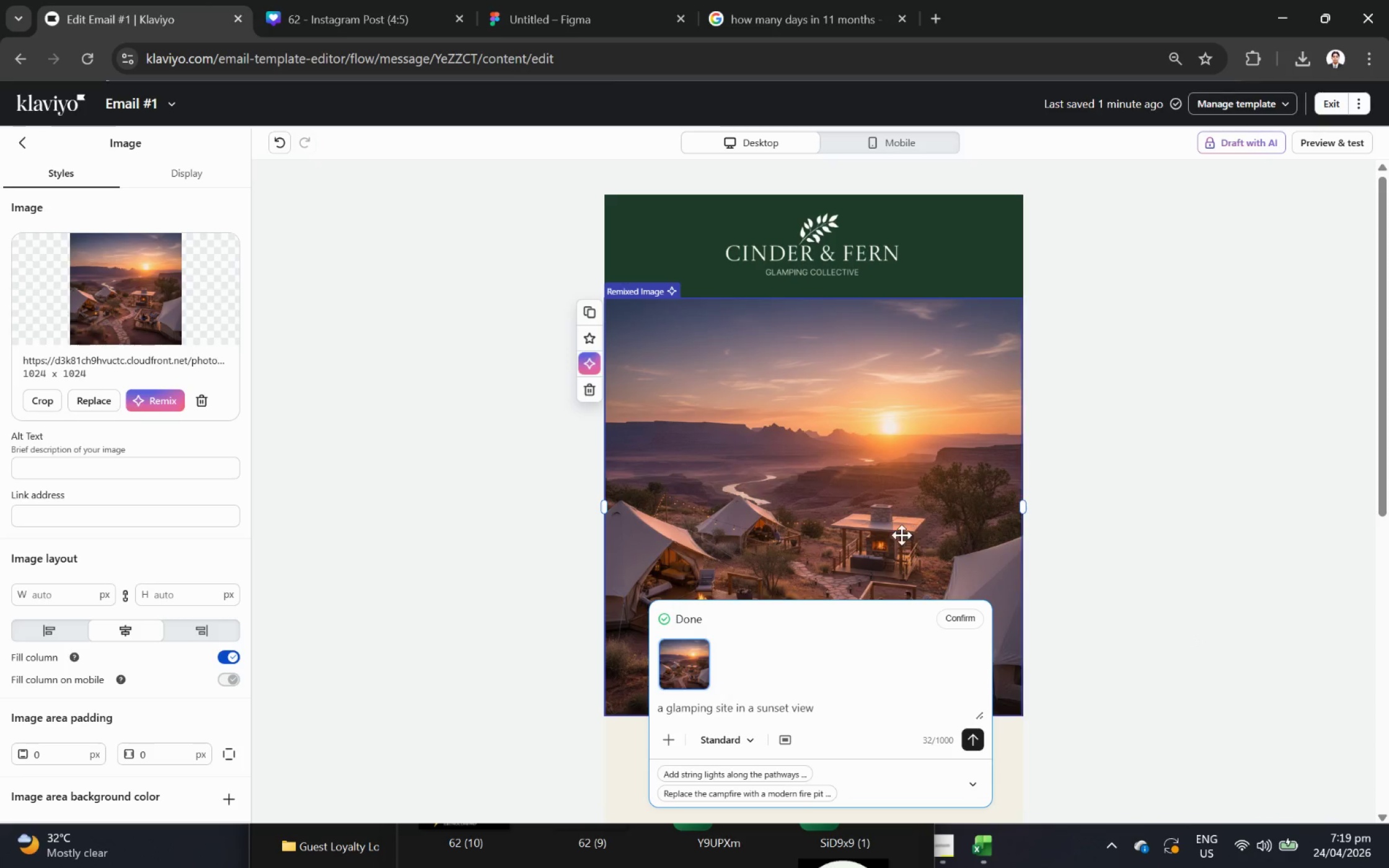 
wait(22.22)
 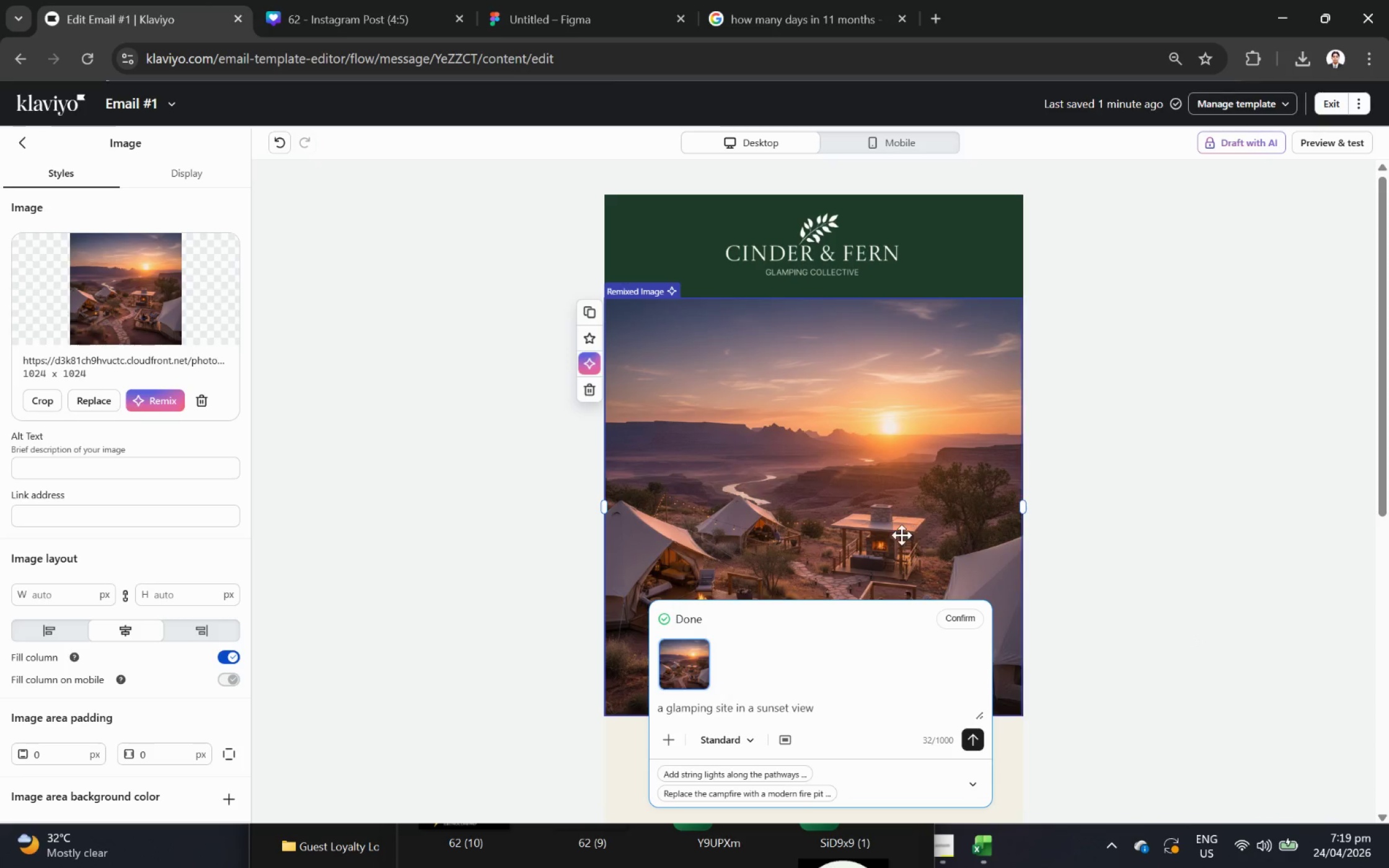 
left_click([35, 405])
 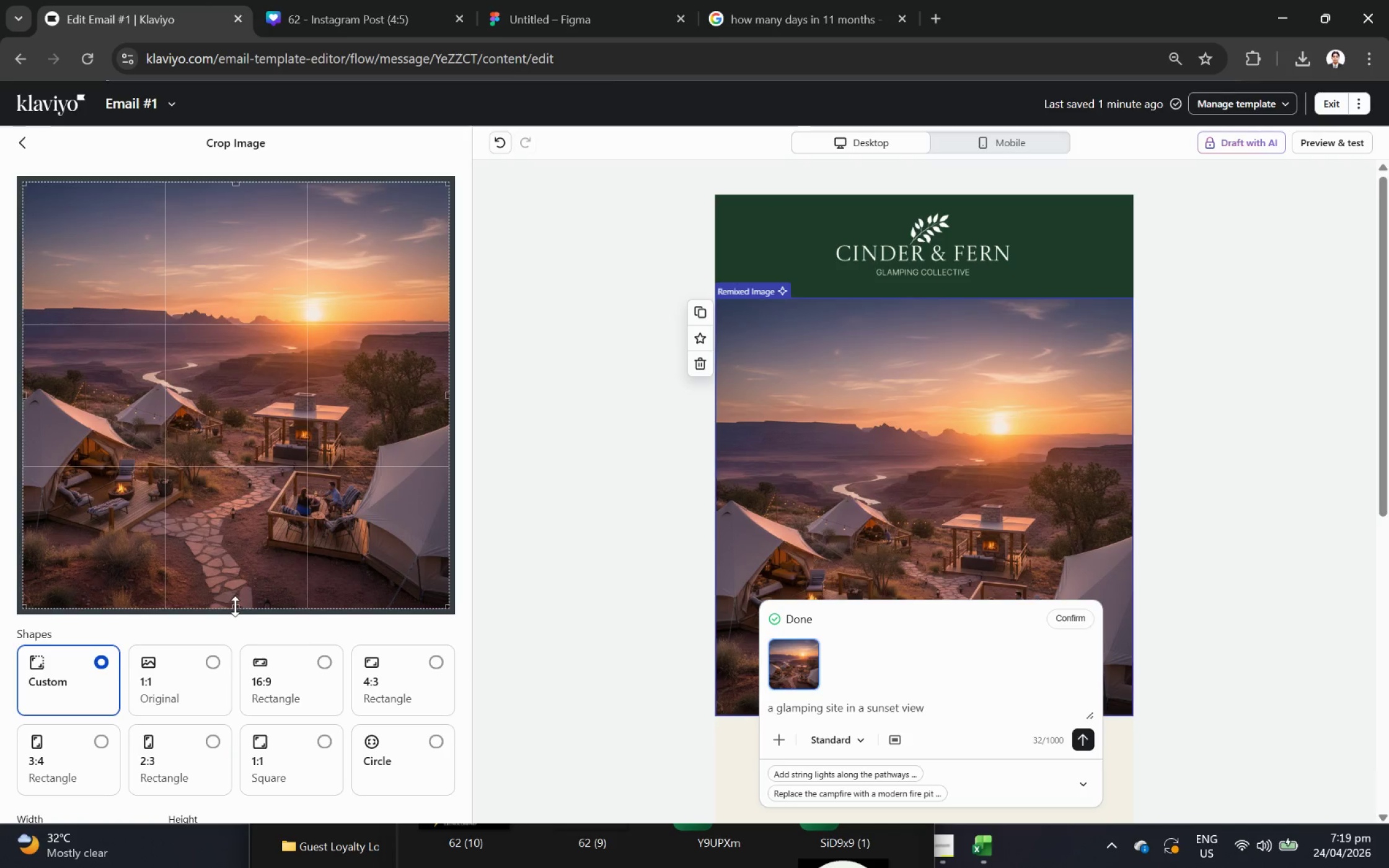 
left_click_drag(start_coordinate=[235, 606], to_coordinate=[323, 469])
 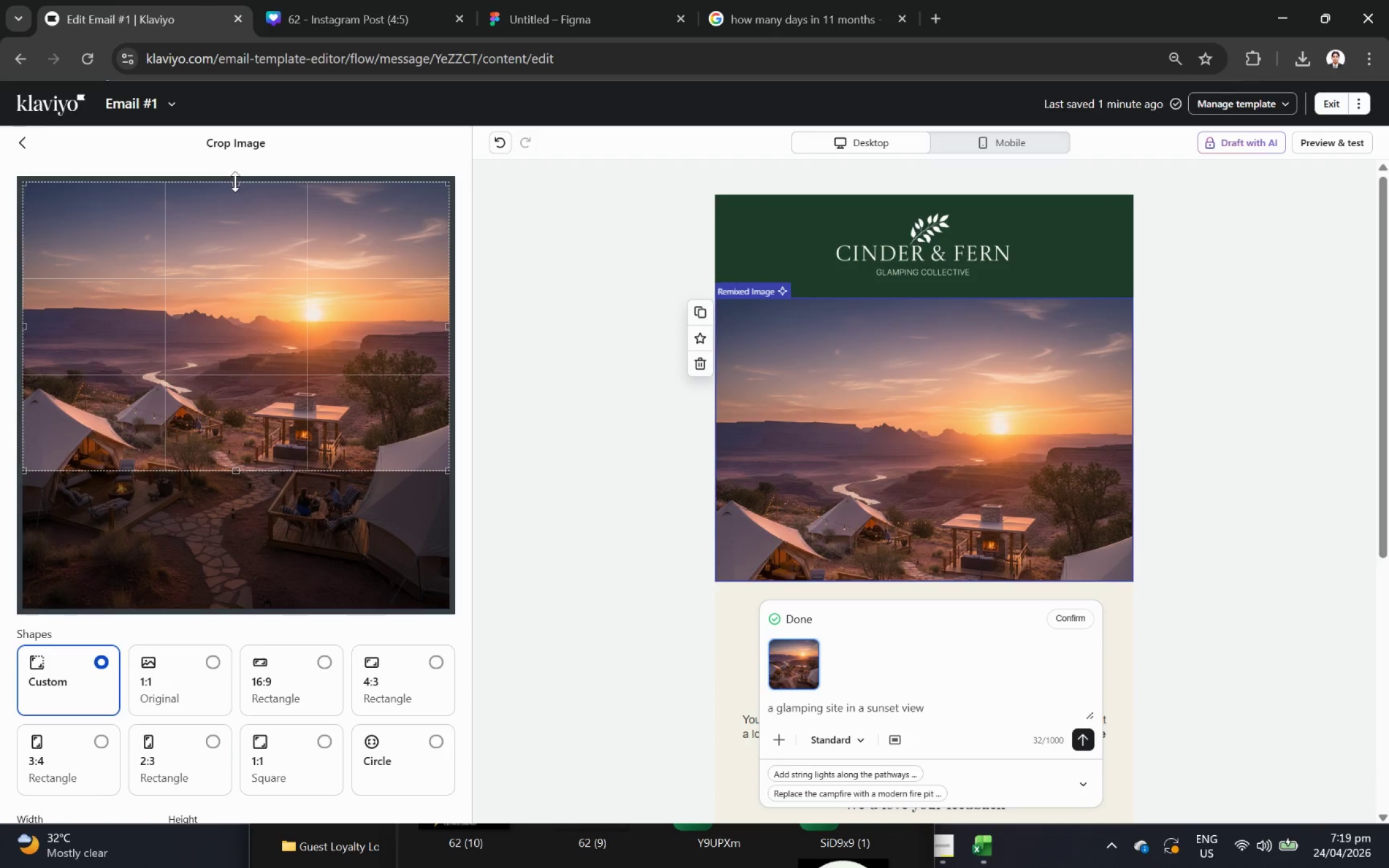 
left_click_drag(start_coordinate=[235, 185], to_coordinate=[233, 286])
 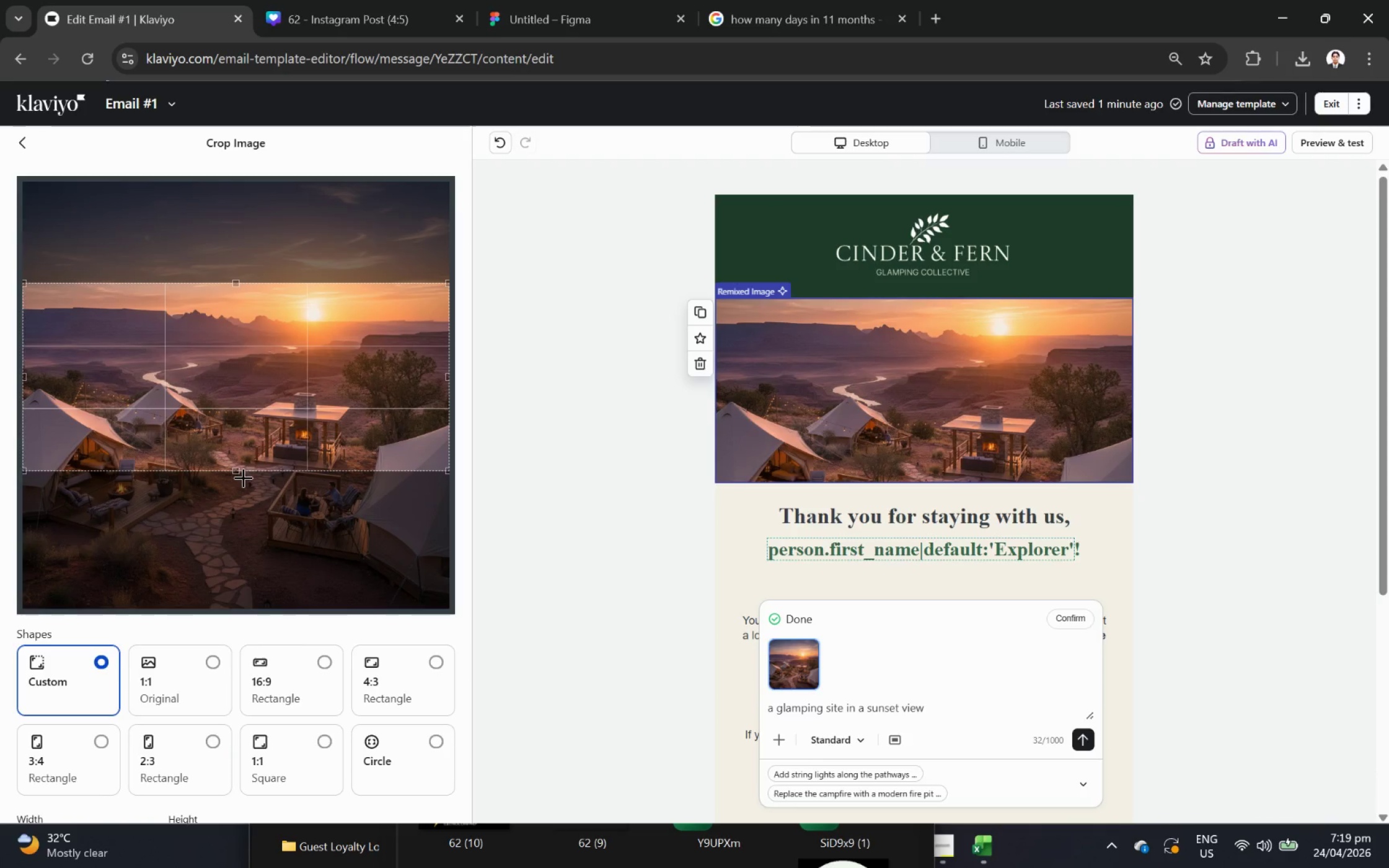 
left_click_drag(start_coordinate=[238, 470], to_coordinate=[242, 454])
 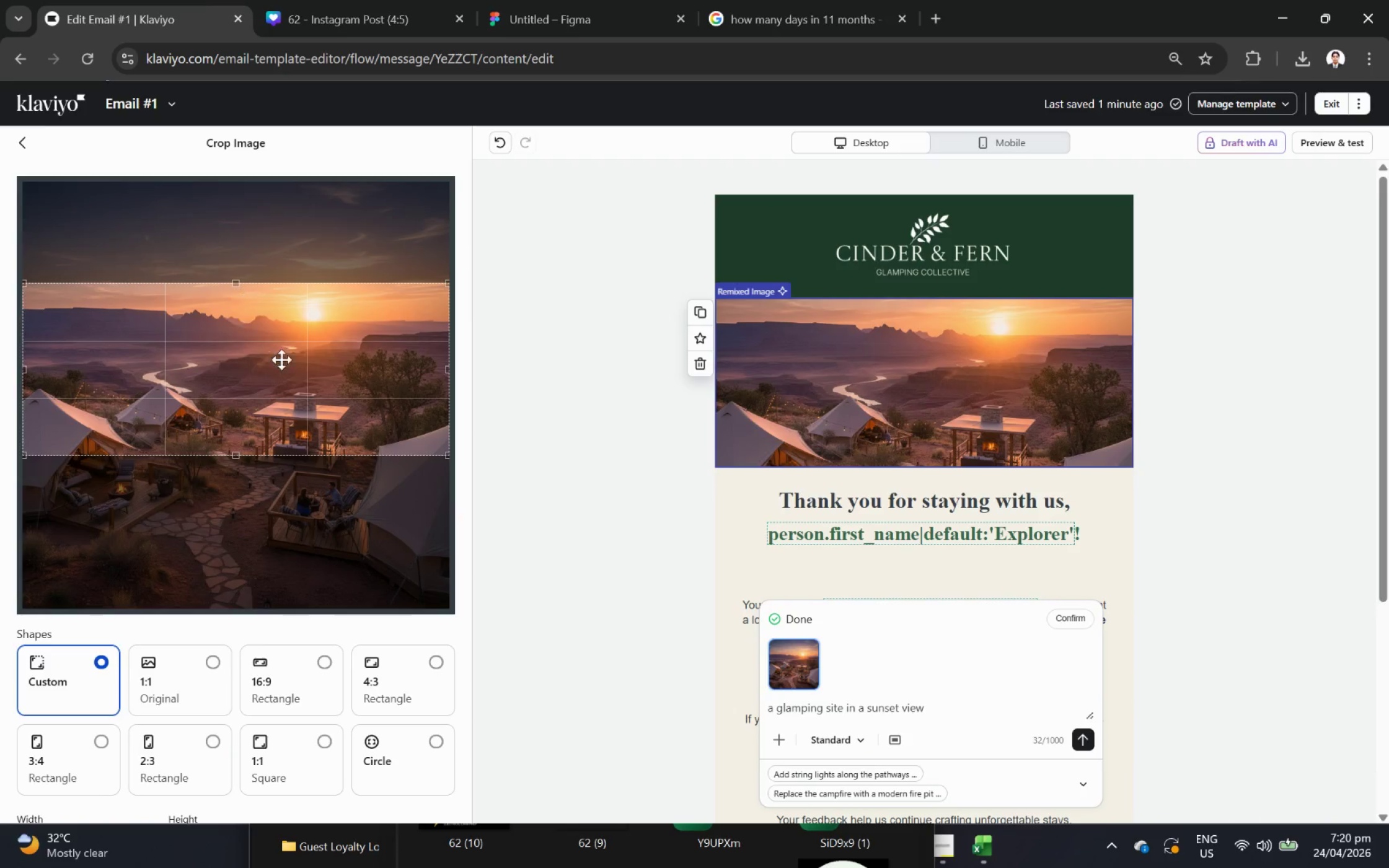 
wait(5.55)
 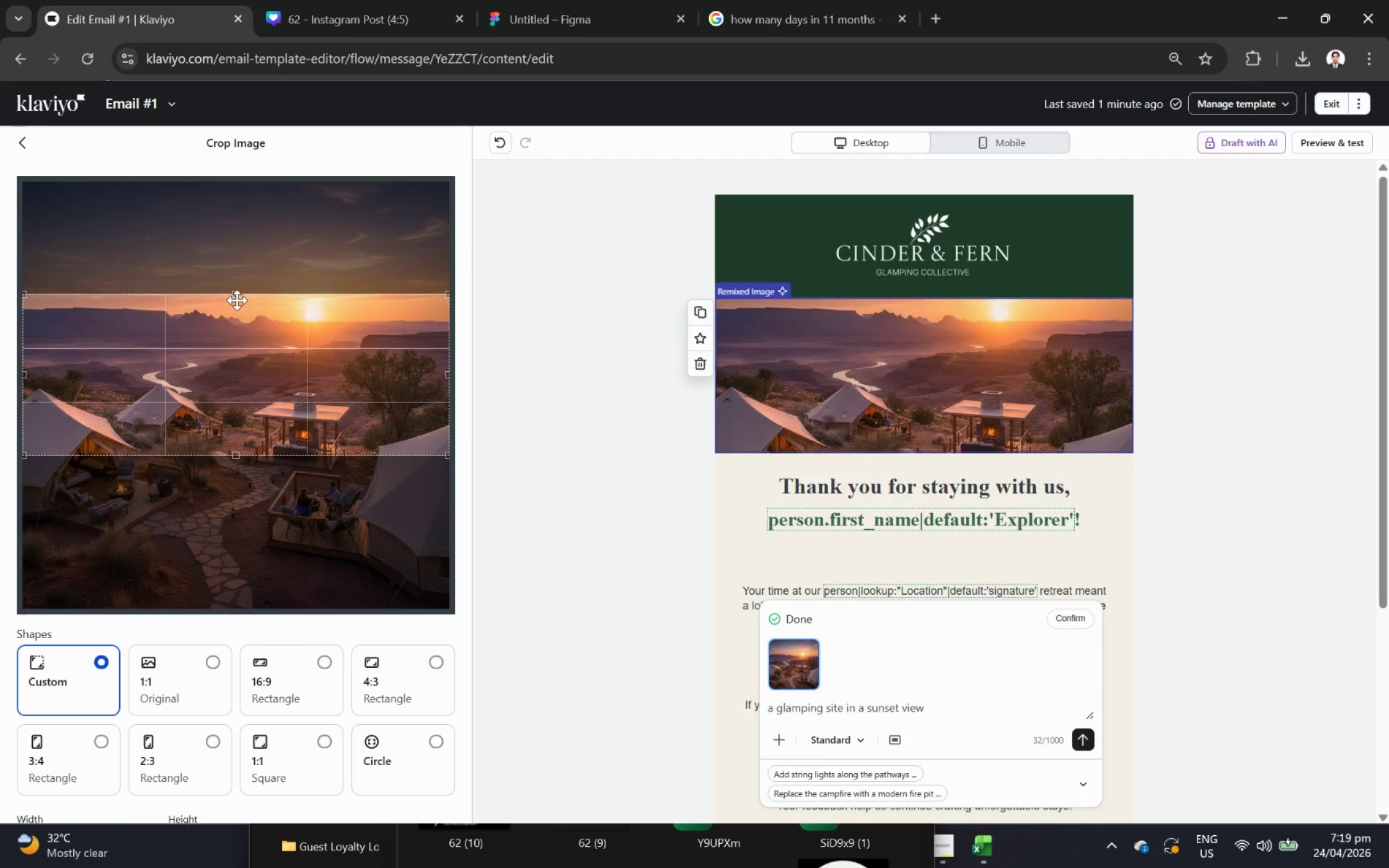 
left_click_drag(start_coordinate=[243, 453], to_coordinate=[256, 441])
 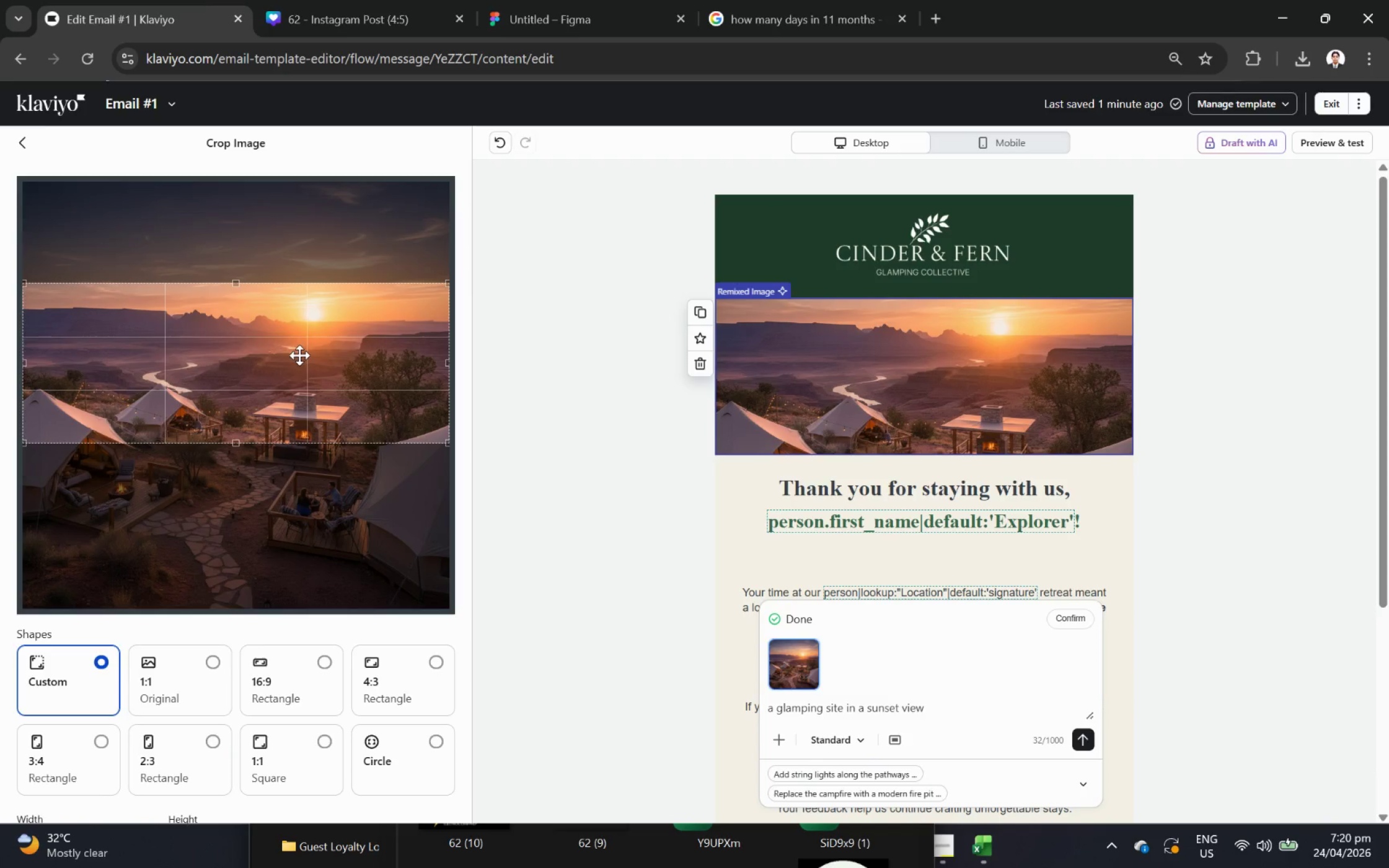 
left_click_drag(start_coordinate=[312, 354], to_coordinate=[317, 372])
 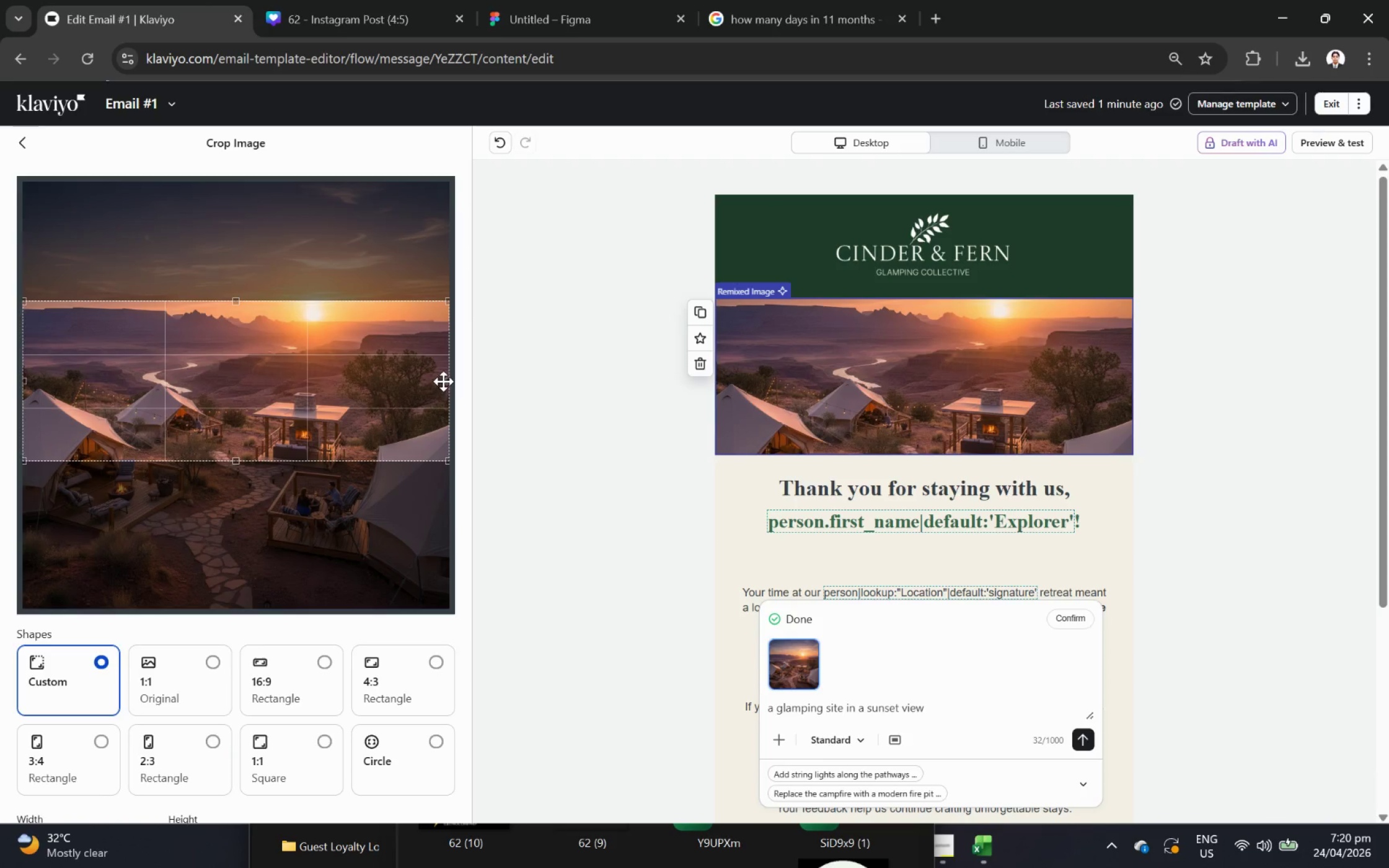 
left_click_drag(start_coordinate=[448, 380], to_coordinate=[405, 387])
 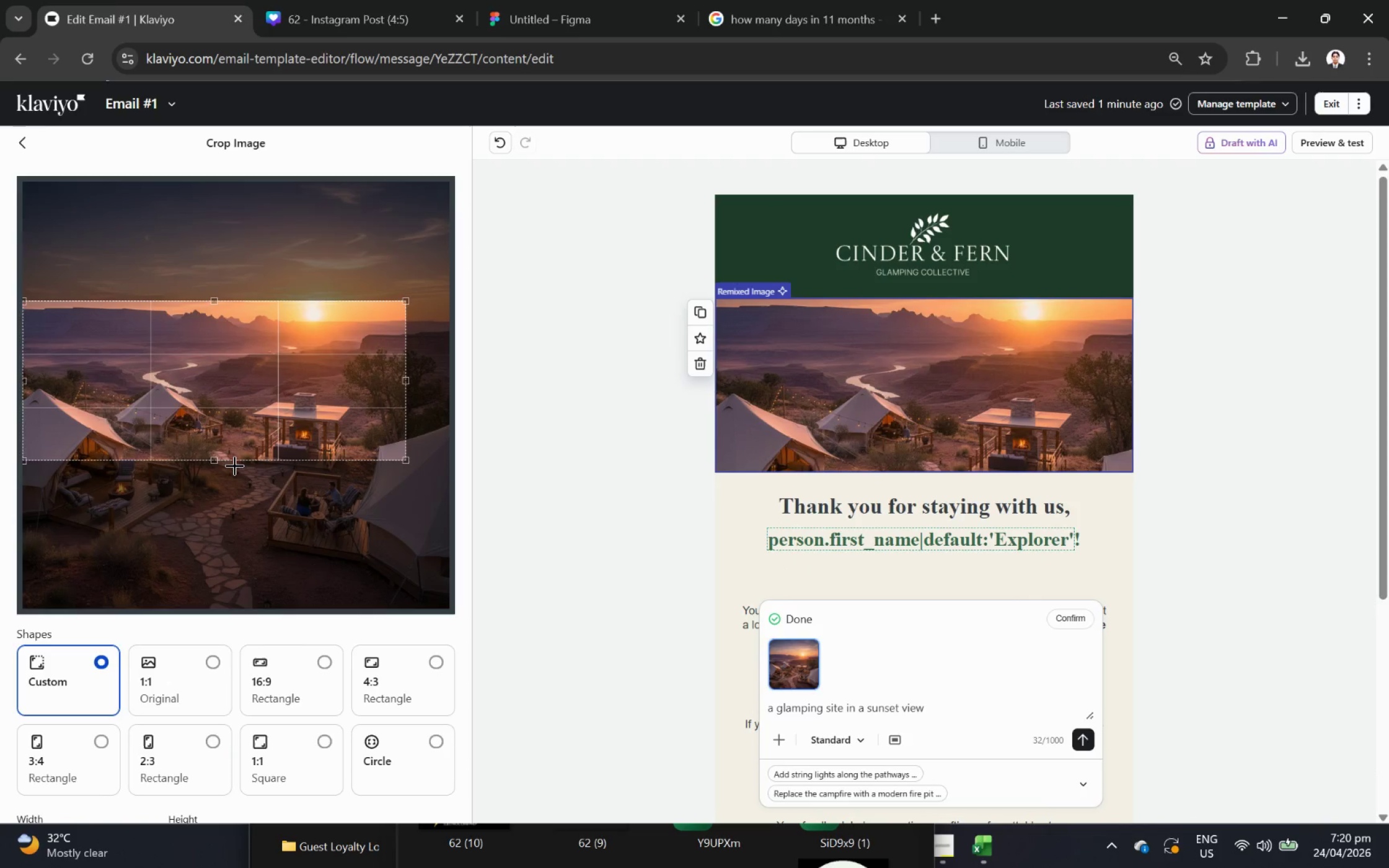 
left_click_drag(start_coordinate=[218, 458], to_coordinate=[238, 460])
 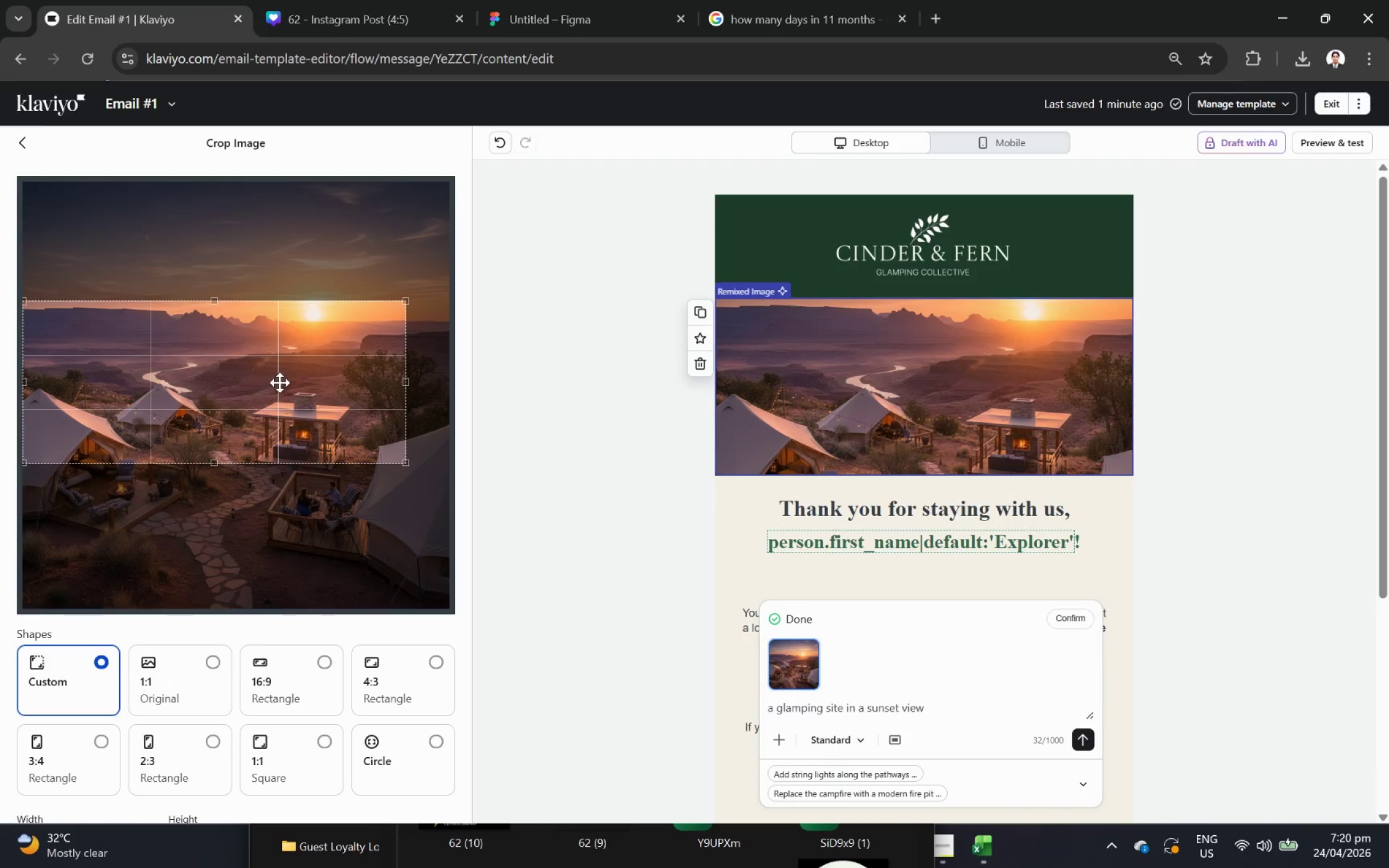 
left_click_drag(start_coordinate=[286, 382], to_coordinate=[266, 374])
 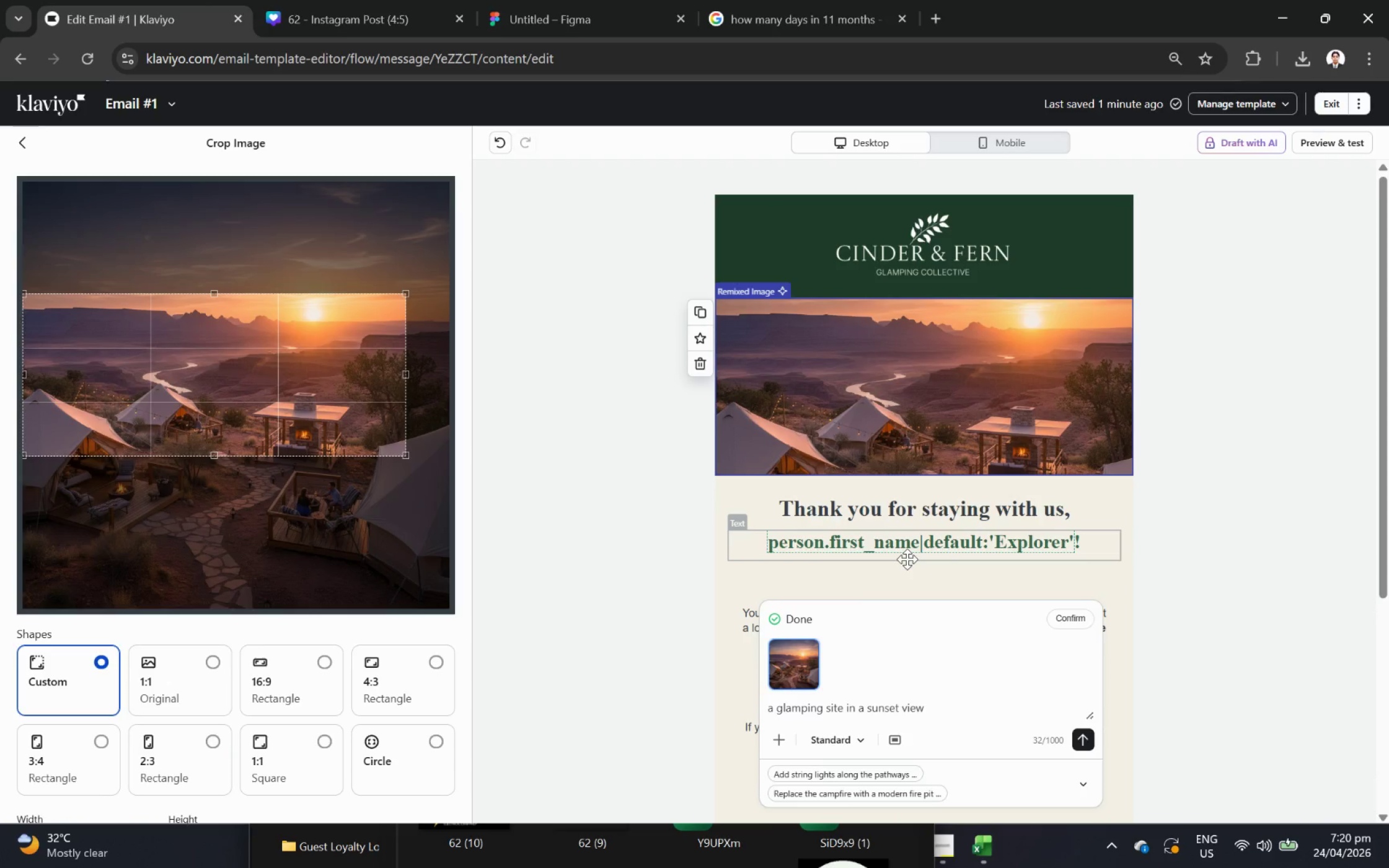 
wait(5.84)
 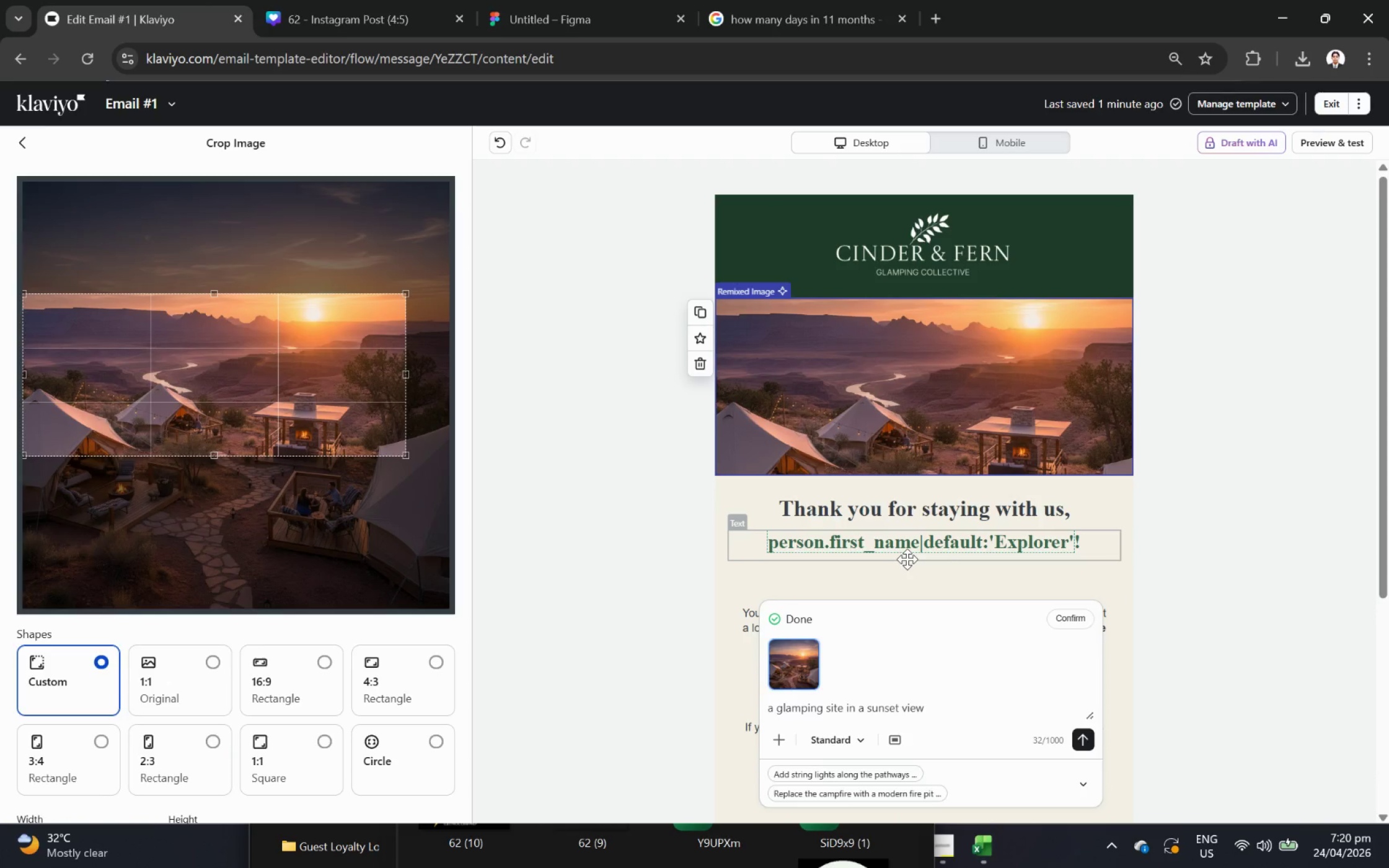 
left_click_drag(start_coordinate=[242, 412], to_coordinate=[245, 416])
 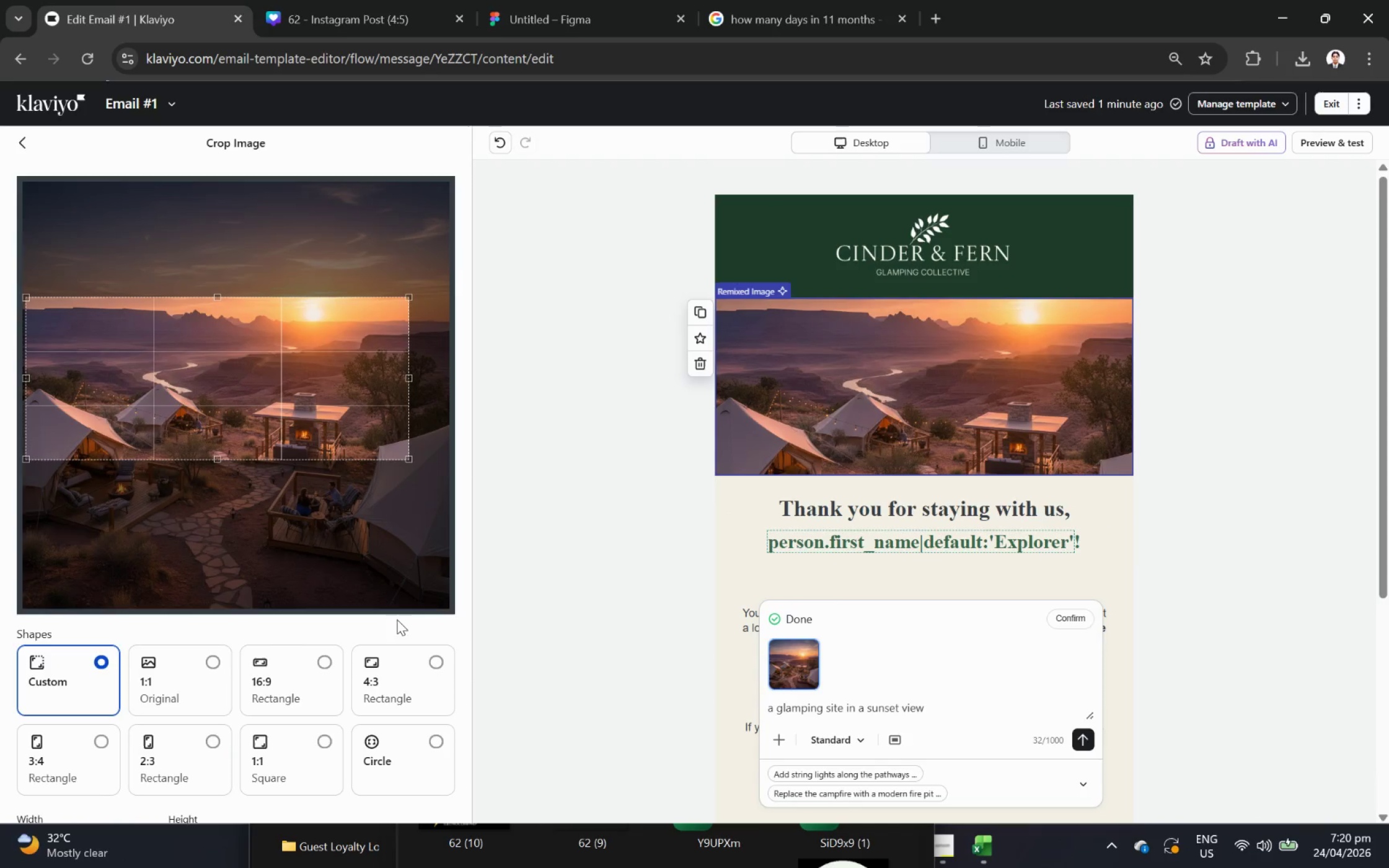 
wait(7.12)
 